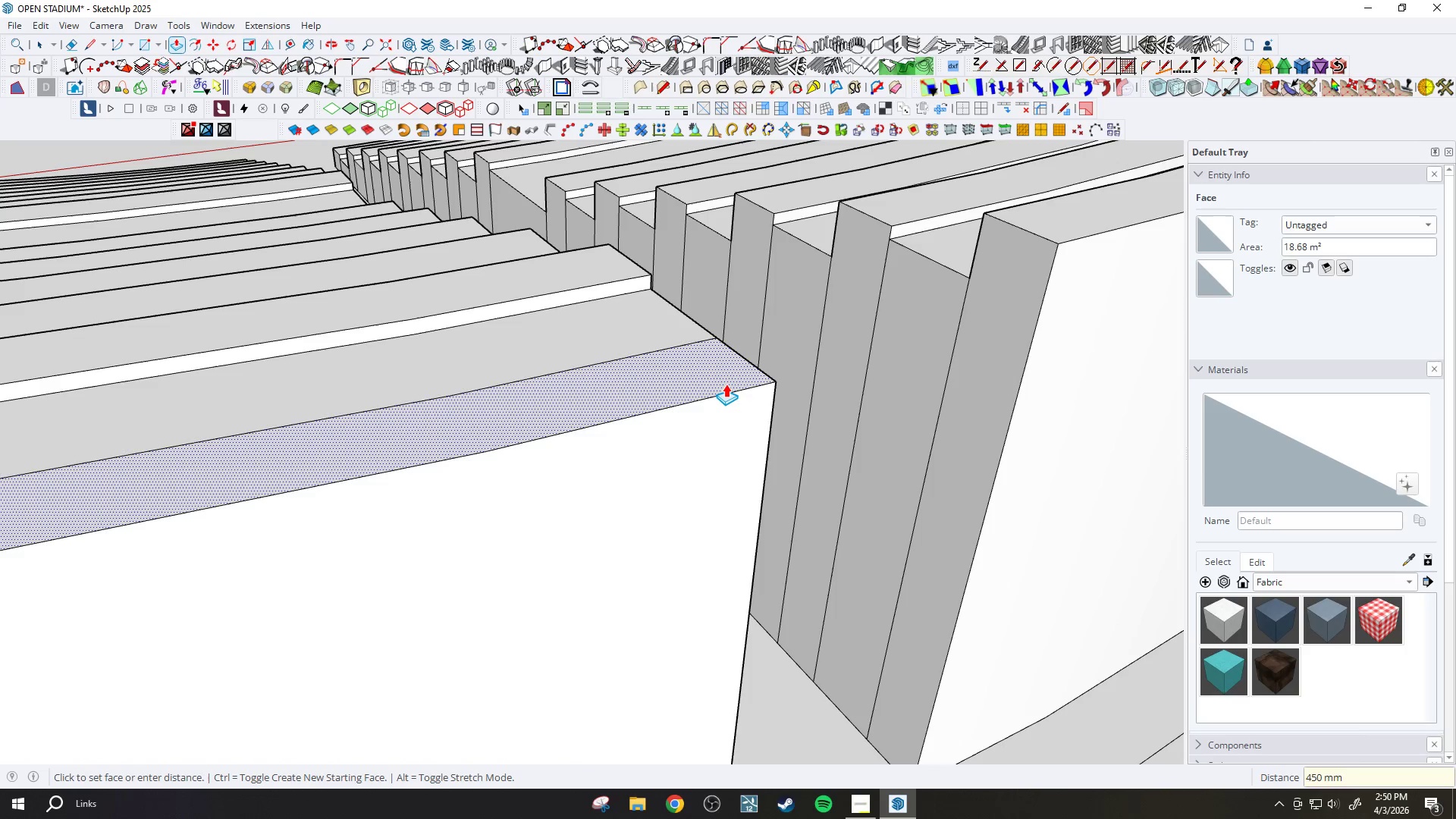 
double_click([726, 384])
 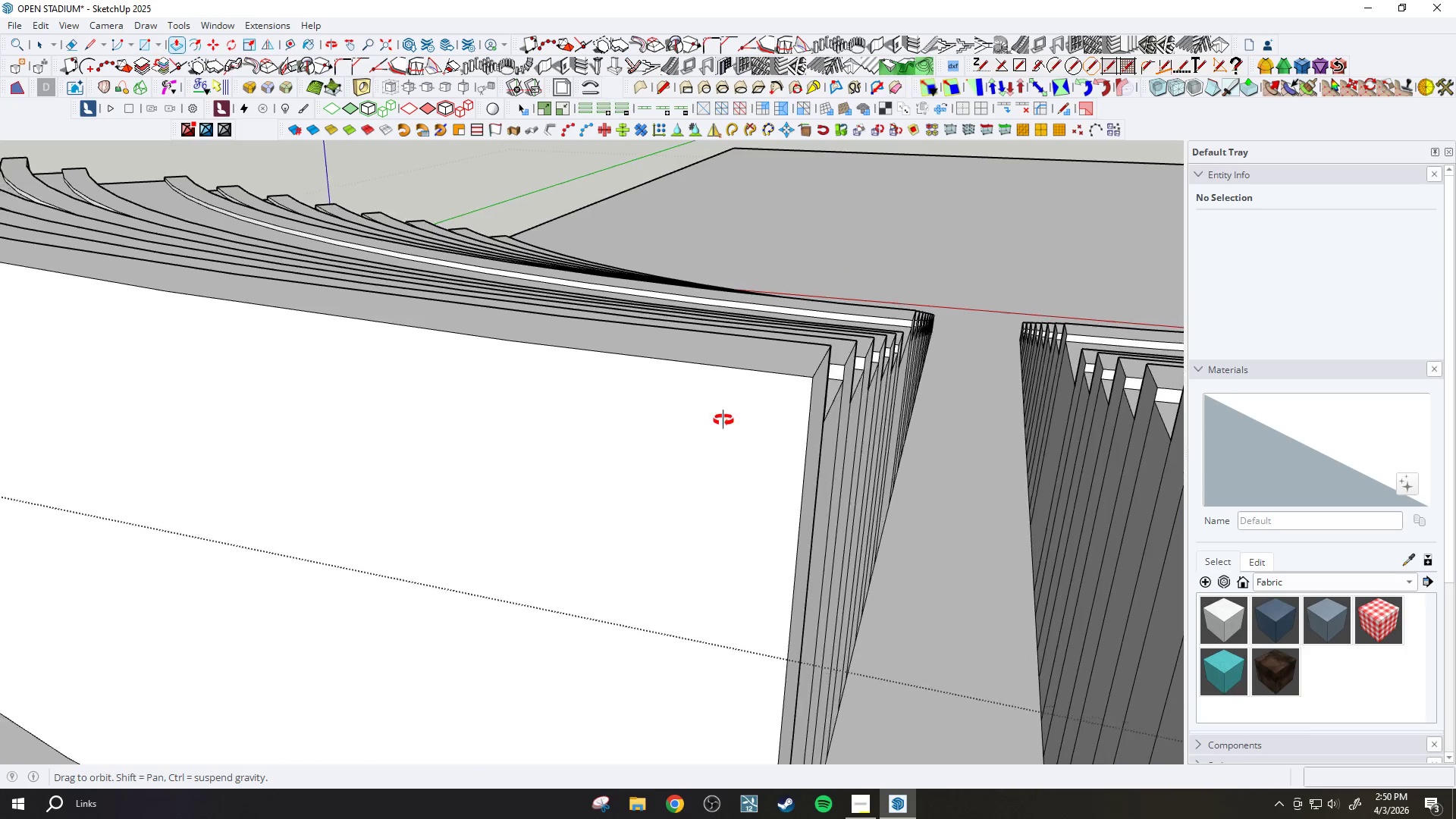 
key(E)
 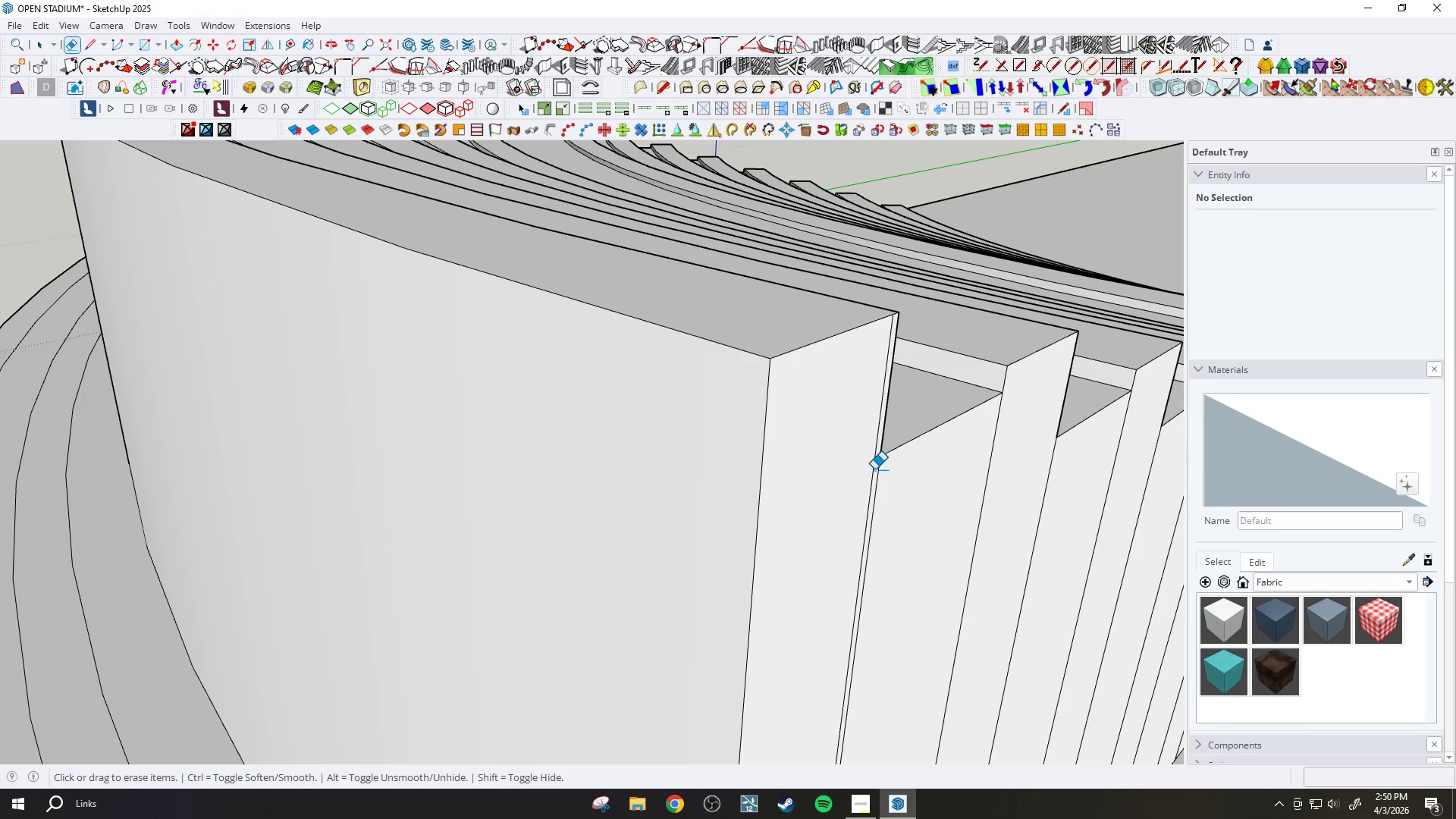 
left_click([871, 469])
 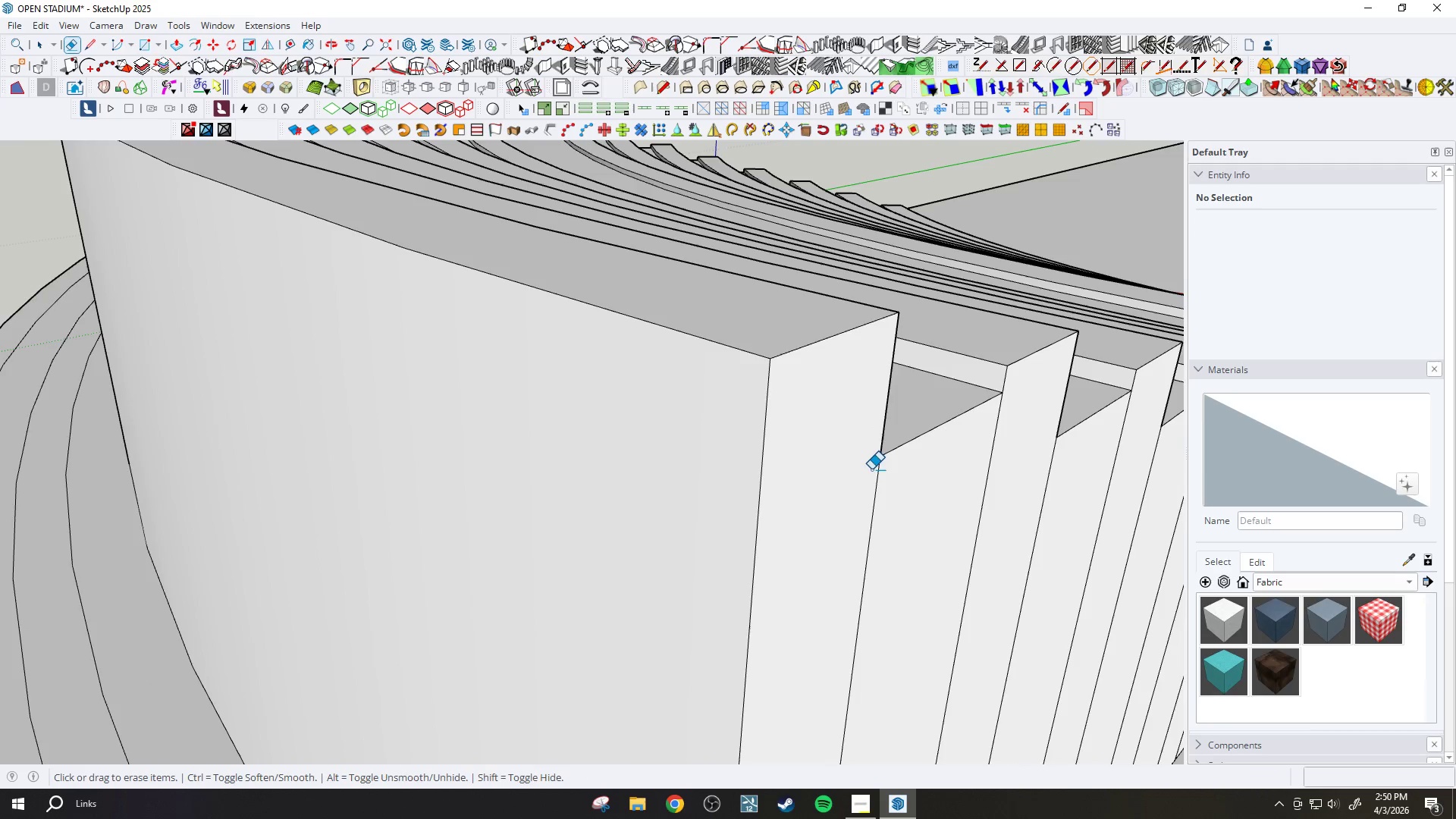 
scroll: coordinate [874, 469], scroll_direction: up, amount: 7.0
 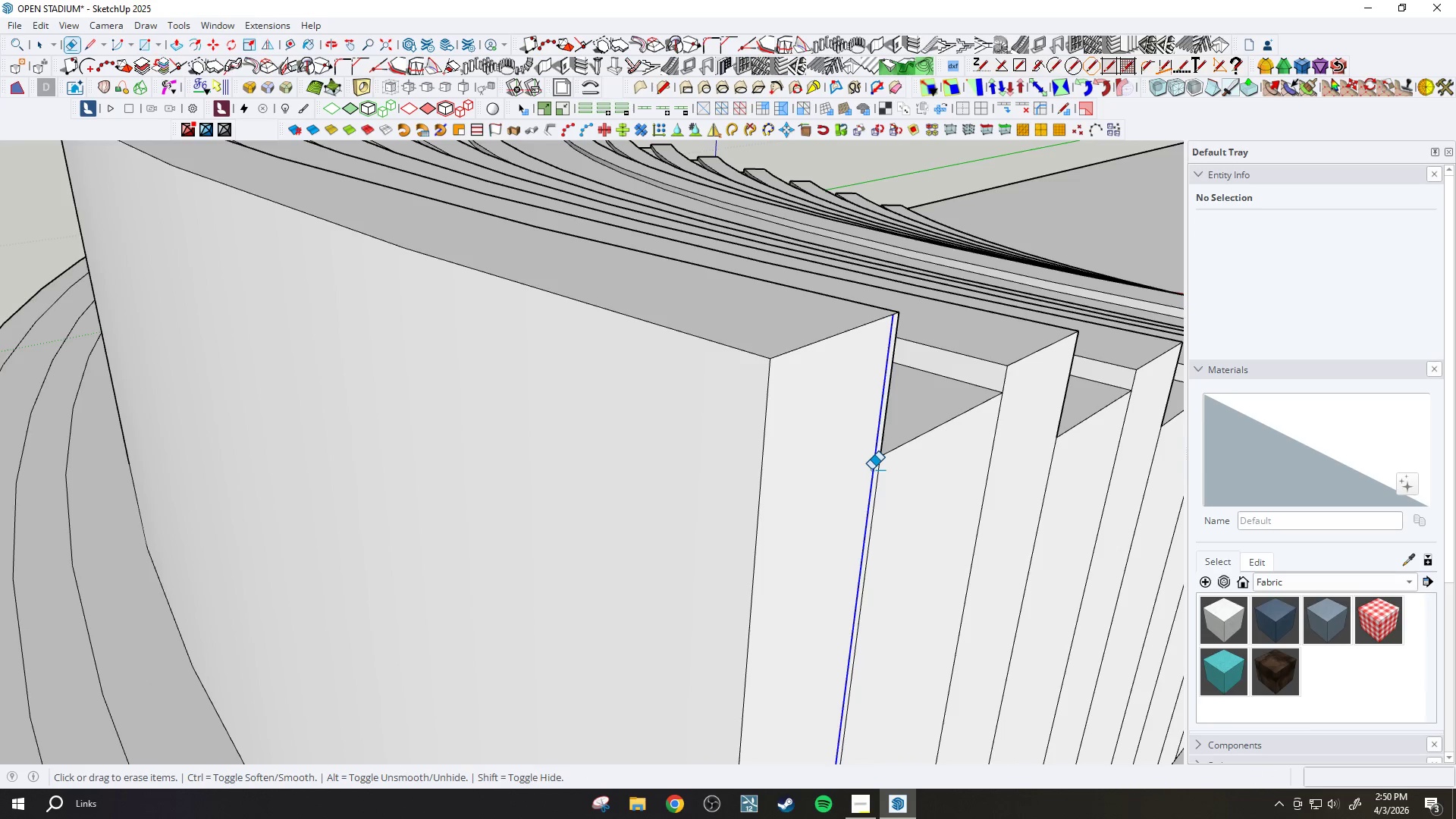 
scroll: coordinate [871, 463], scroll_direction: down, amount: 3.0
 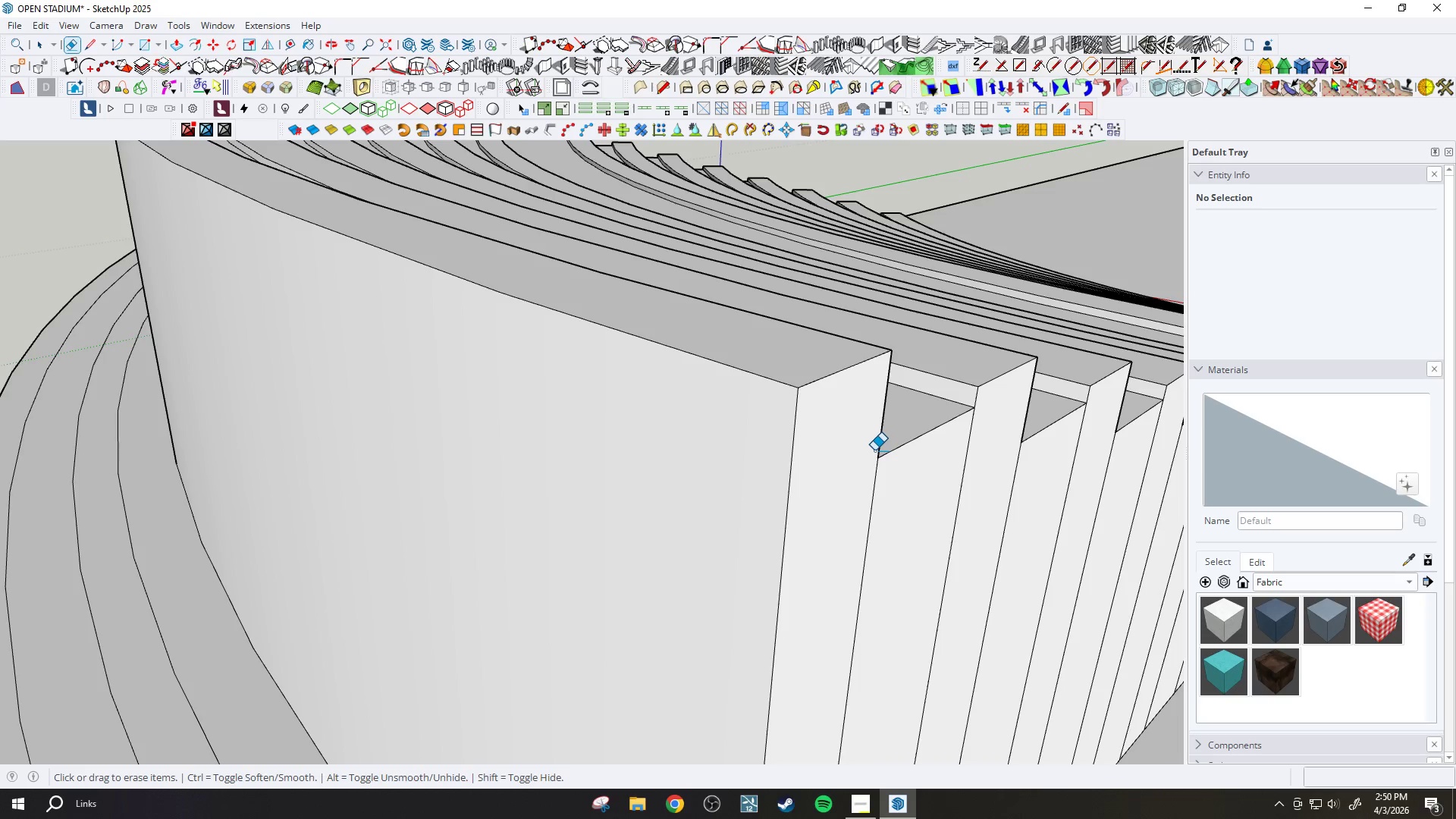 
wait(9.86)
 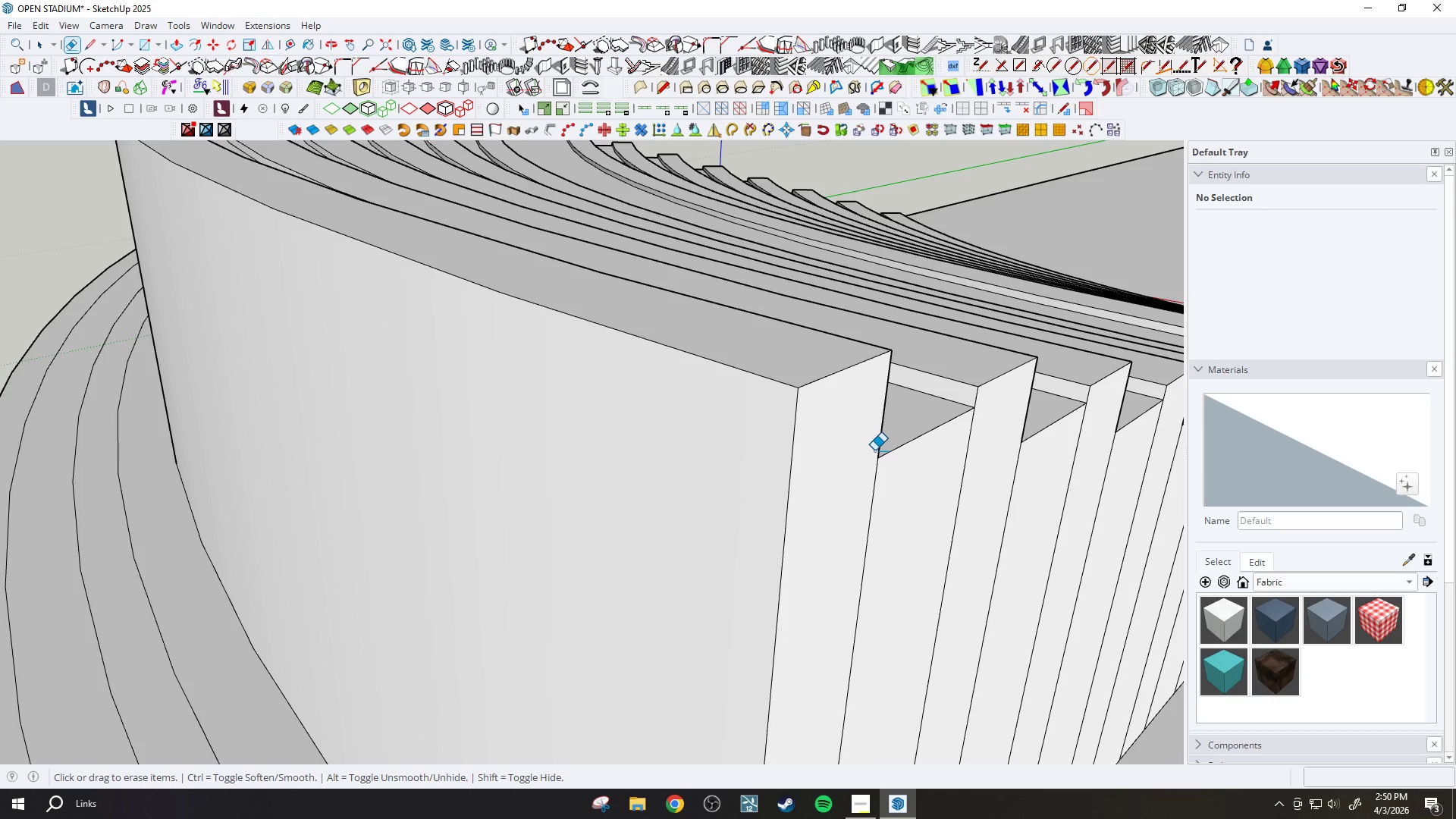 
scroll: coordinate [851, 416], scroll_direction: down, amount: 8.0
 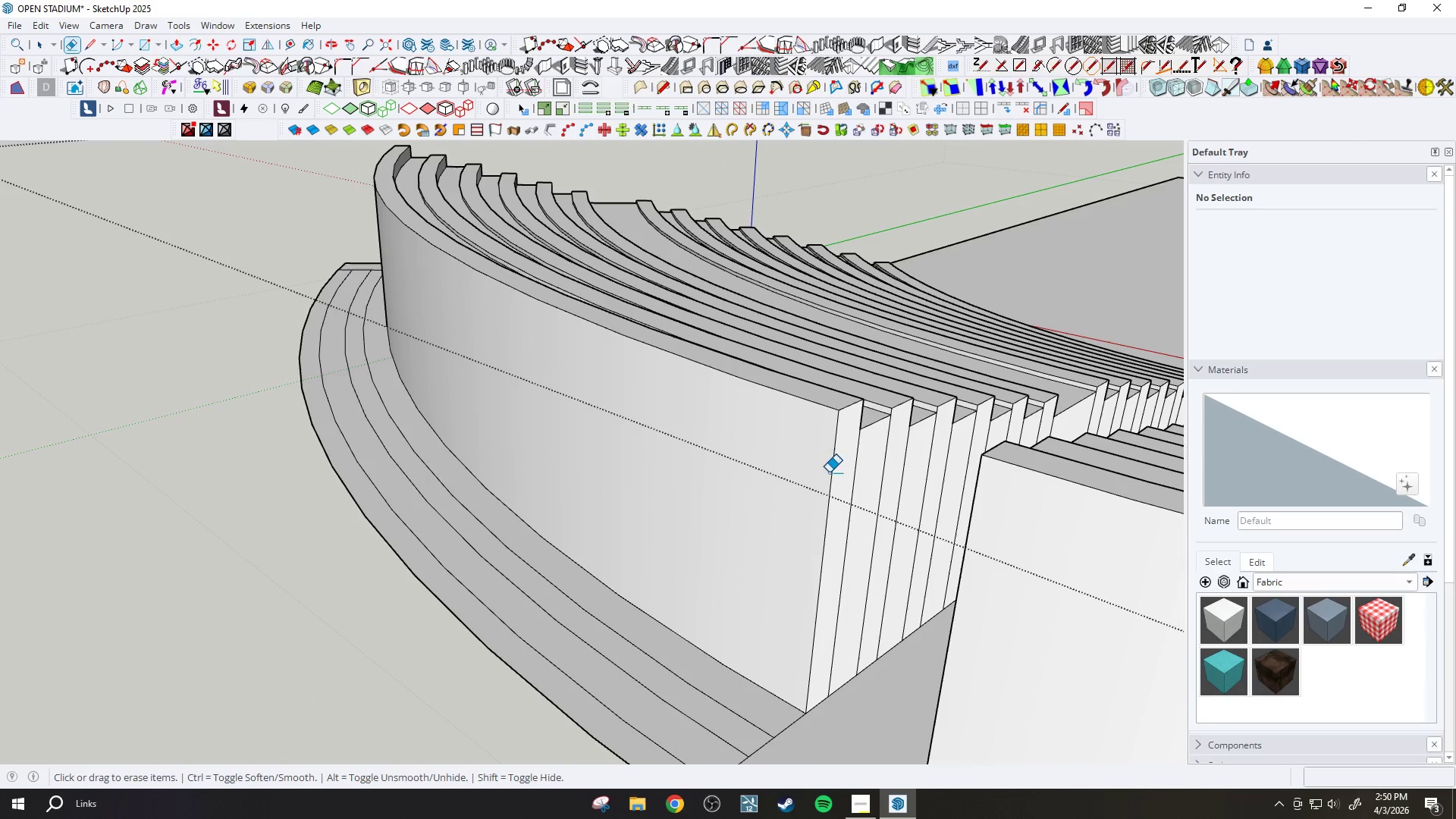 
key(P)
 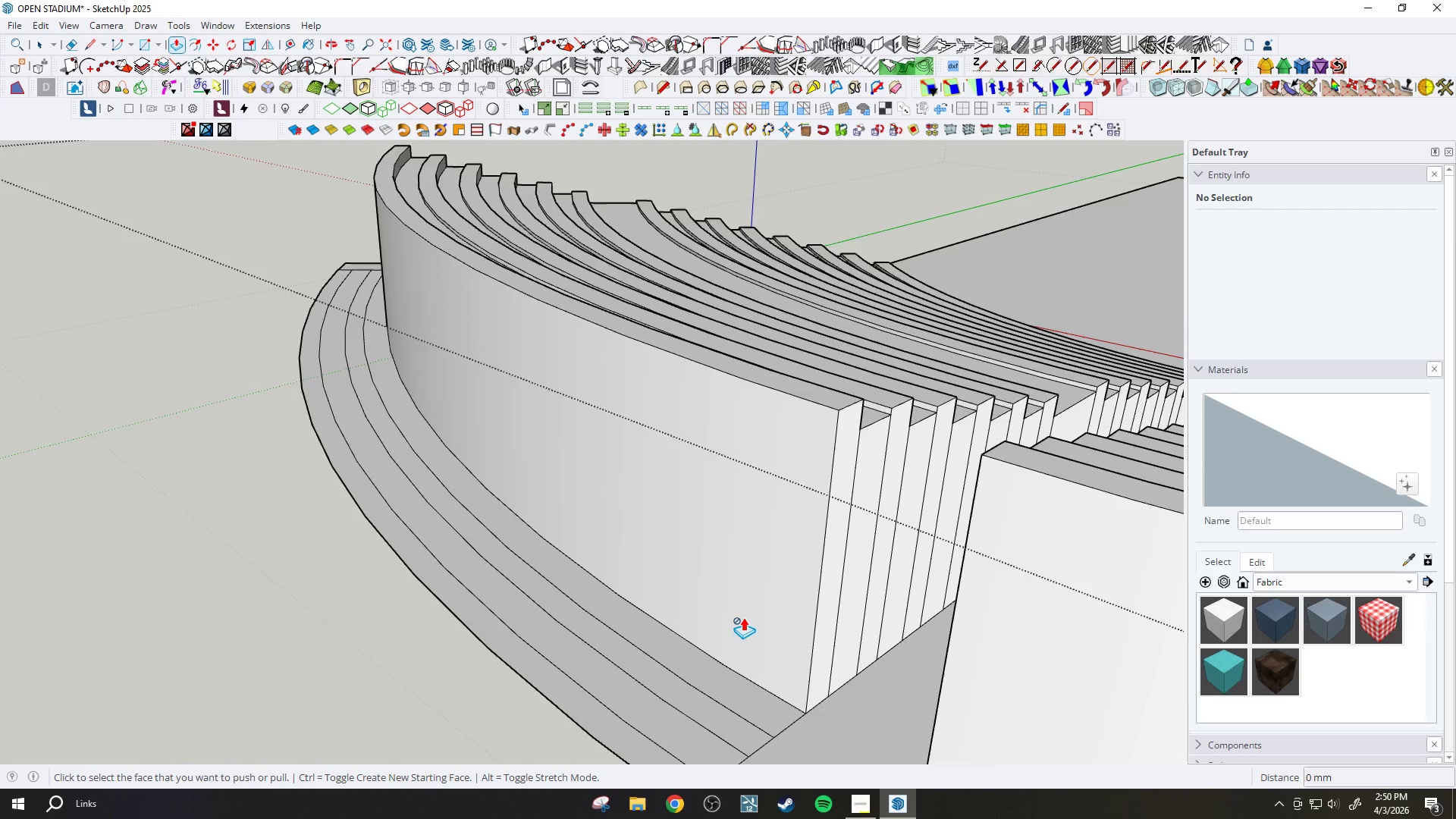 
scroll: coordinate [748, 637], scroll_direction: up, amount: 4.0
 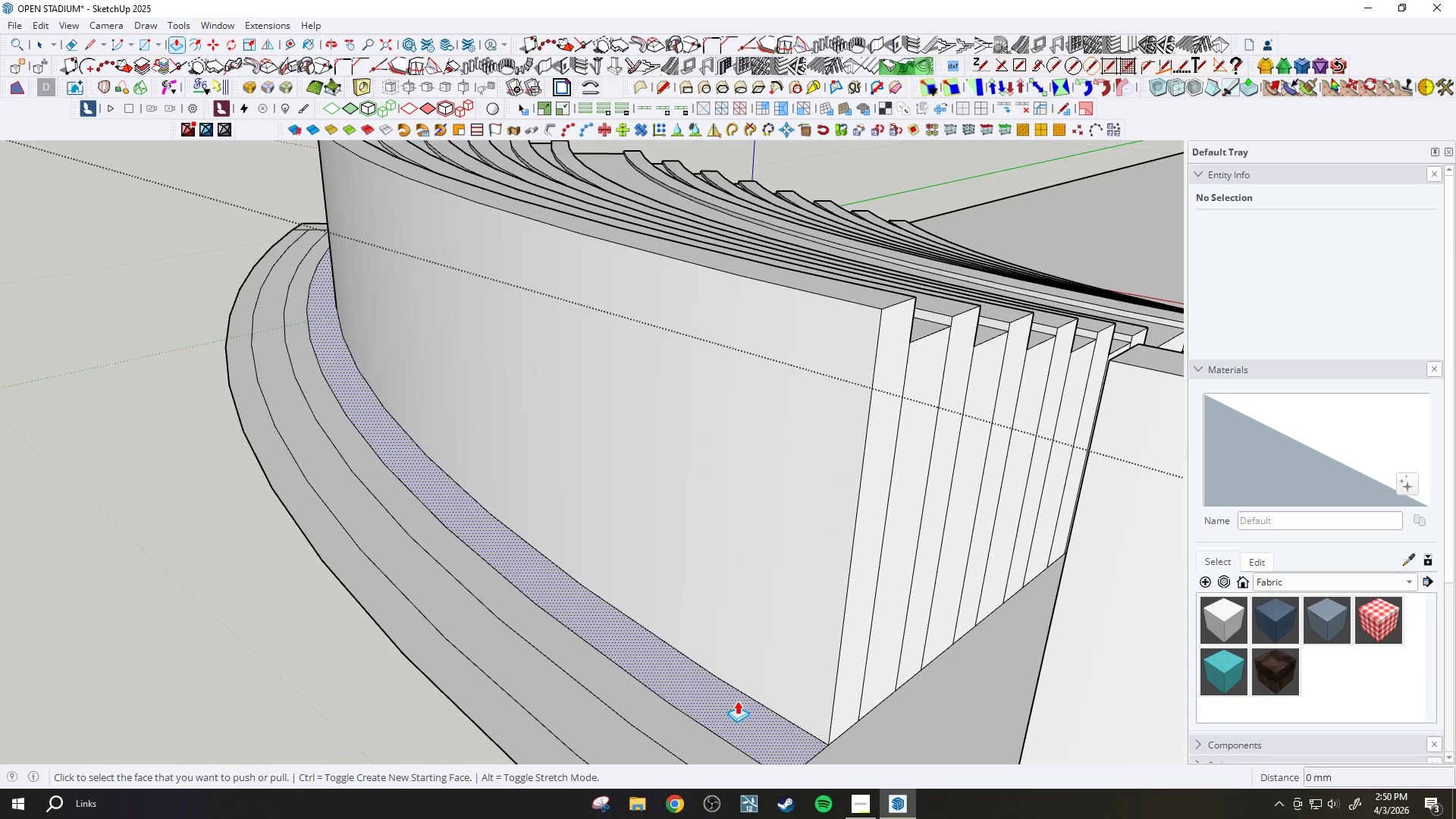 
left_click([736, 704])
 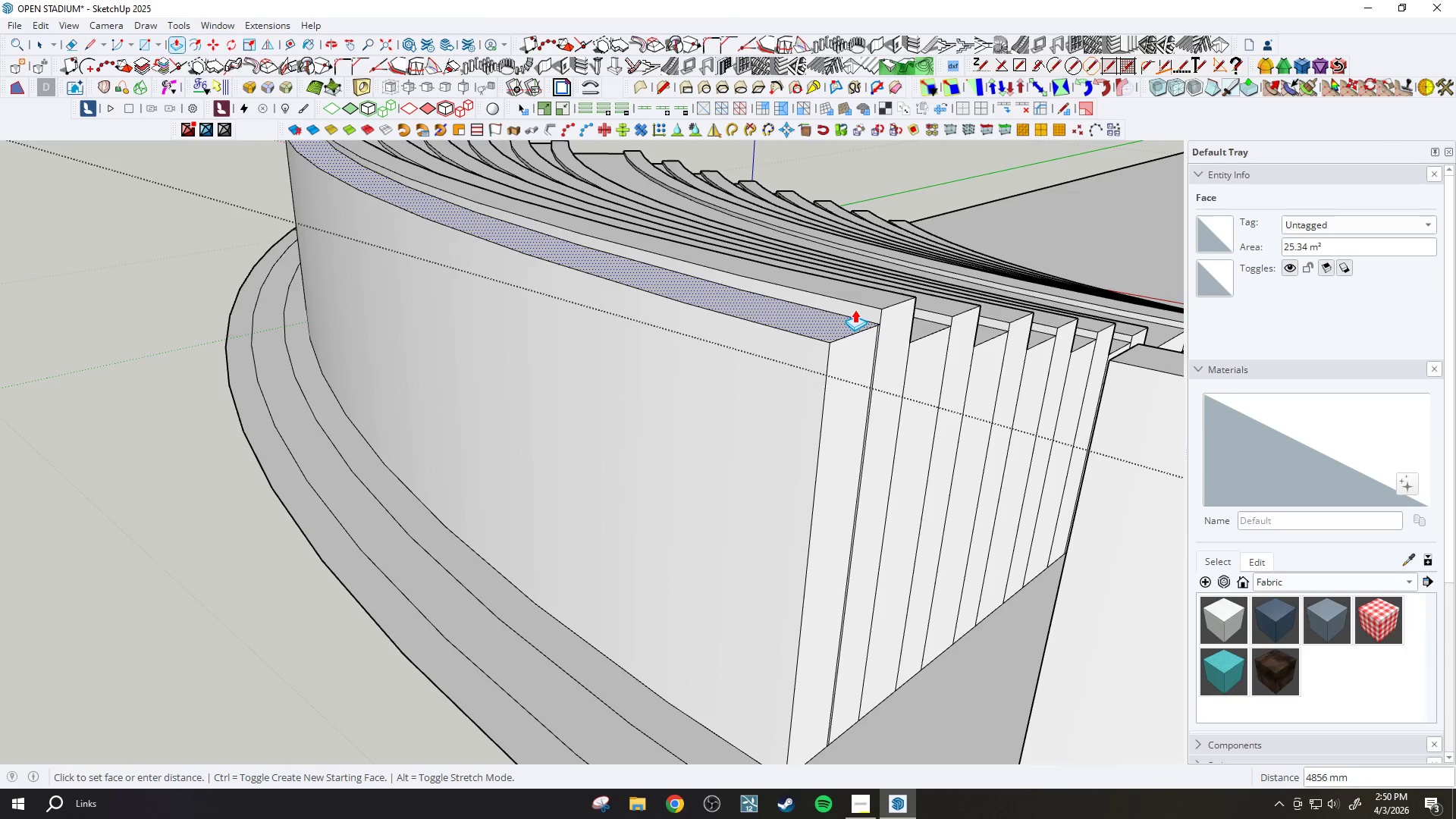 
left_click([852, 306])
 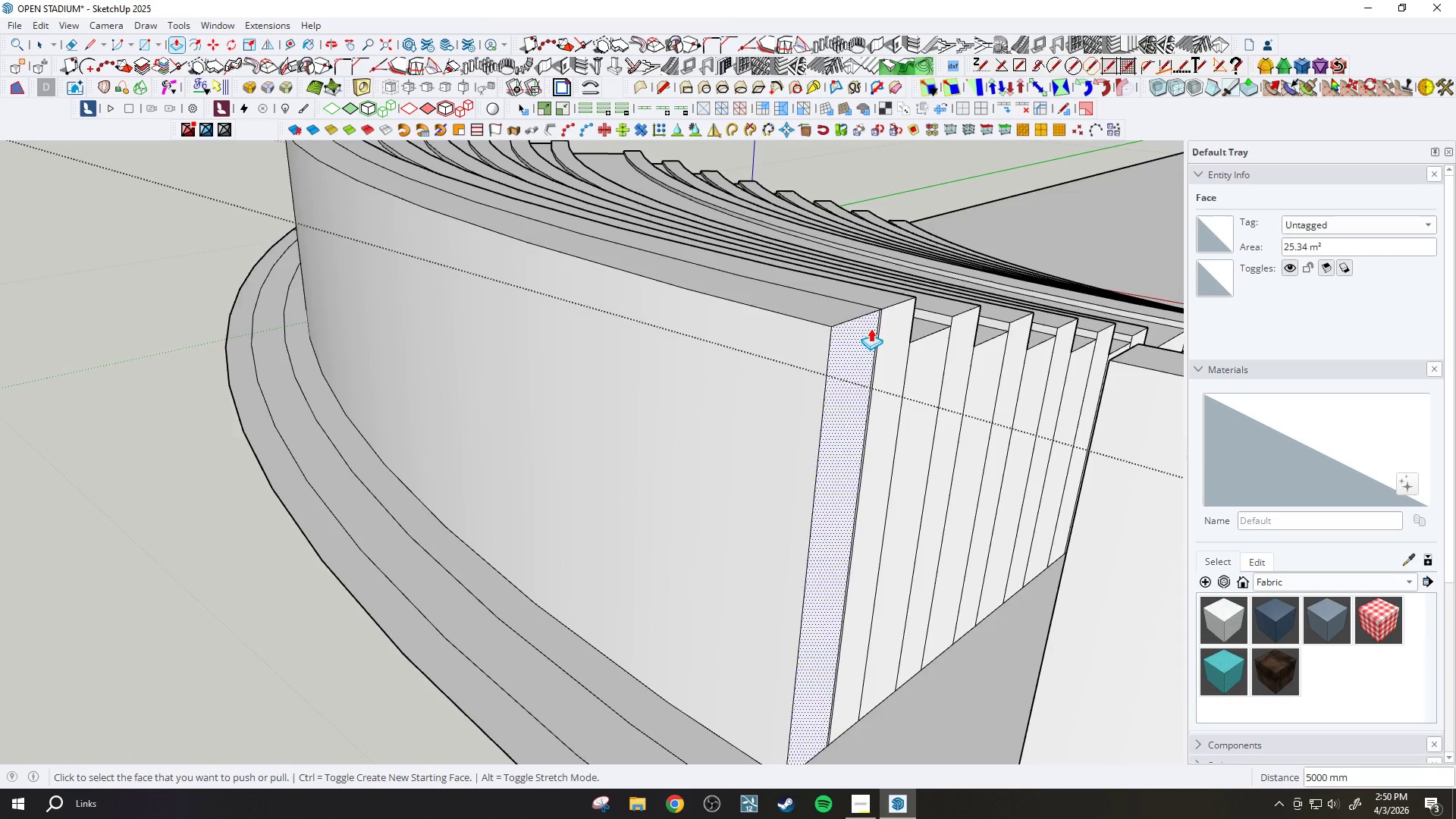 
scroll: coordinate [835, 345], scroll_direction: up, amount: 14.0
 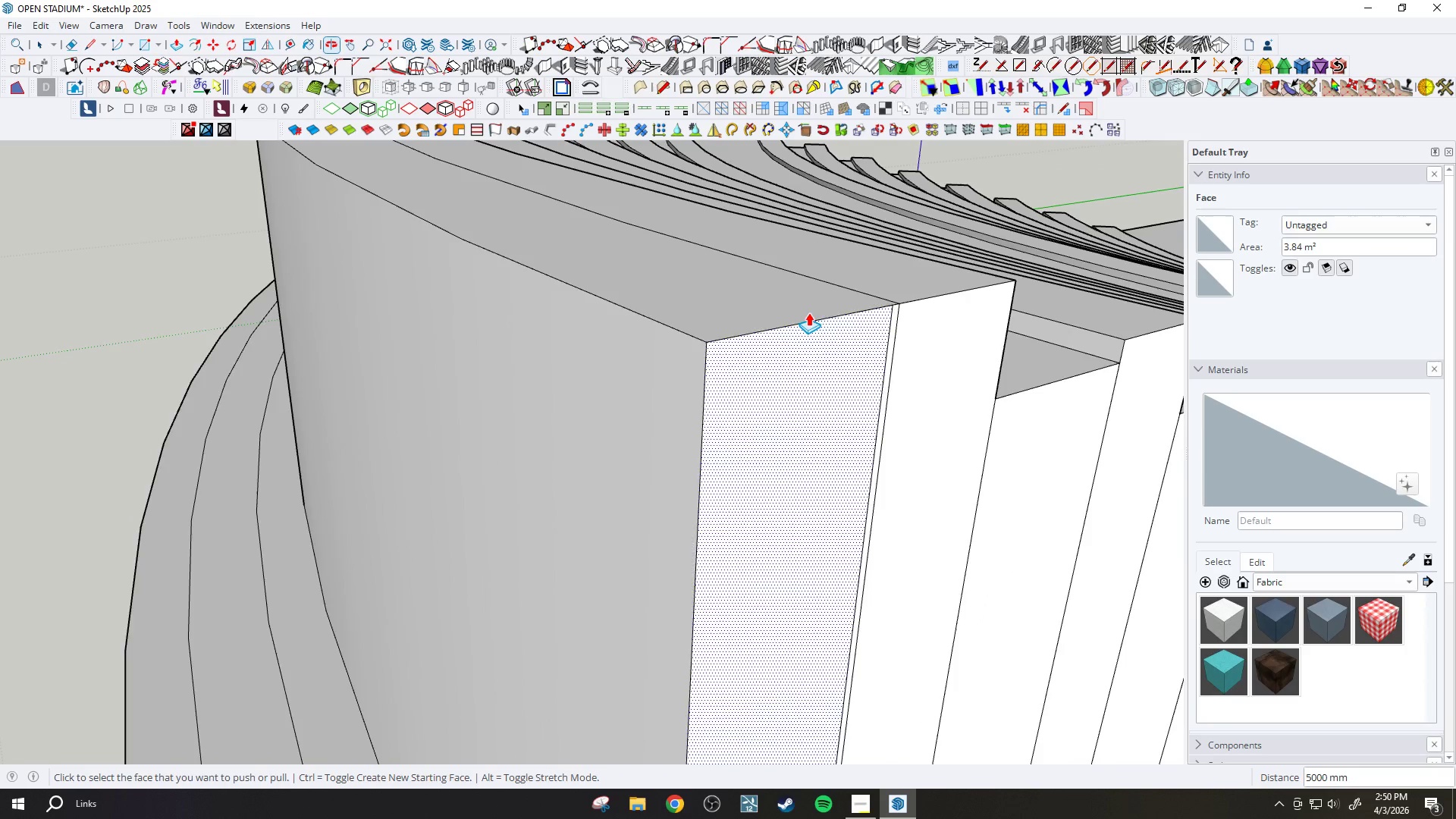 
key(E)
 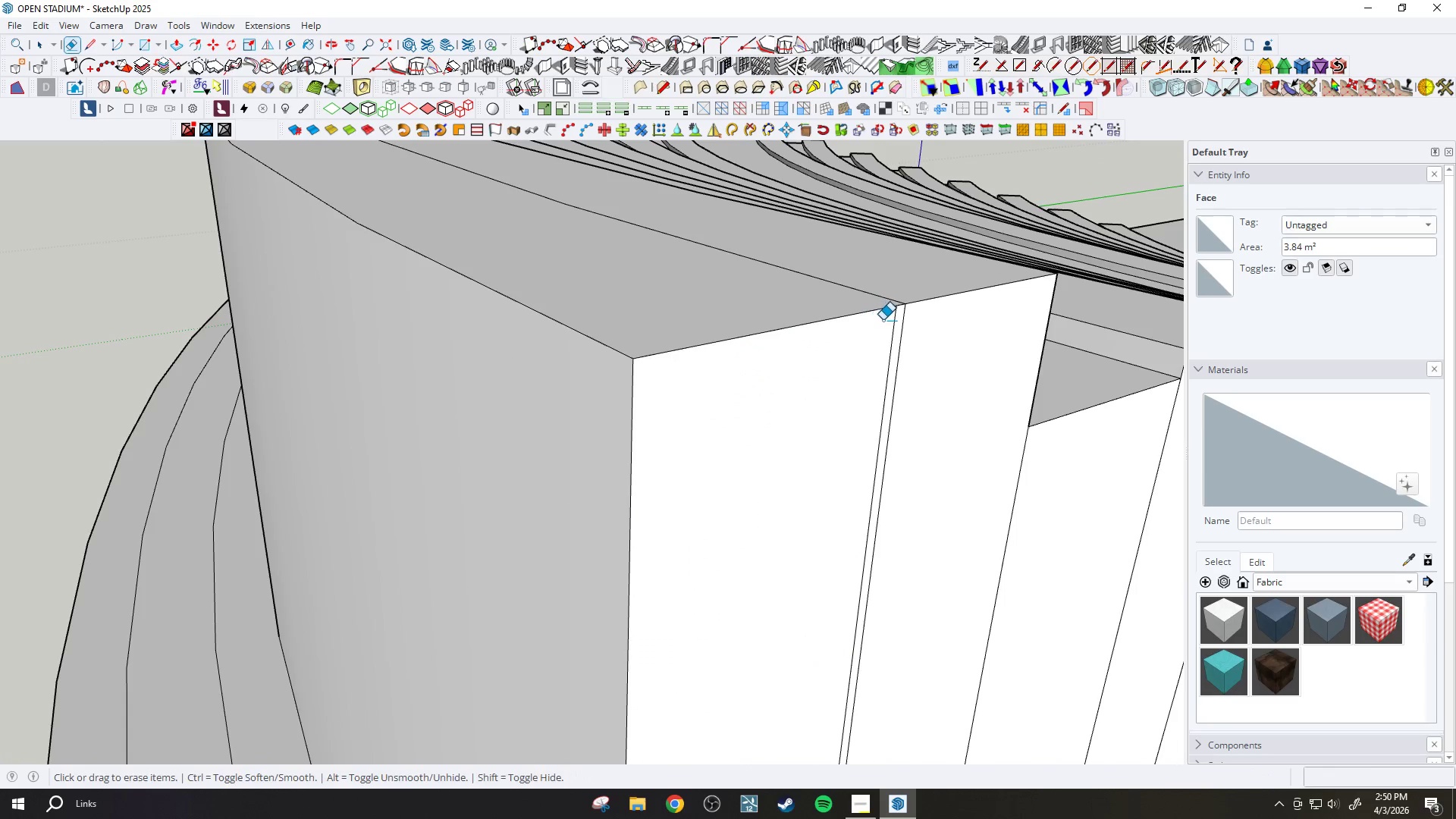 
left_click_drag(start_coordinate=[886, 322], to_coordinate=[896, 322])
 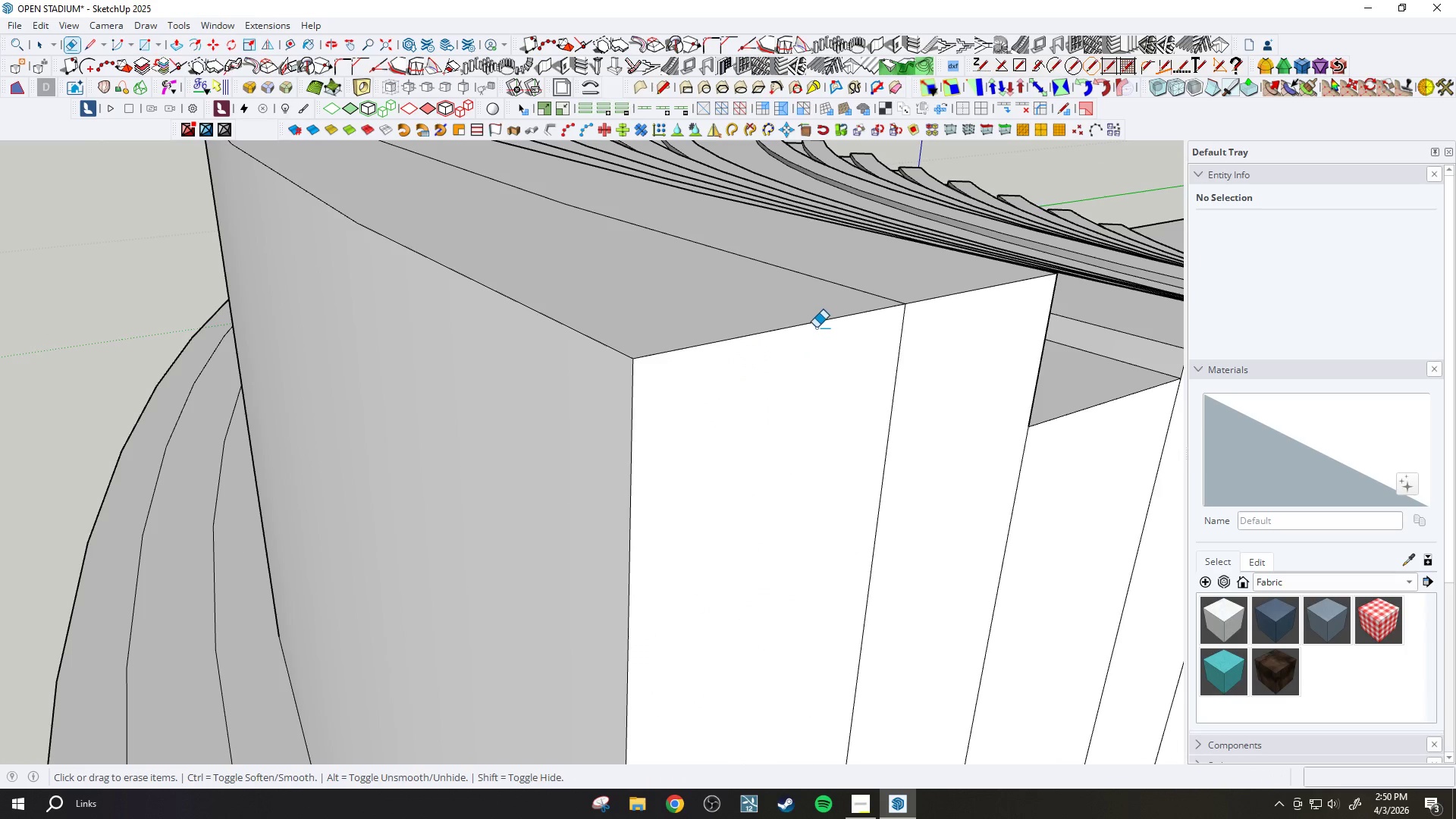 
scroll: coordinate [880, 305], scroll_direction: up, amount: 3.0
 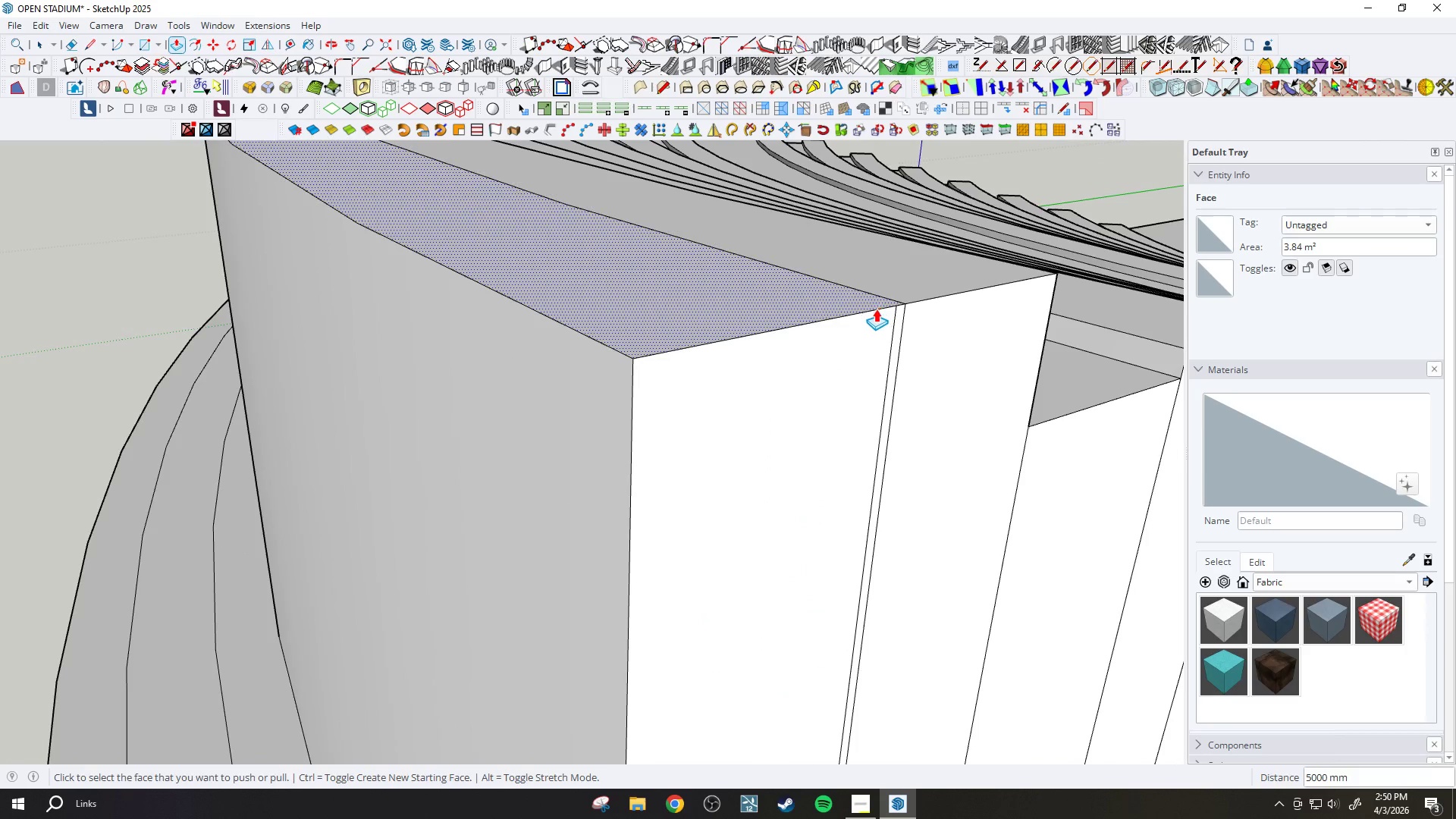 
key(P)
 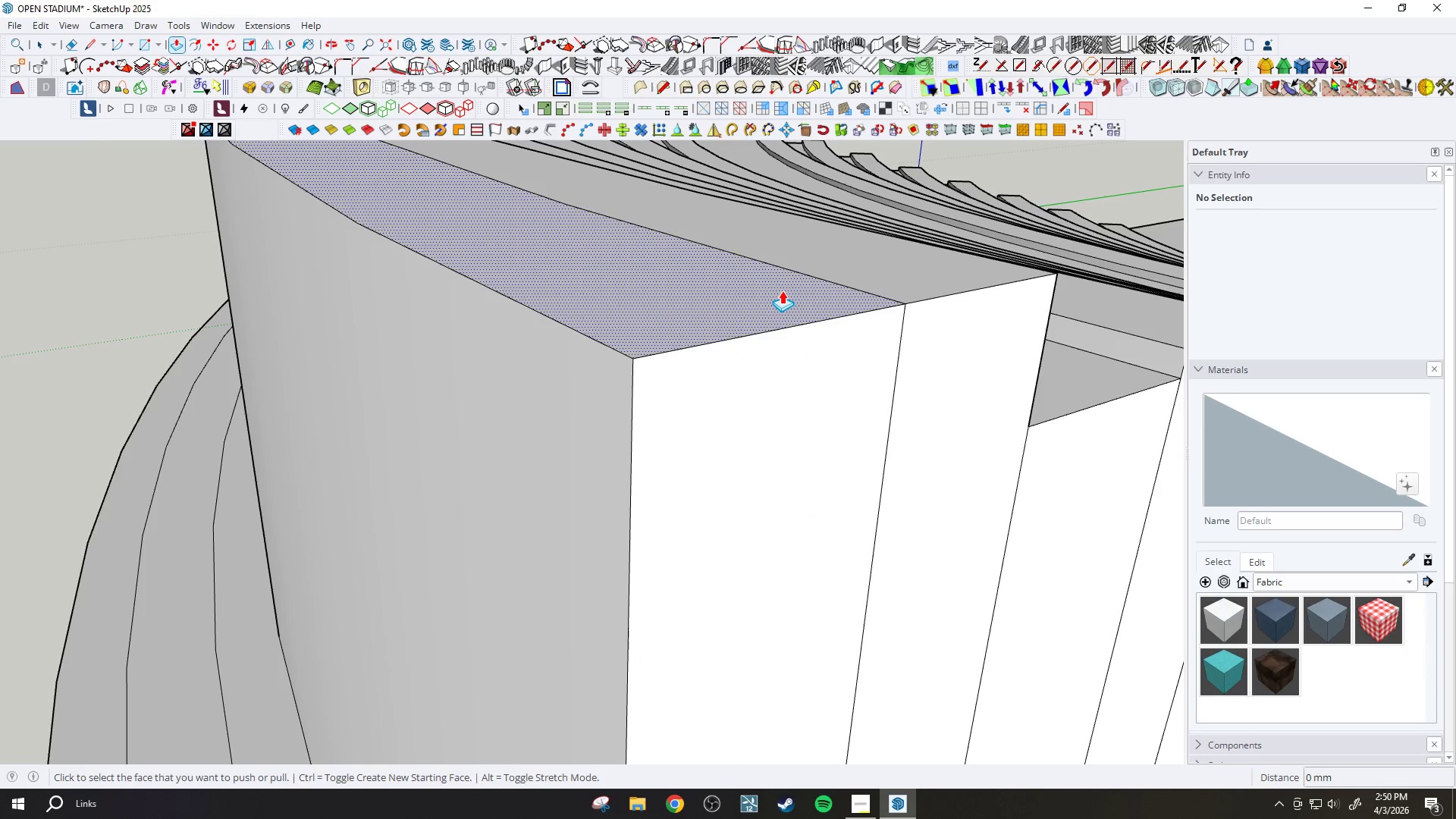 
left_click([782, 290])
 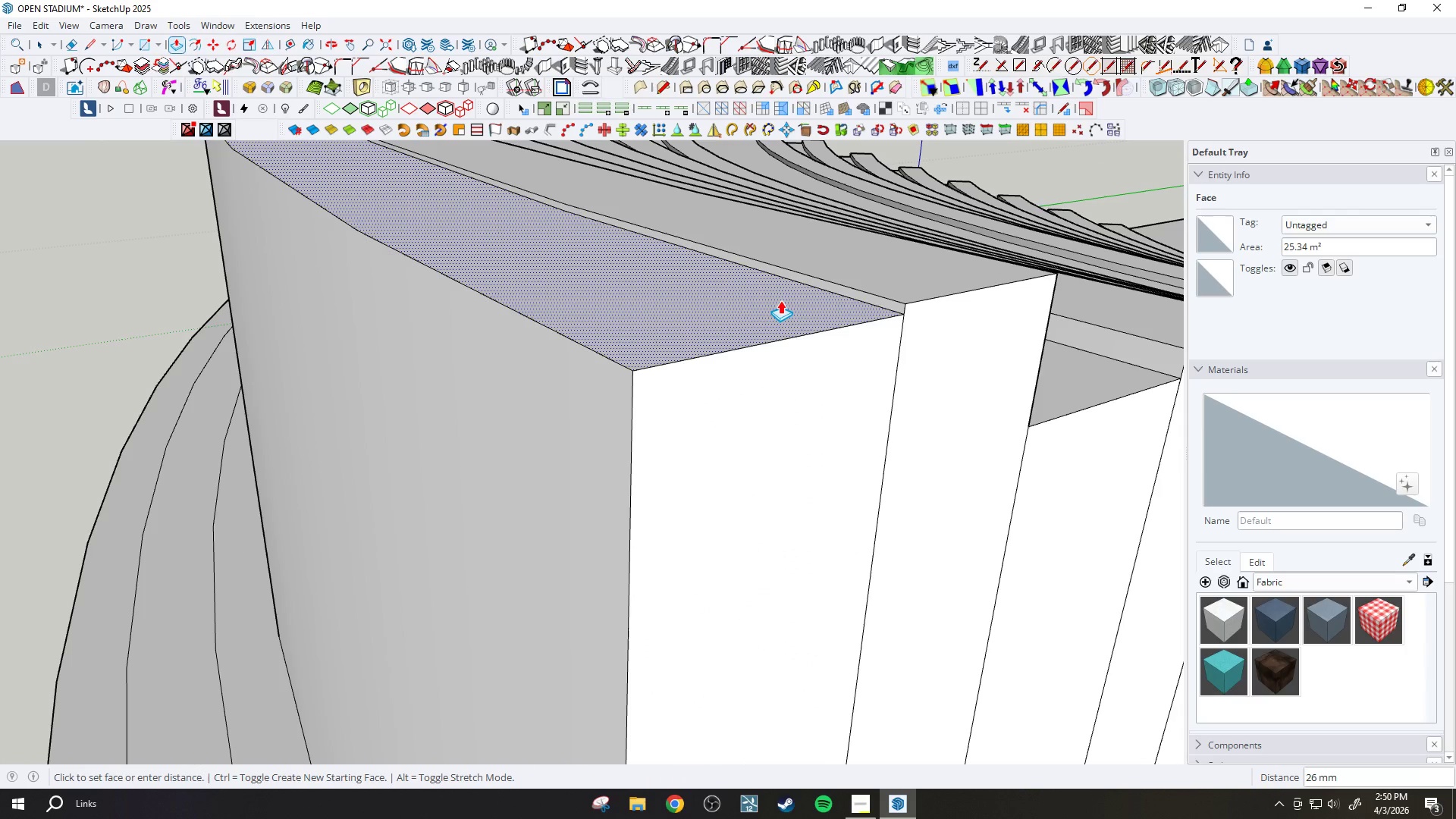 
type(100)
 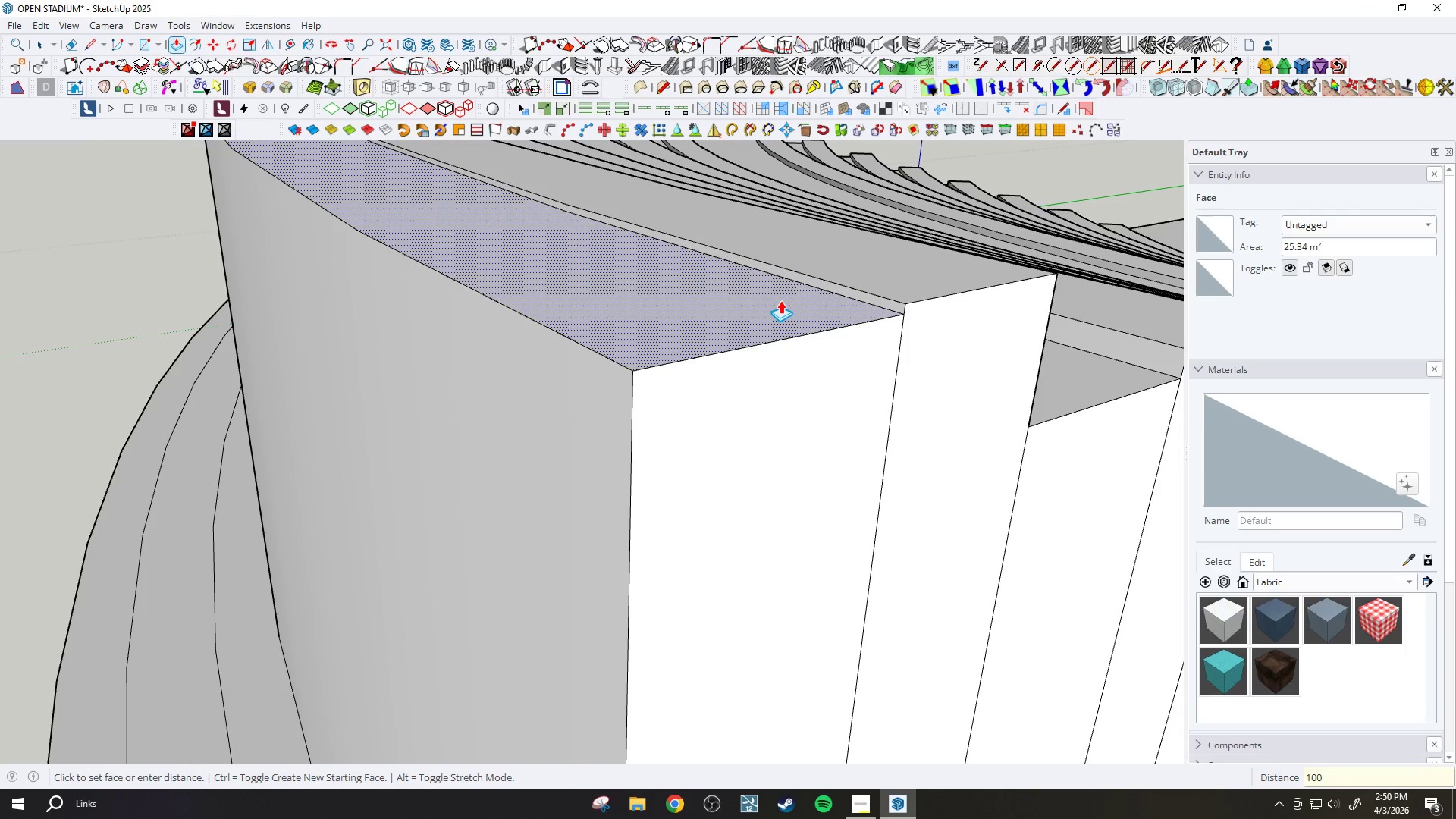 
key(Enter)
 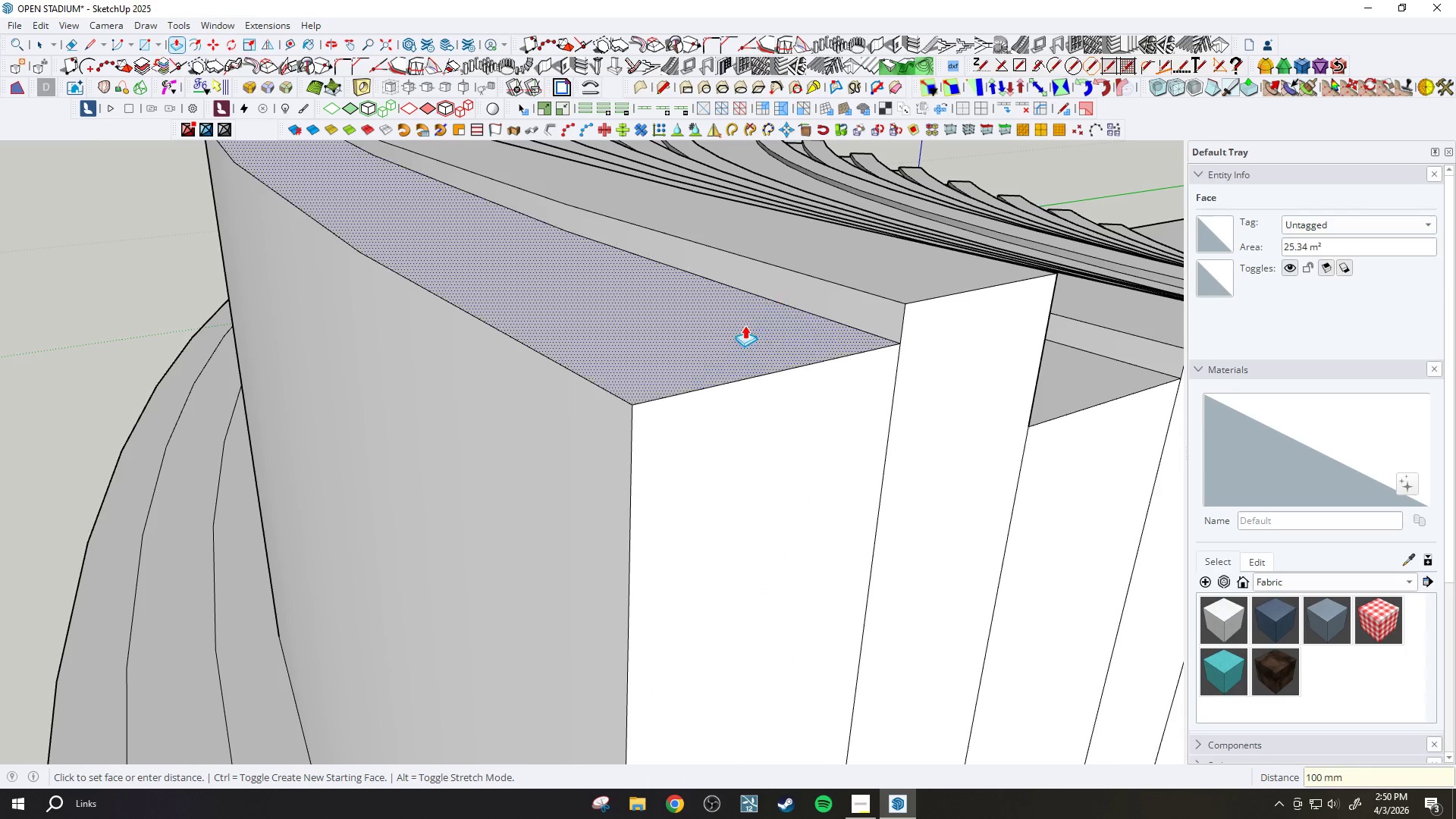 
scroll: coordinate [584, 396], scroll_direction: down, amount: 13.0
 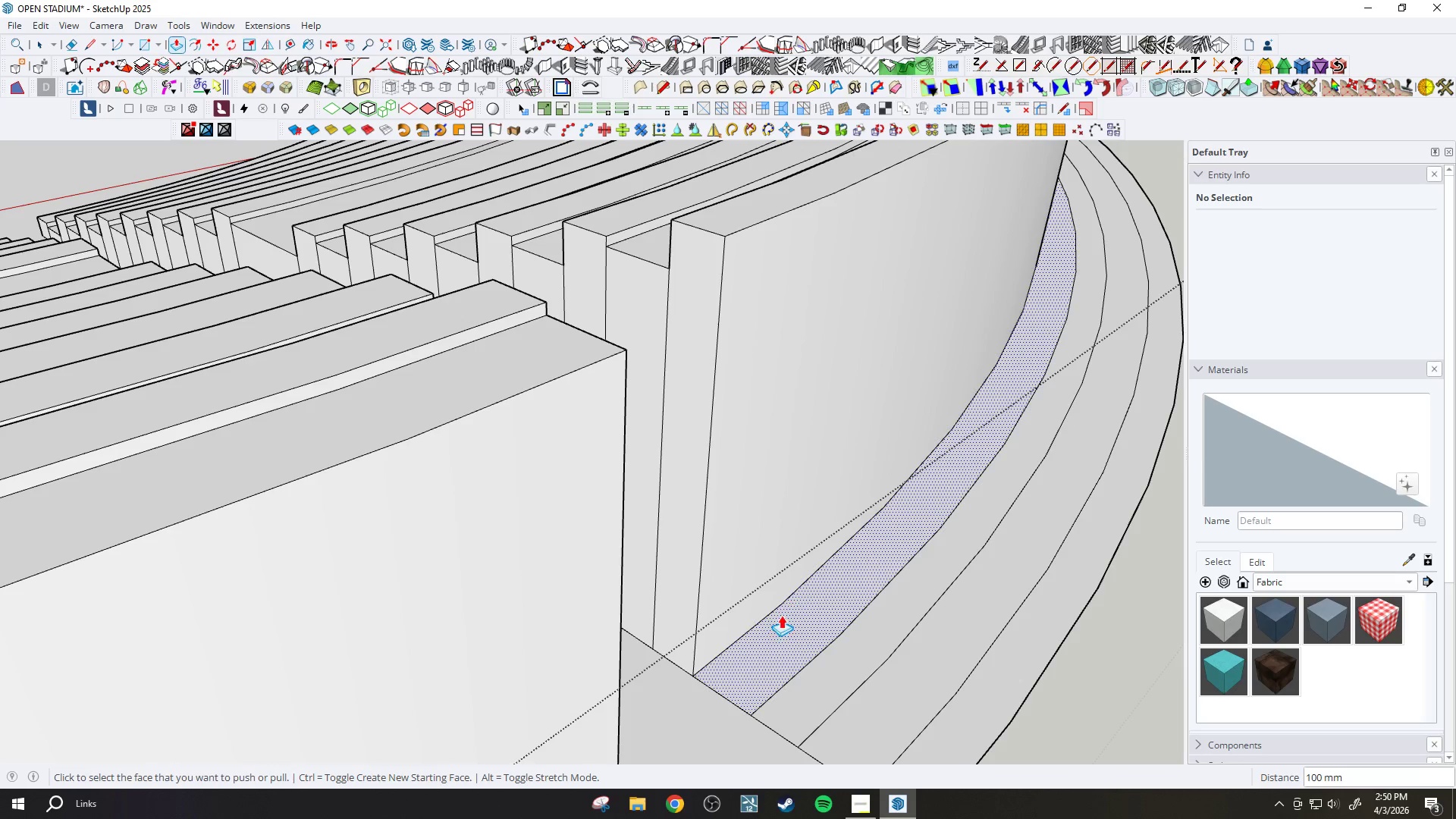 
left_click([746, 639])
 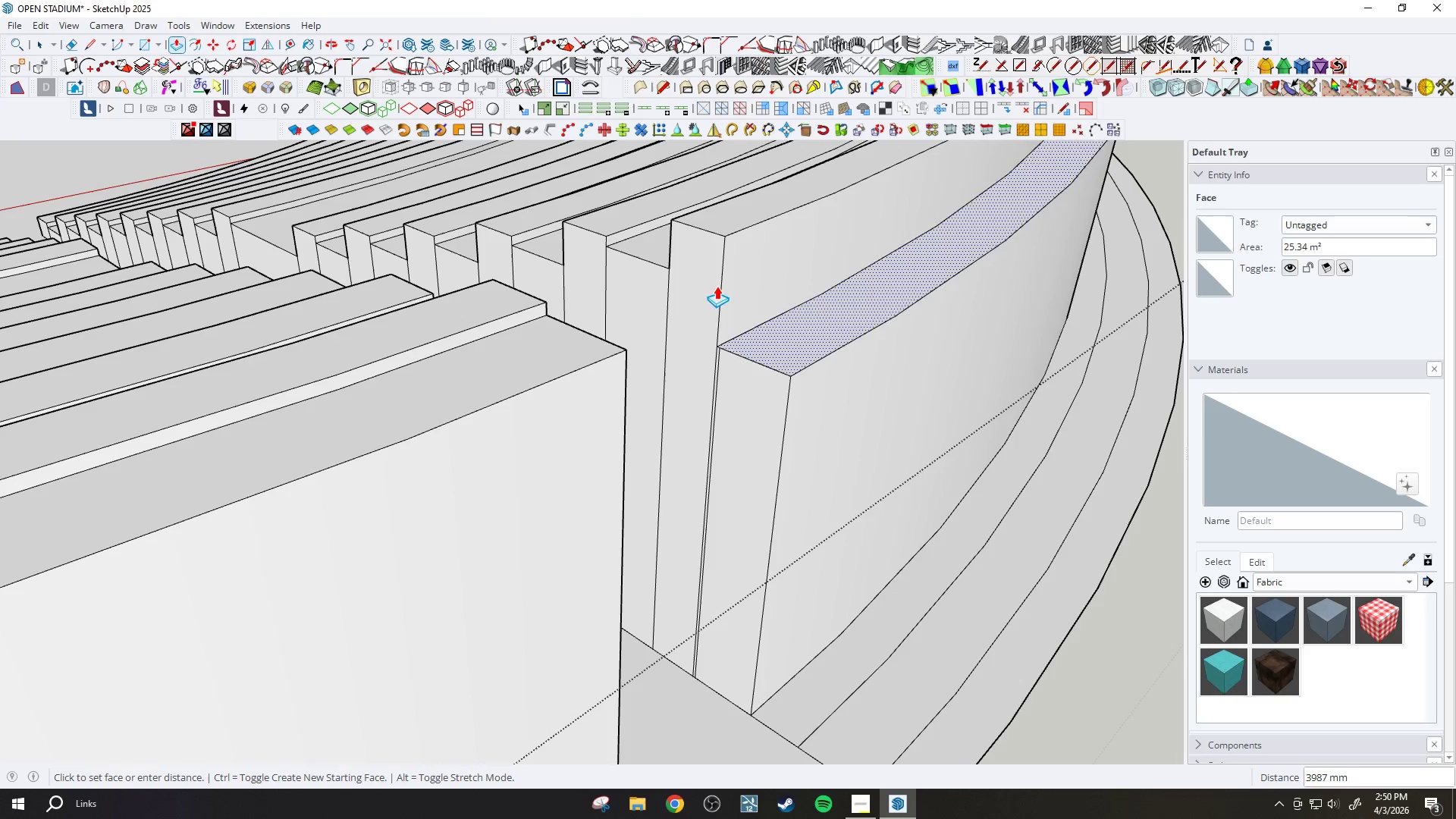 
scroll: coordinate [706, 272], scroll_direction: up, amount: 3.0
 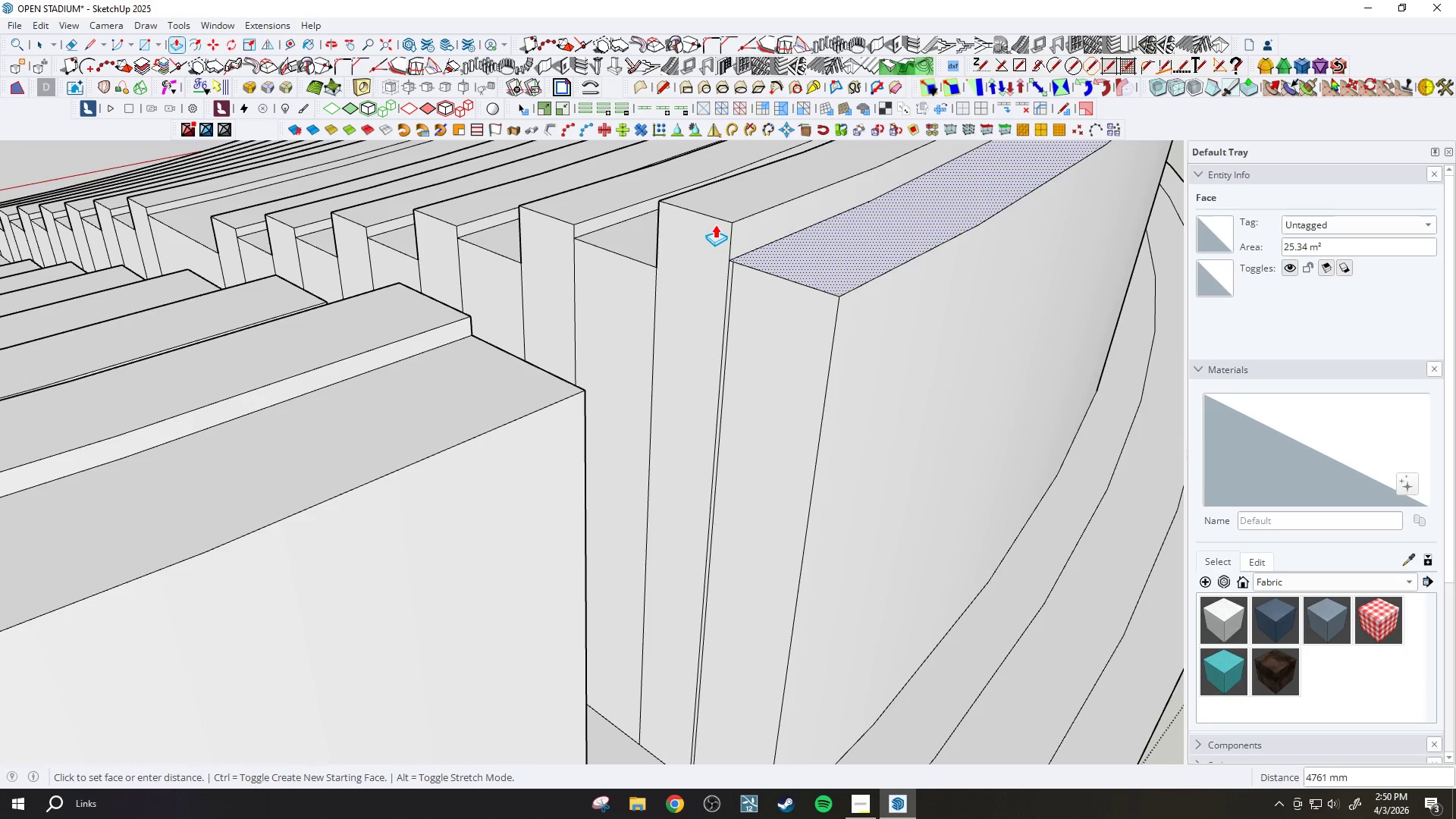 
left_click([711, 219])
 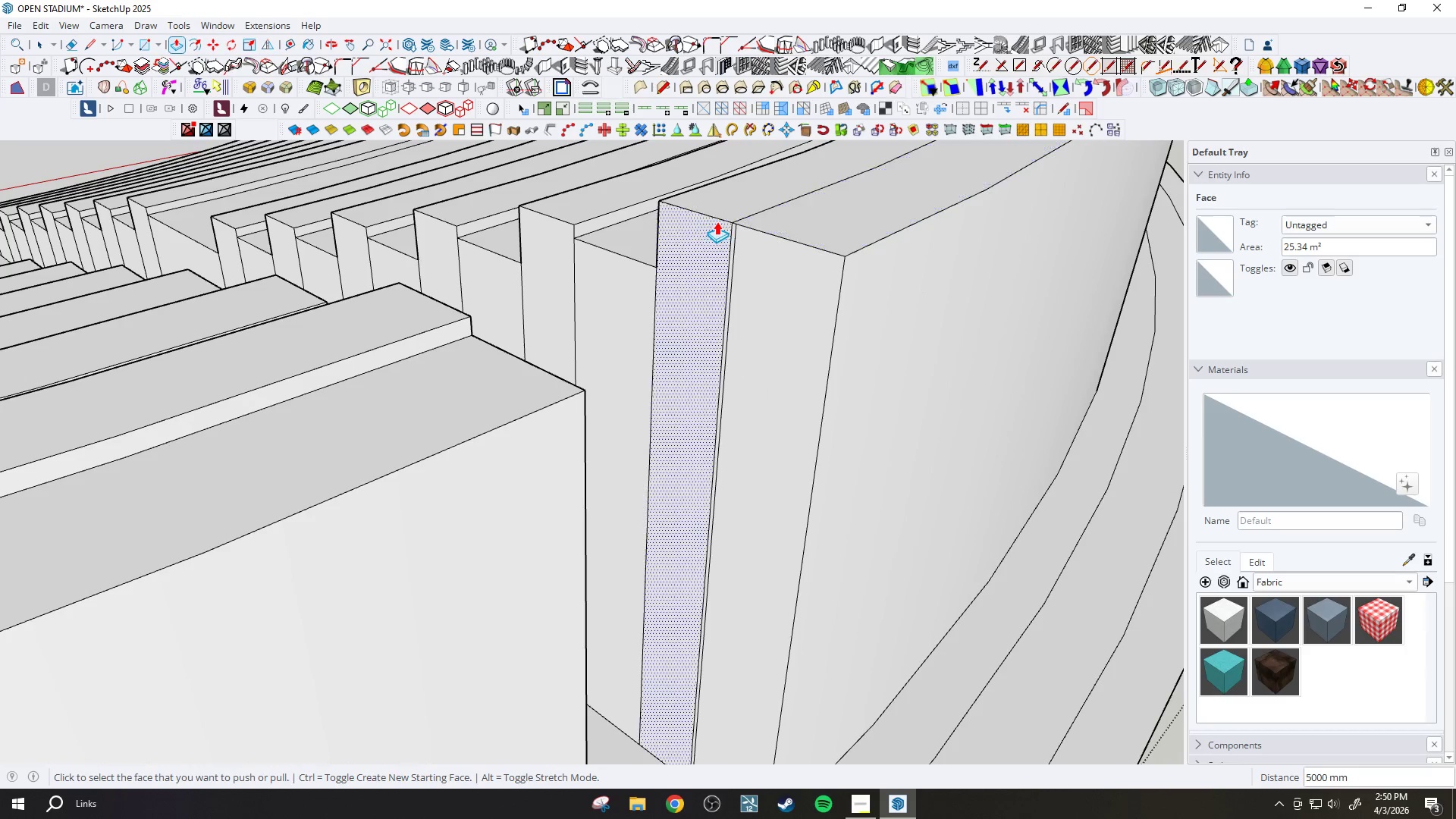 
key(E)
 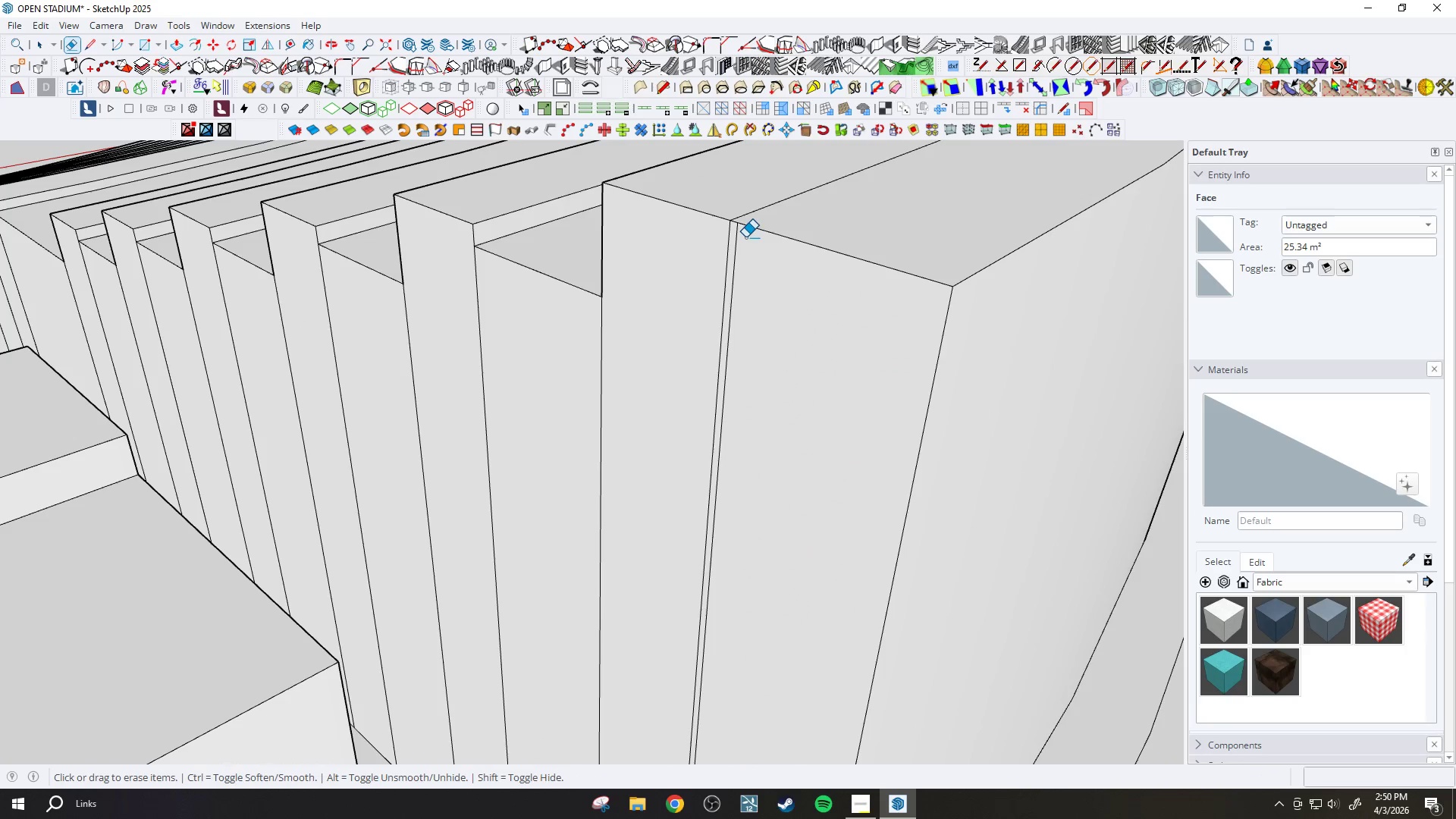 
scroll: coordinate [739, 226], scroll_direction: up, amount: 7.0
 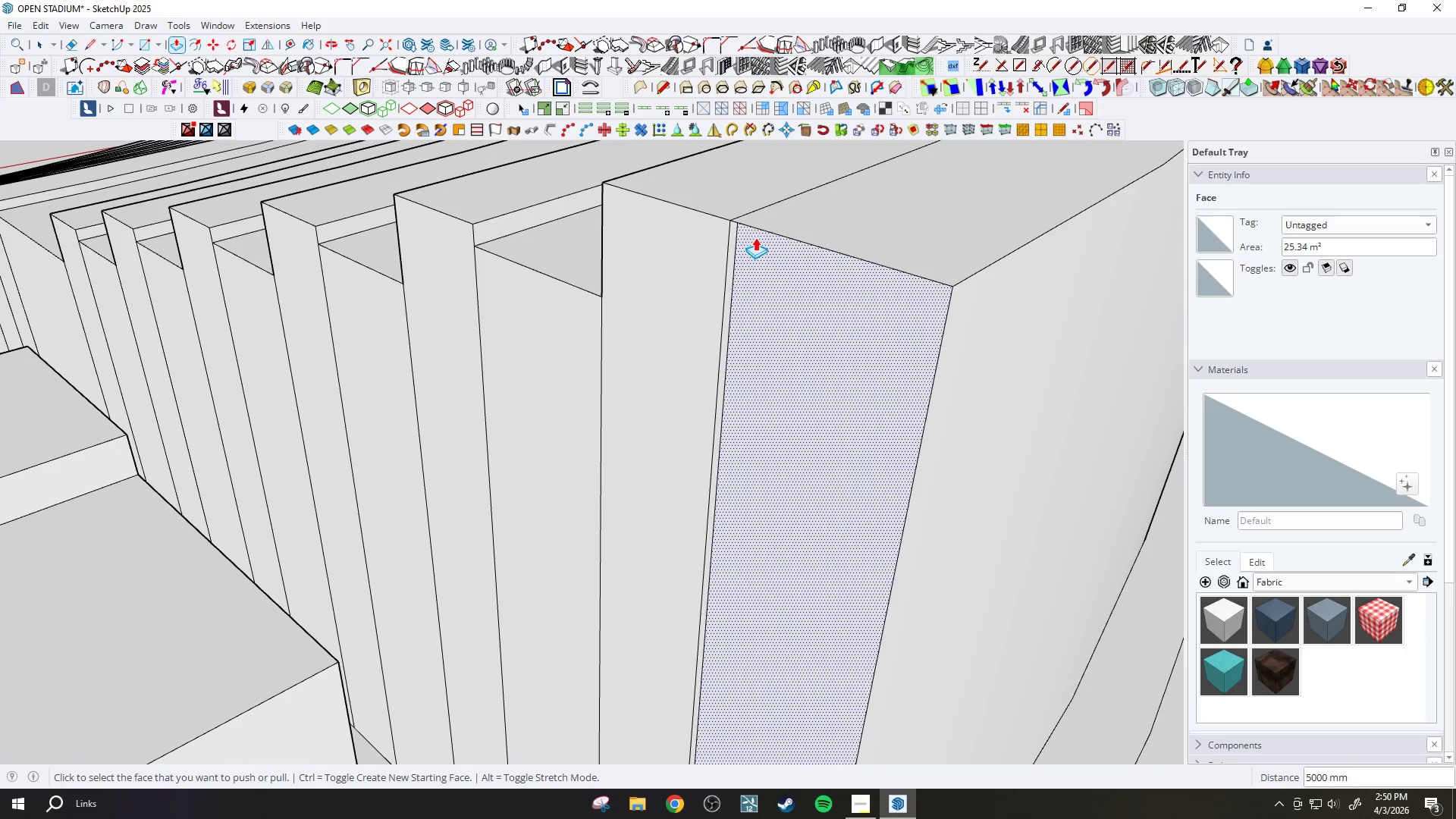 
left_click_drag(start_coordinate=[741, 238], to_coordinate=[737, 238])
 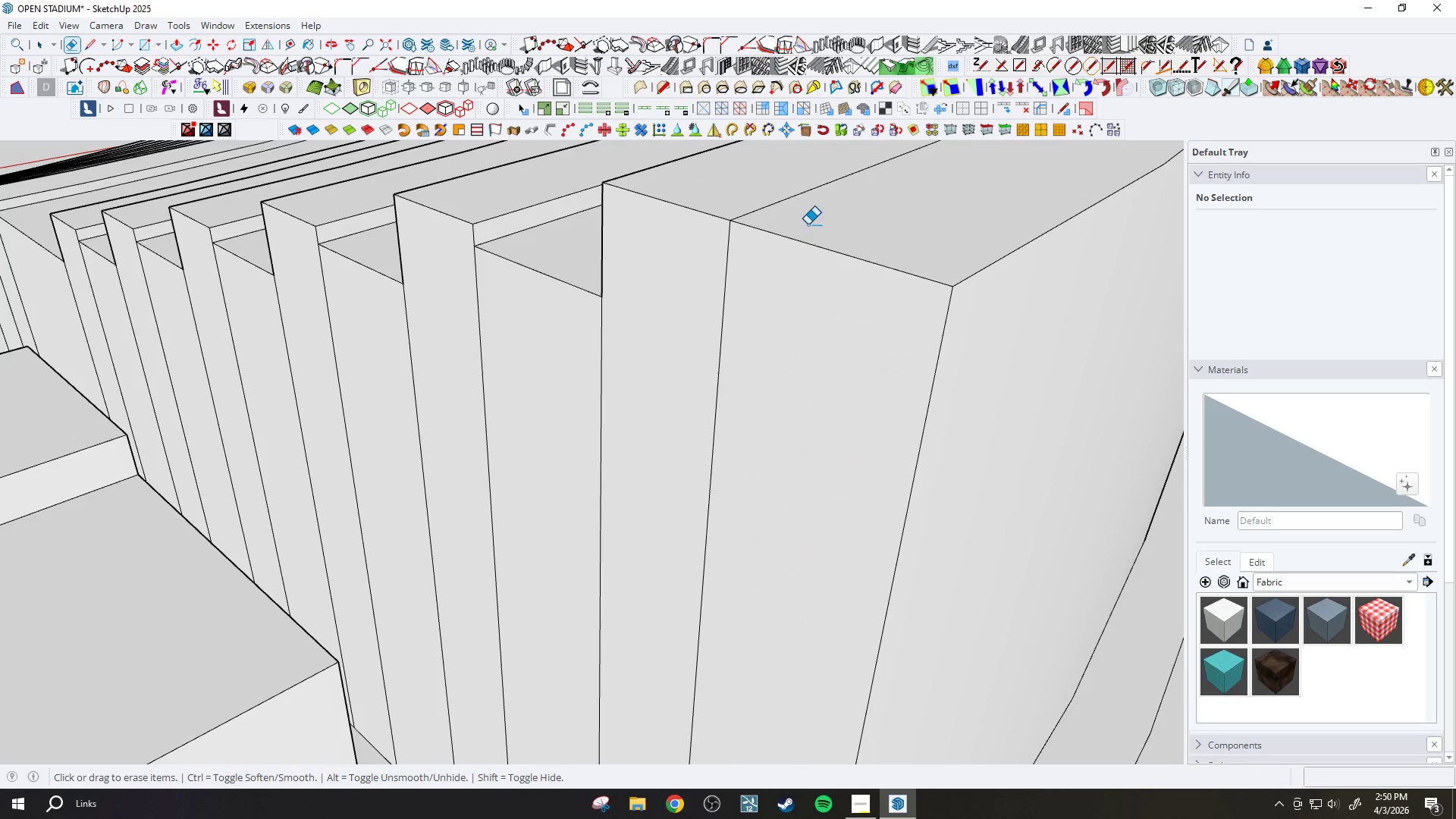 
type(p100)
 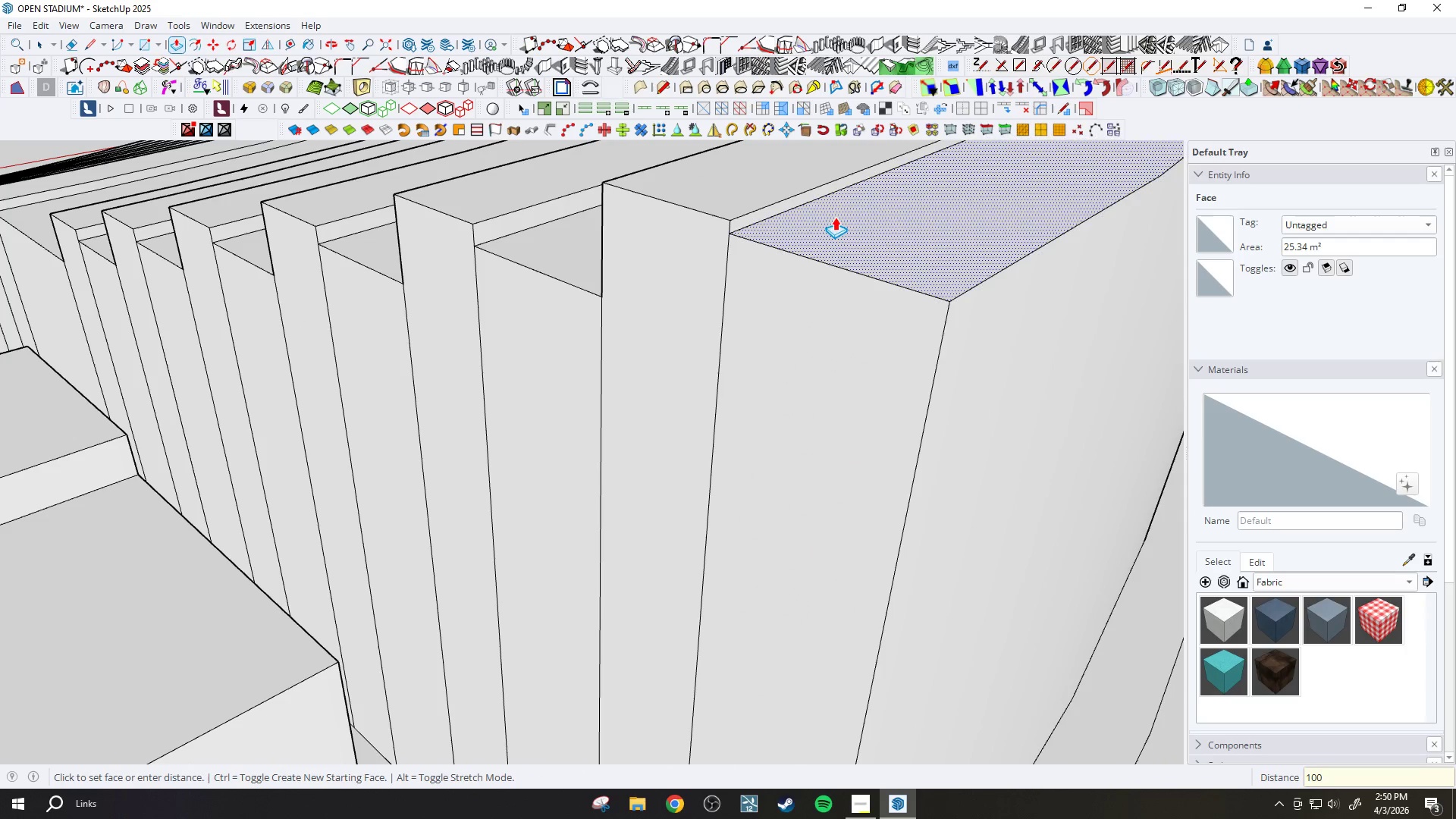 
key(Enter)
 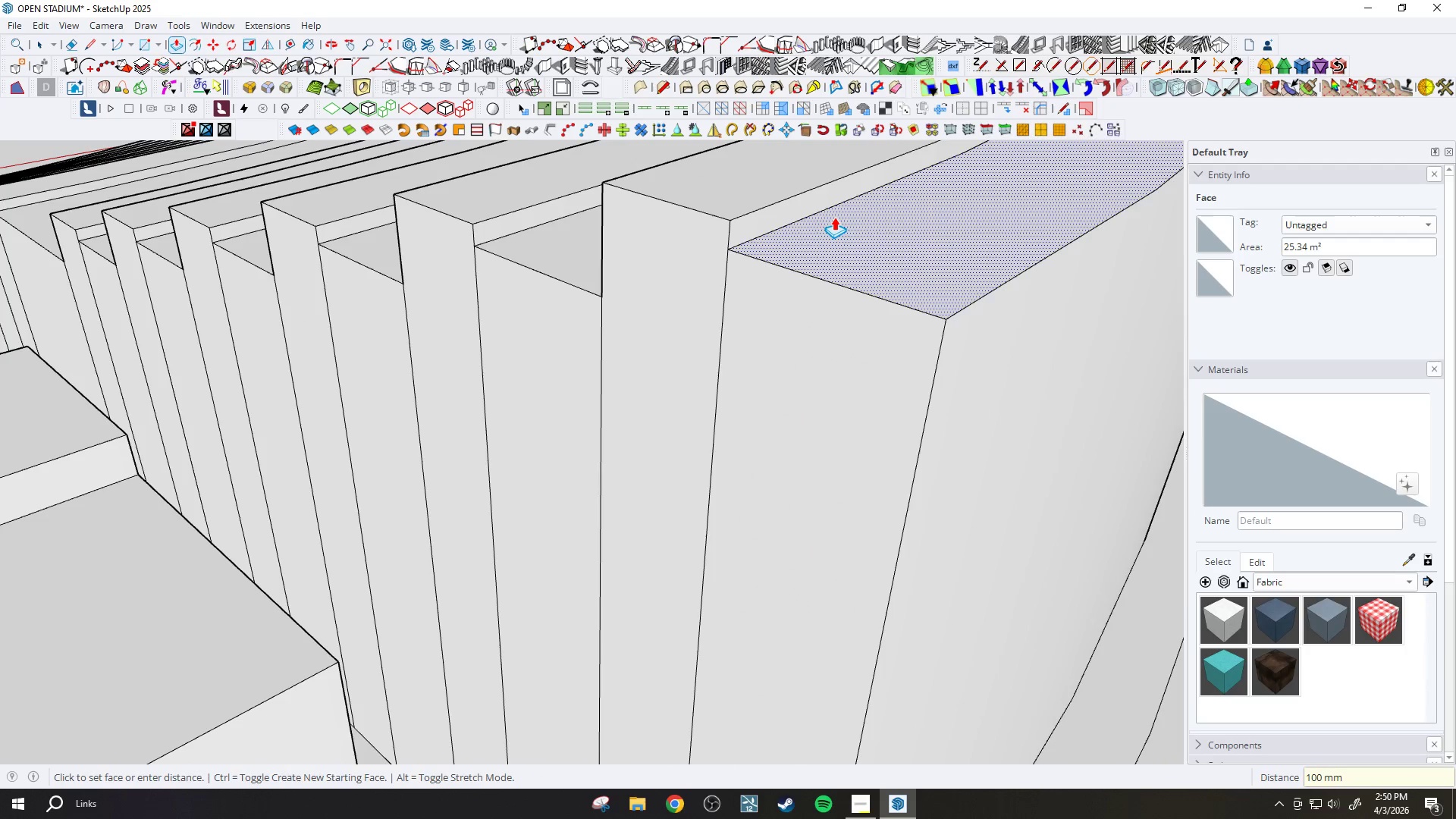 
scroll: coordinate [835, 235], scroll_direction: down, amount: 7.0
 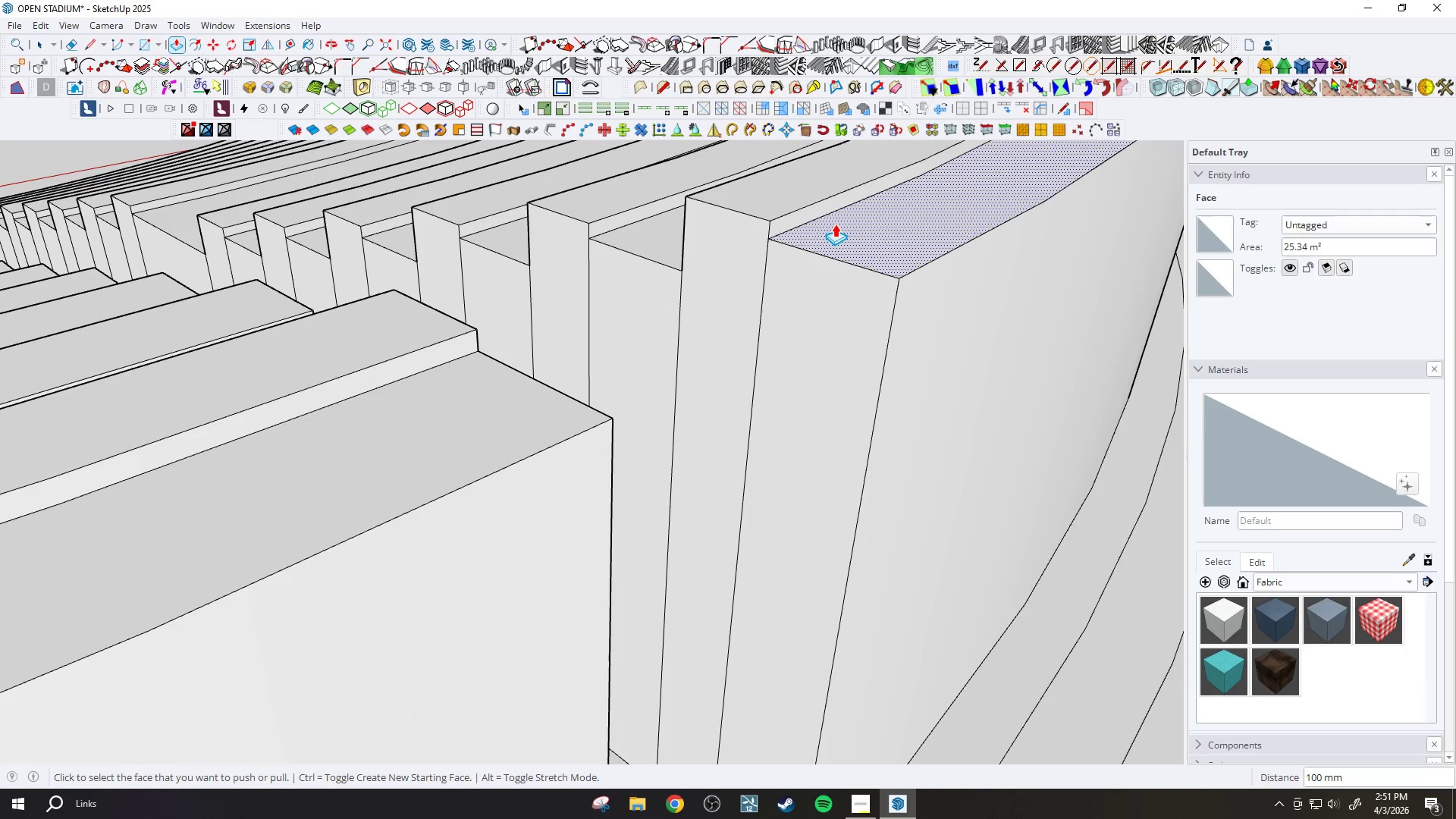 
wait(5.73)
 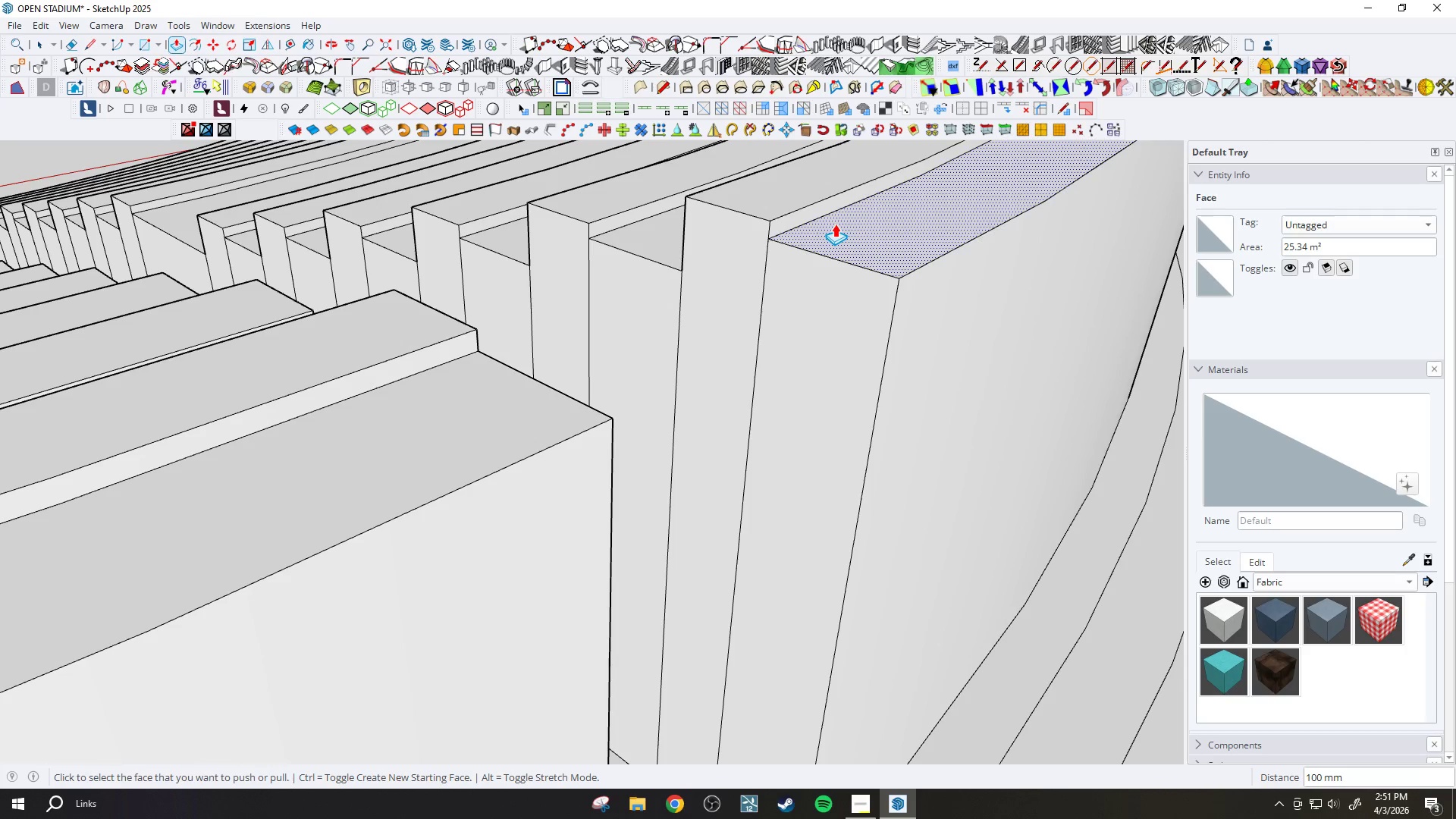 
scroll: coordinate [839, 277], scroll_direction: down, amount: 10.0
 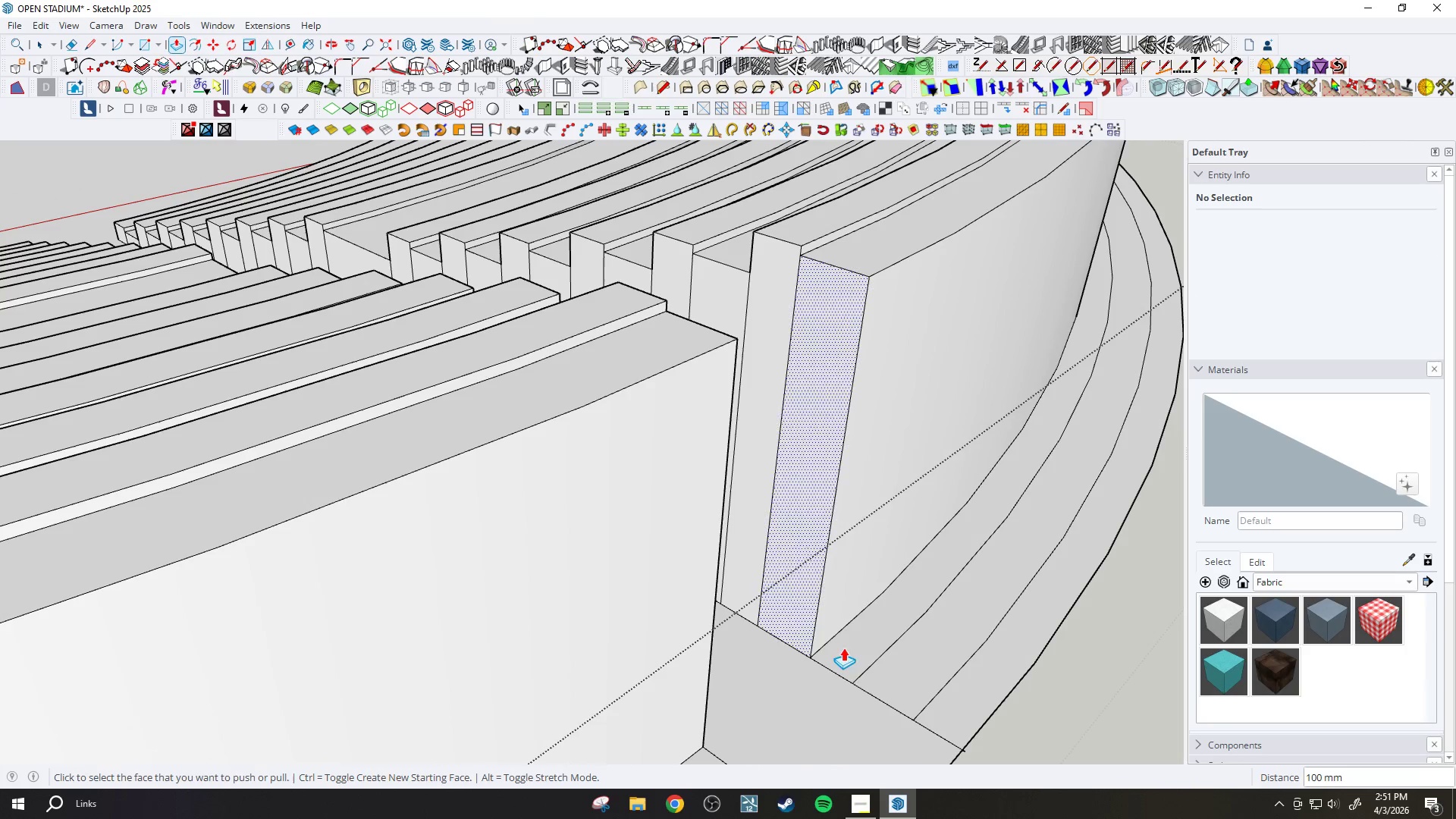 
left_click([861, 648])
 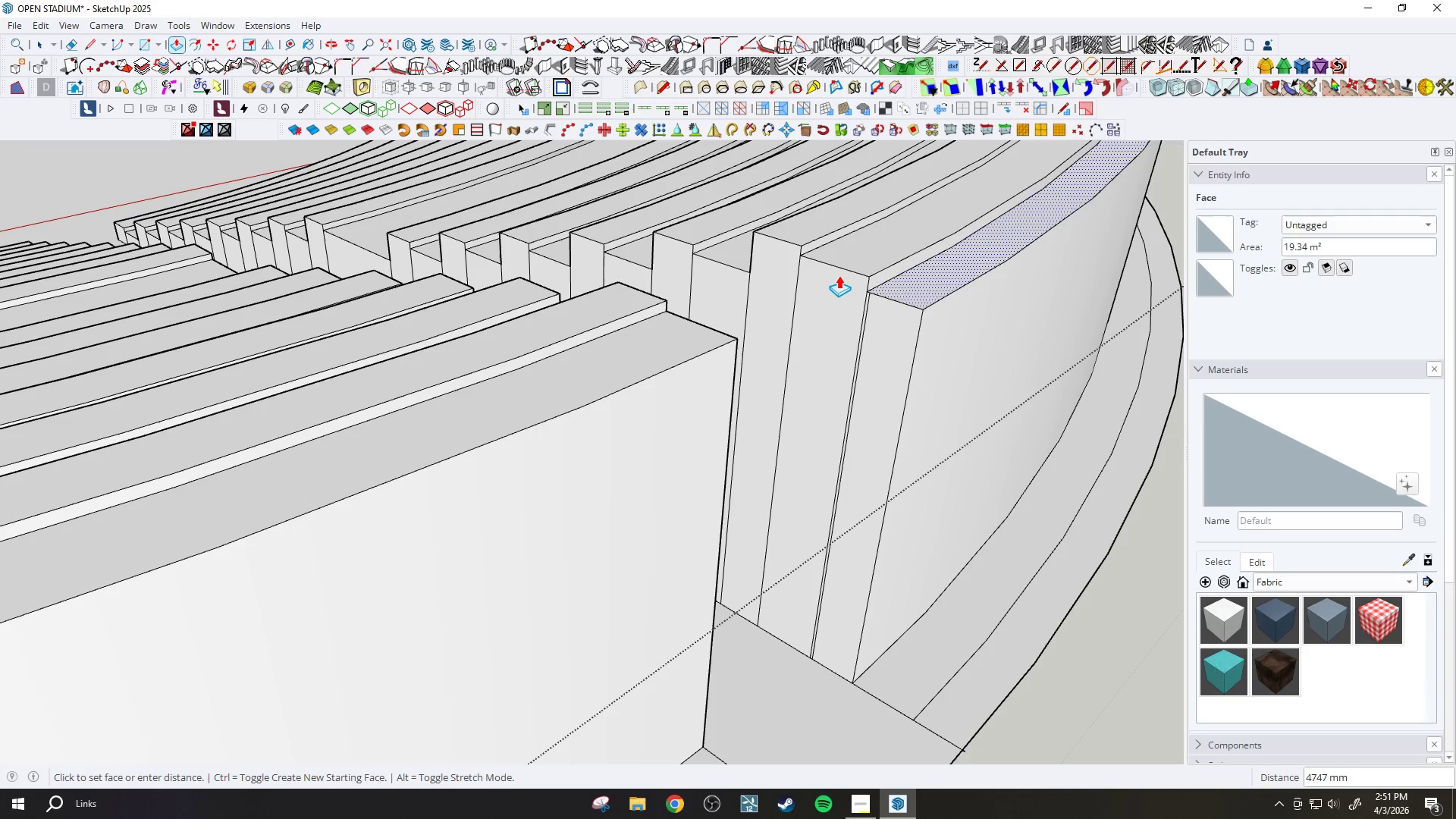 
left_click([843, 273])
 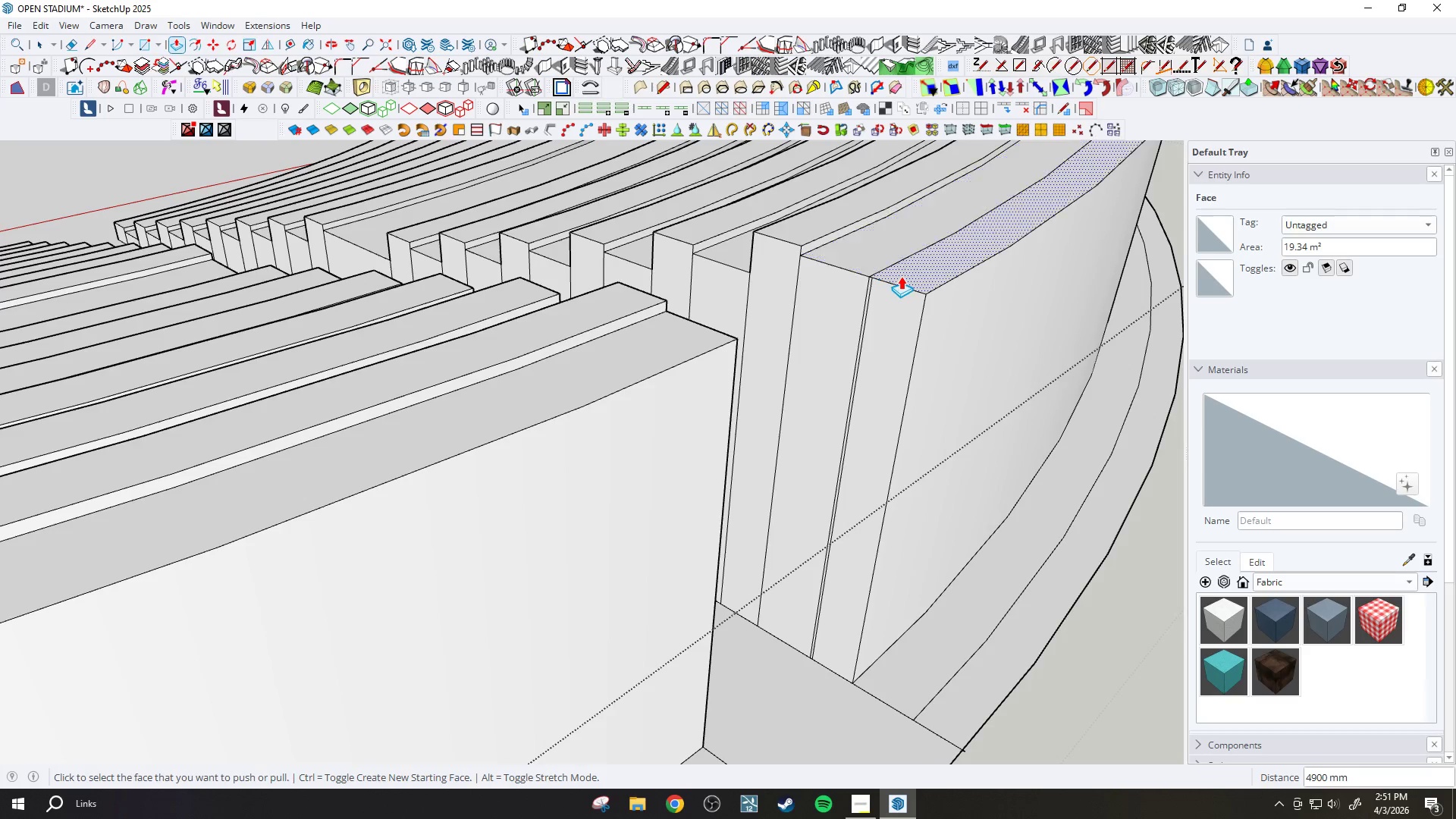 
key(E)
 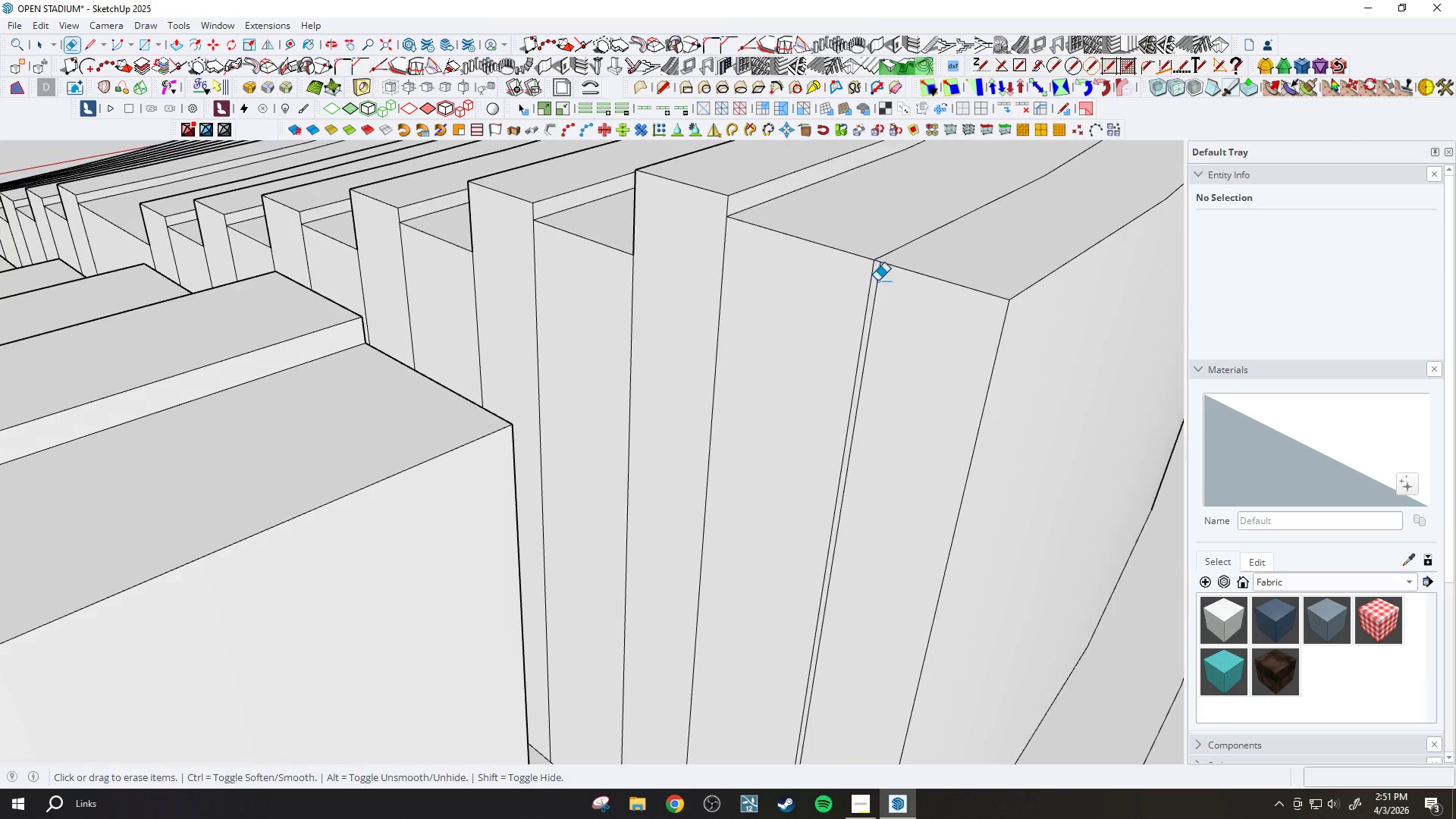 
left_click([878, 280])
 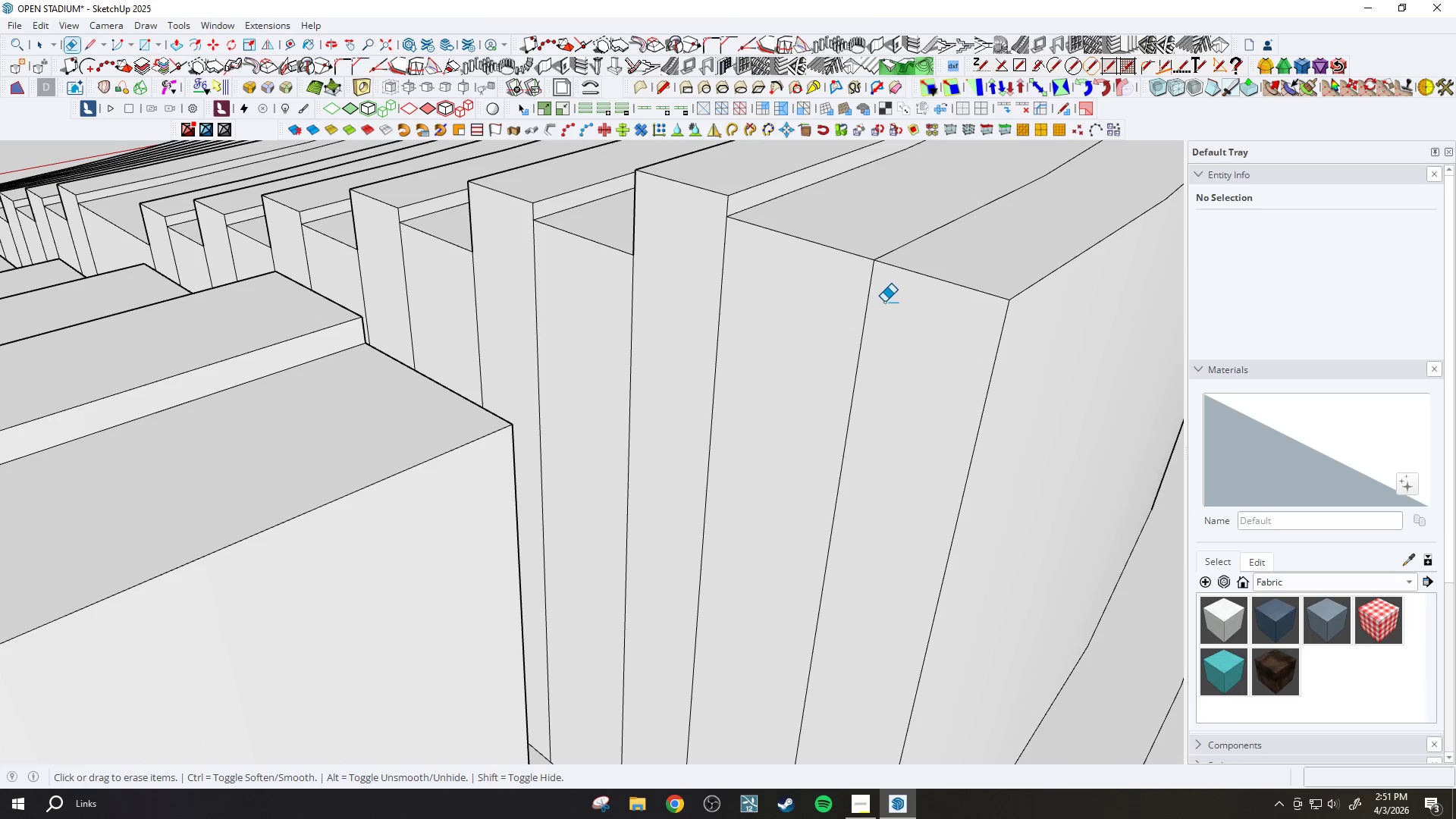 
scroll: coordinate [869, 288], scroll_direction: up, amount: 13.0
 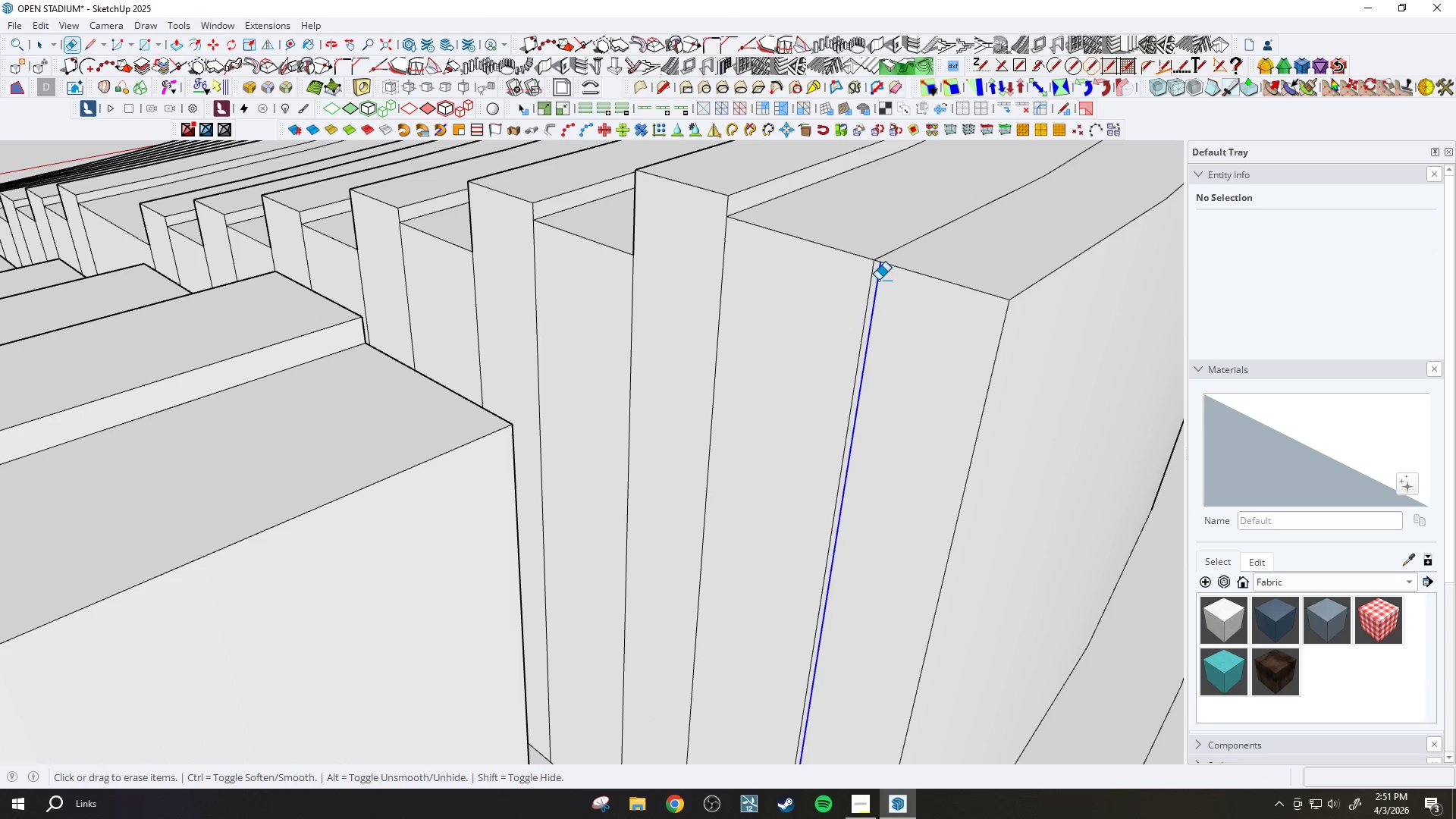 
key(P)
 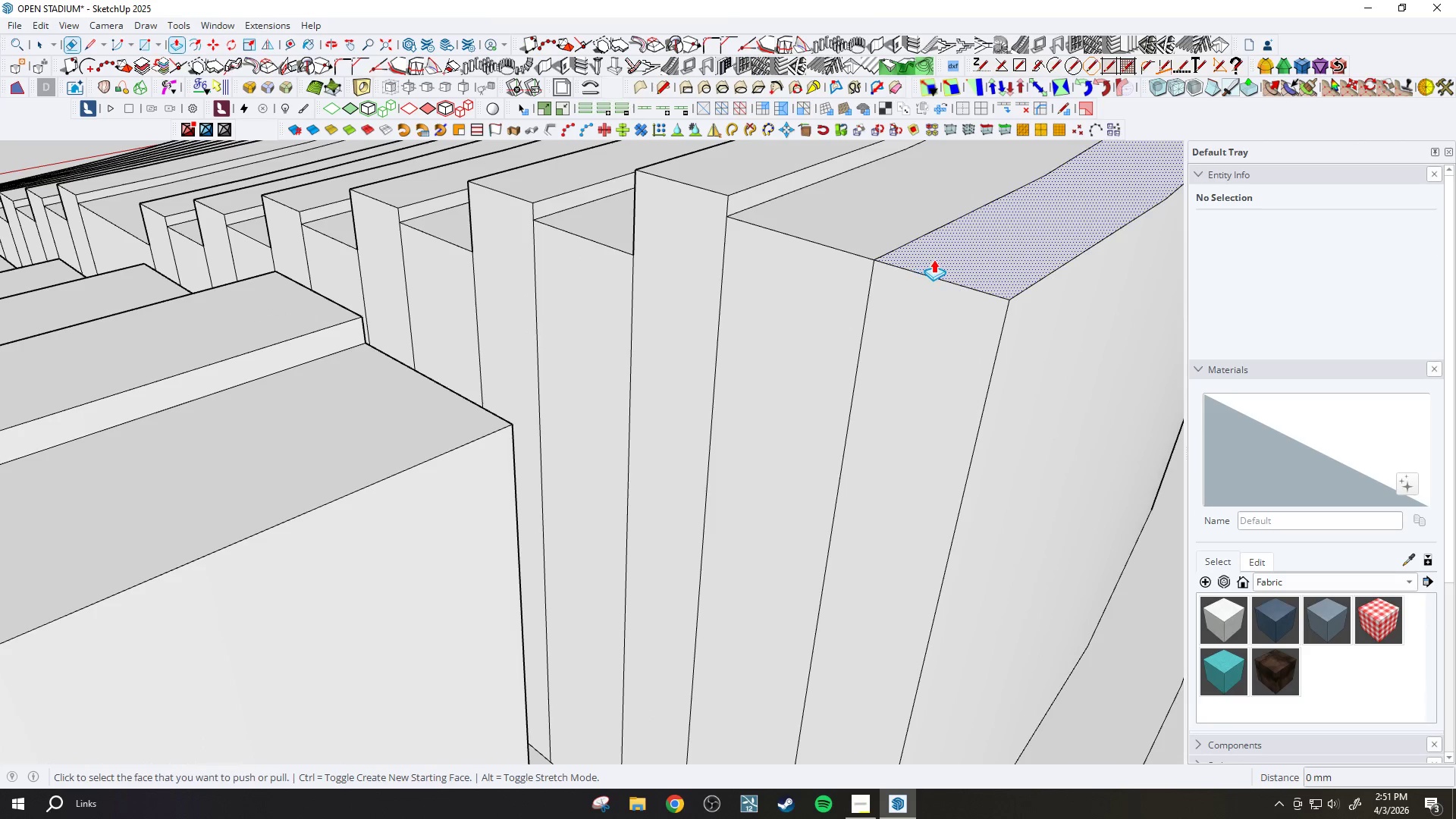 
left_click([934, 259])
 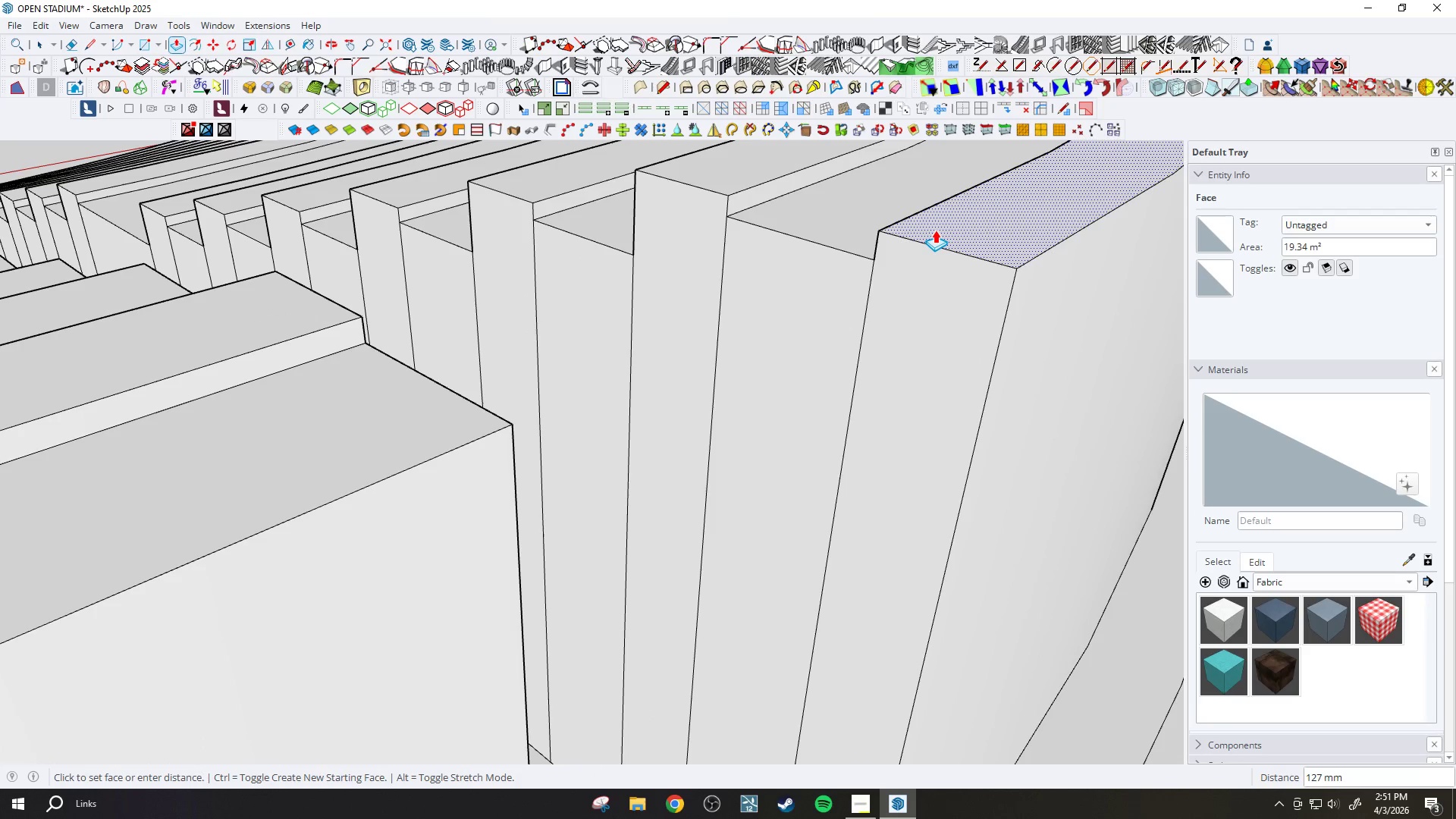 
type(450)
 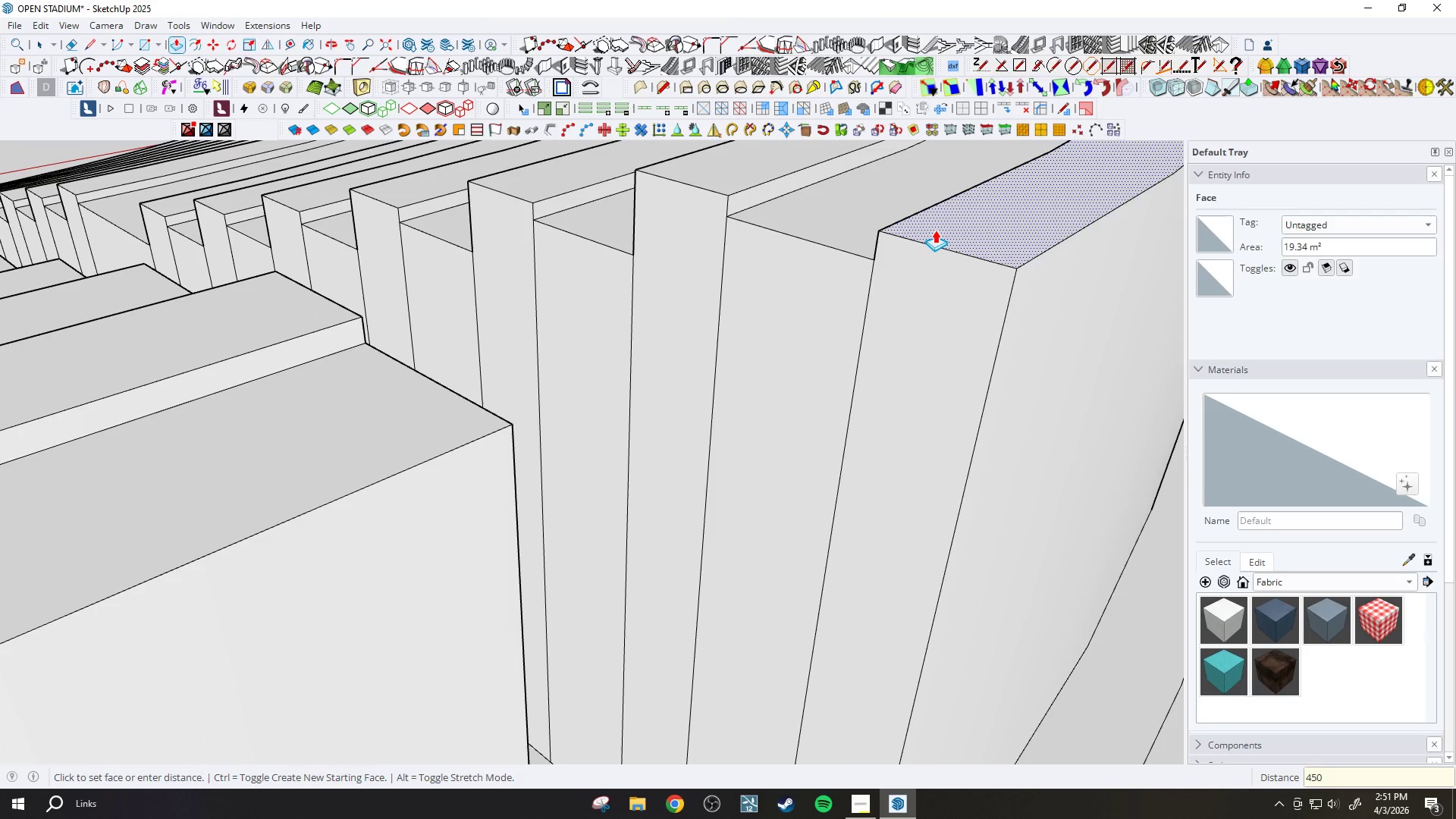 
key(Enter)
 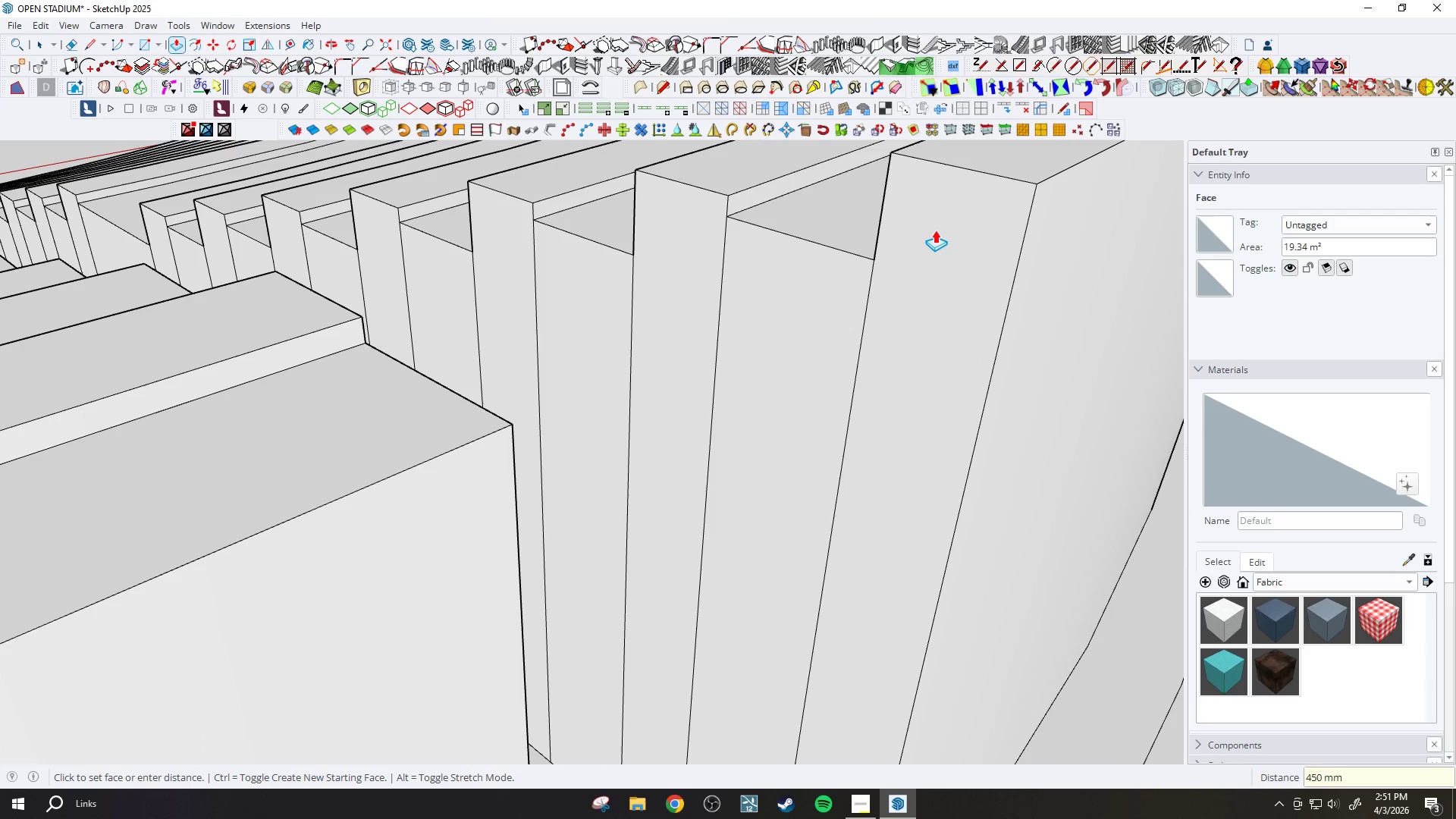 
scroll: coordinate [934, 232], scroll_direction: down, amount: 7.0
 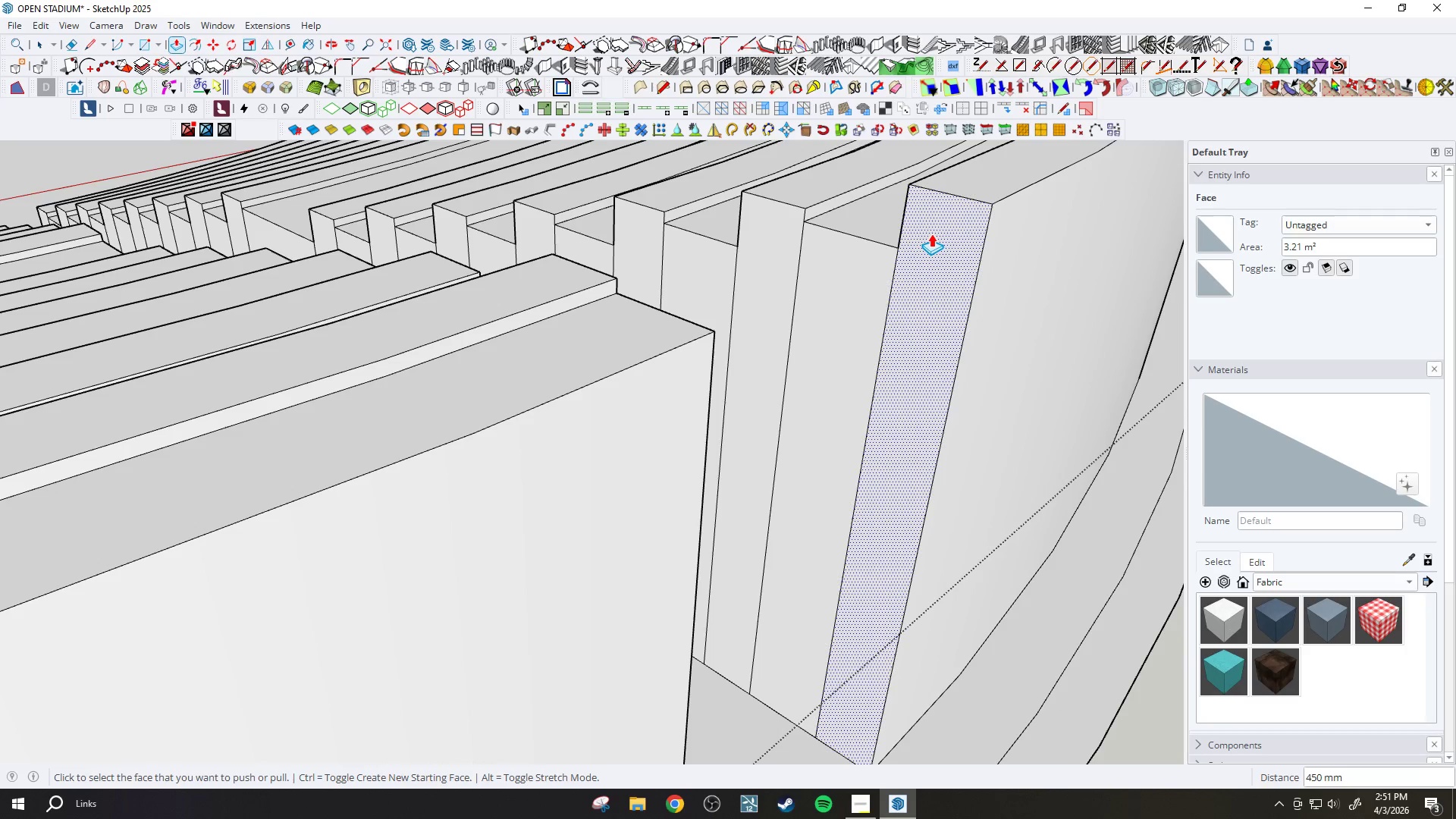 
wait(12.58)
 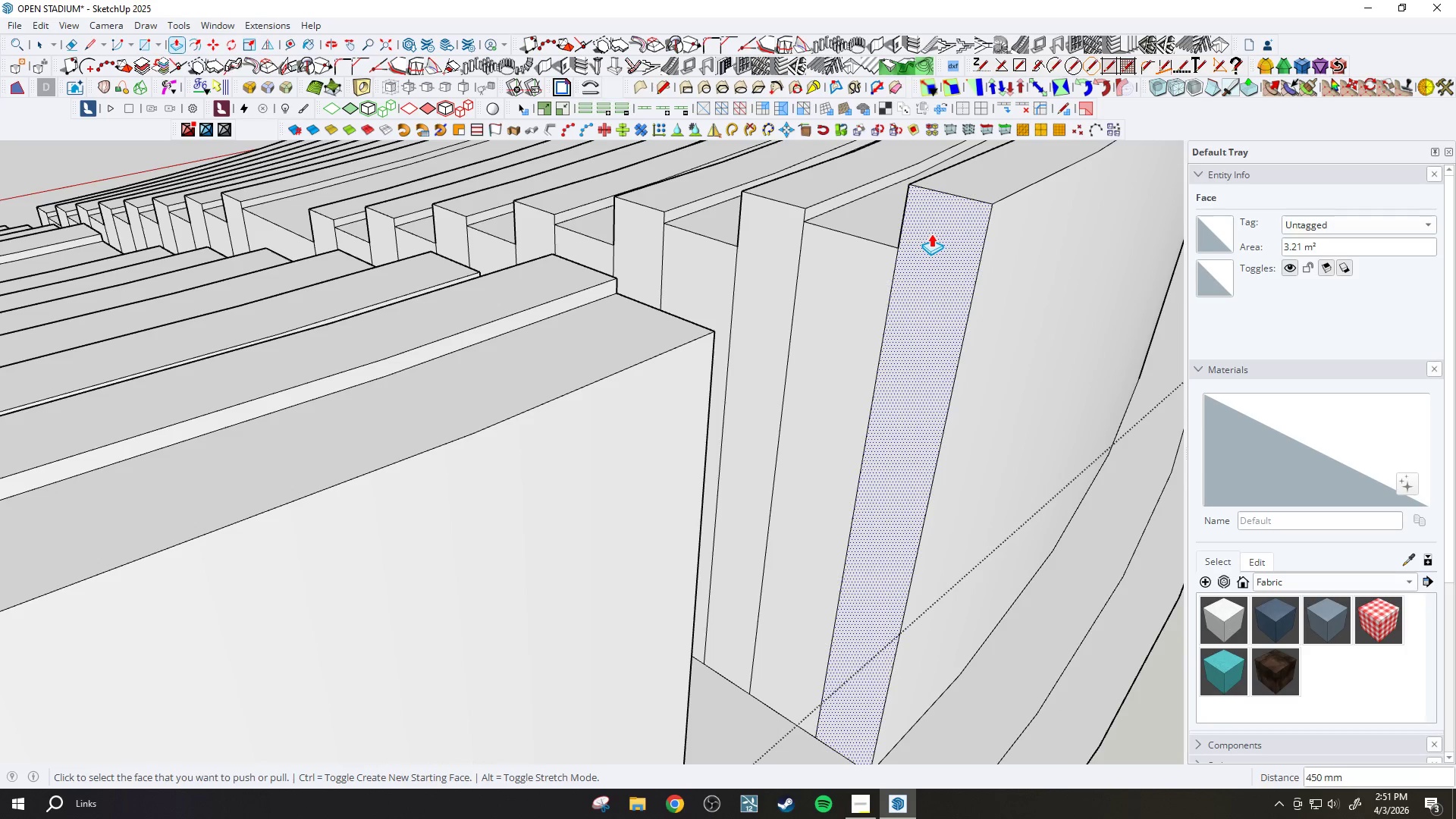 
scroll: coordinate [952, 287], scroll_direction: down, amount: 8.0
 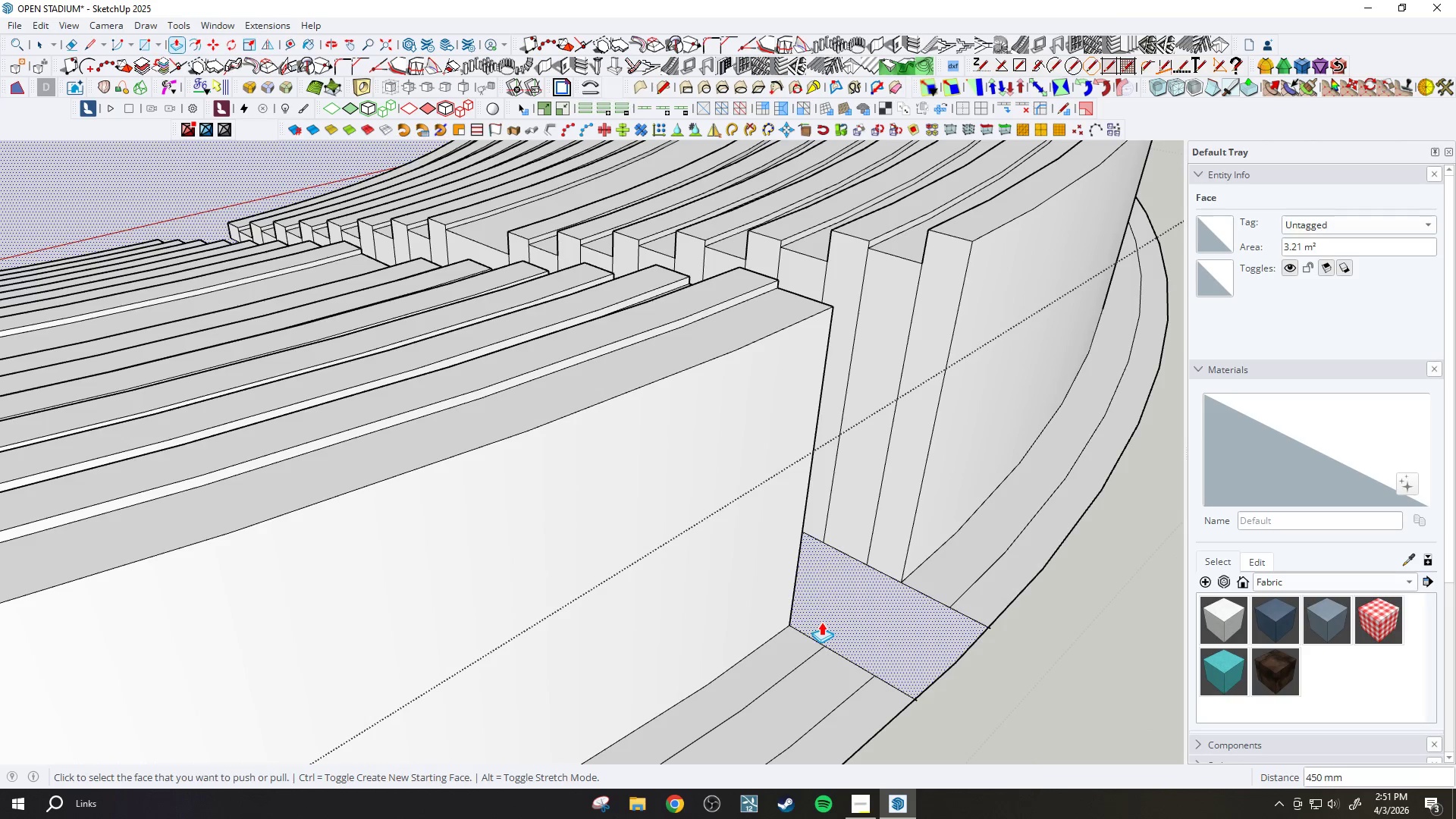 
left_click([793, 649])
 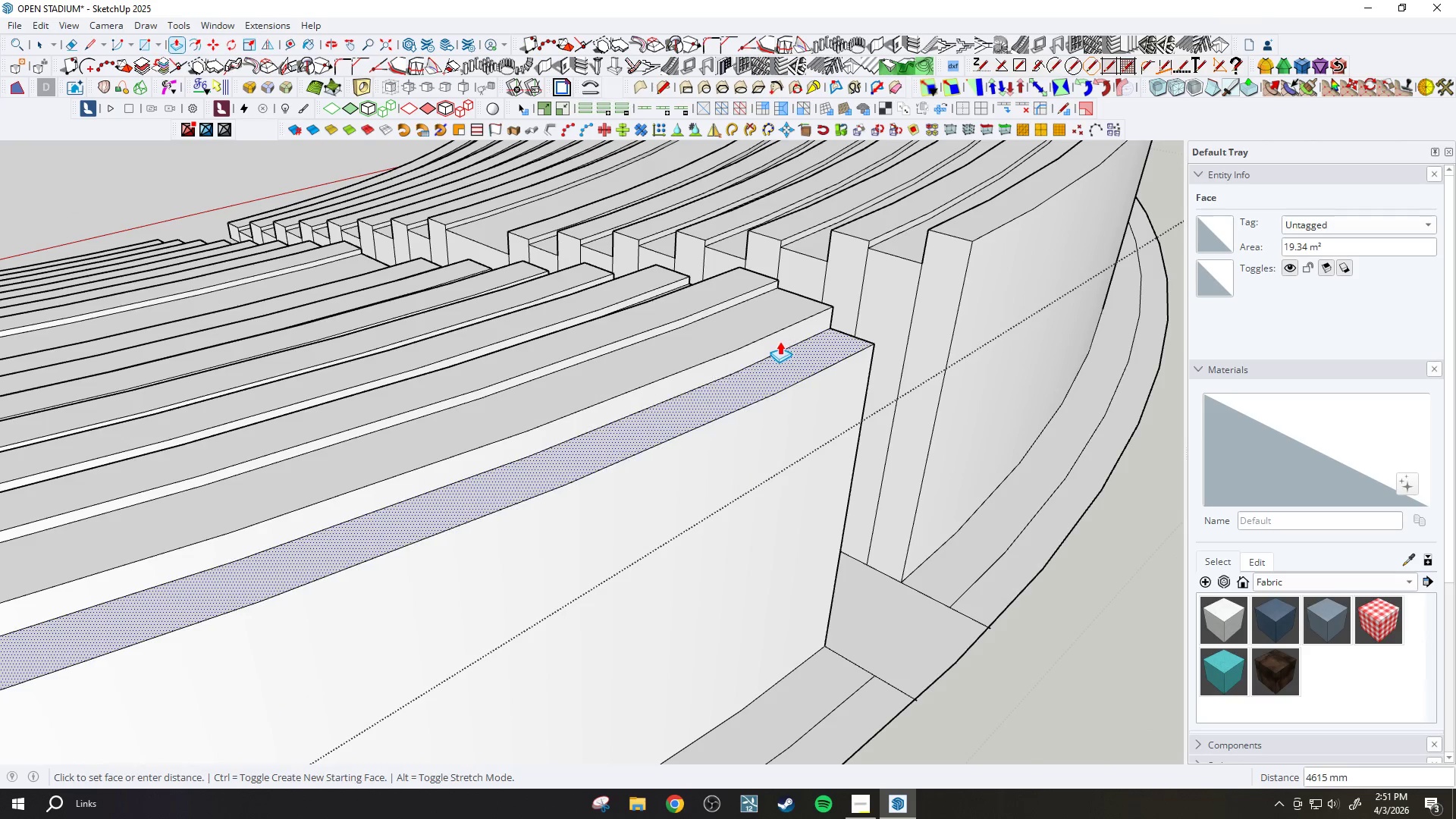 
left_click([775, 336])
 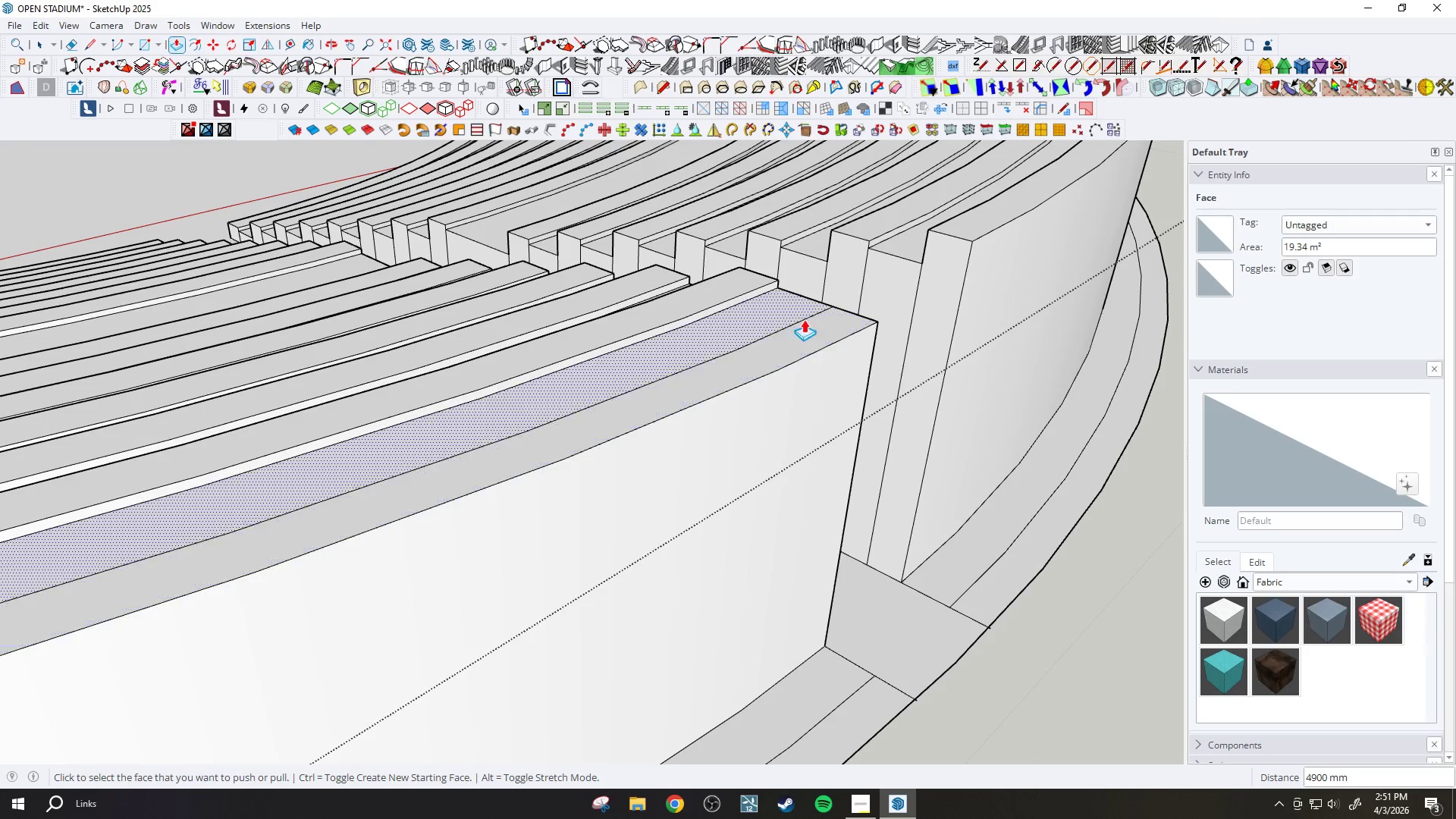 
left_click([842, 332])
 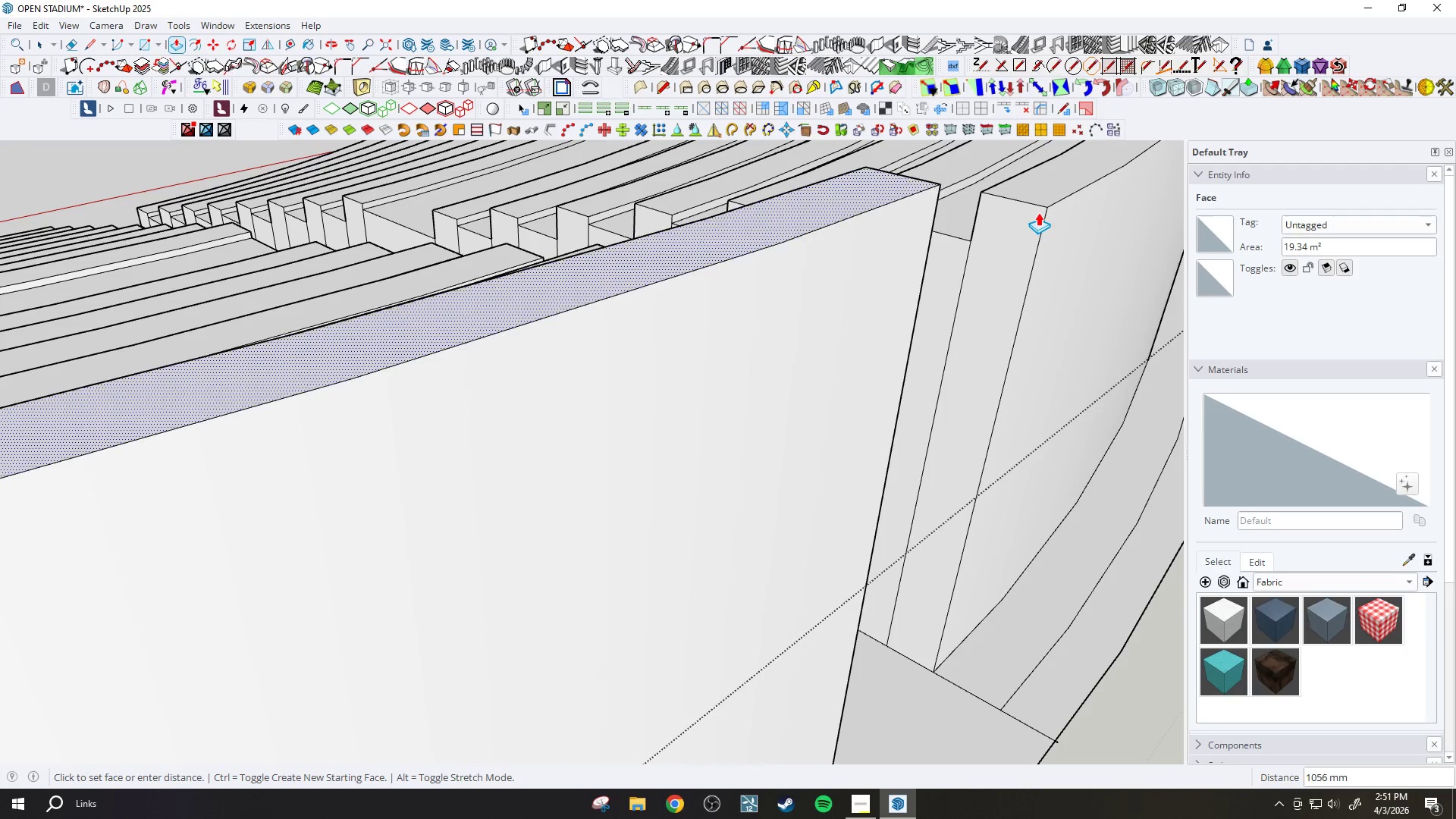 
scroll: coordinate [806, 317], scroll_direction: up, amount: 5.0
 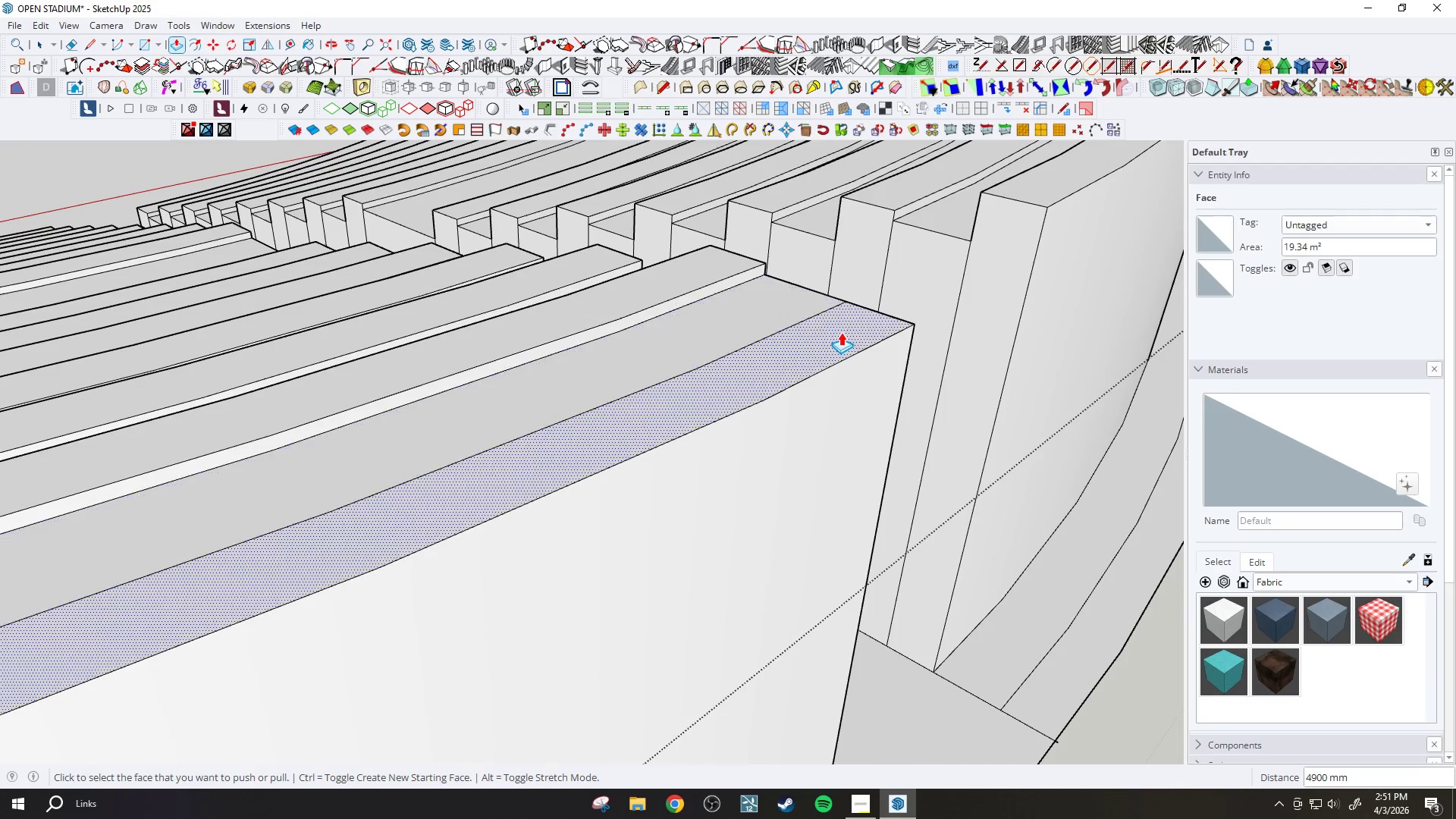 
left_click([1046, 209])
 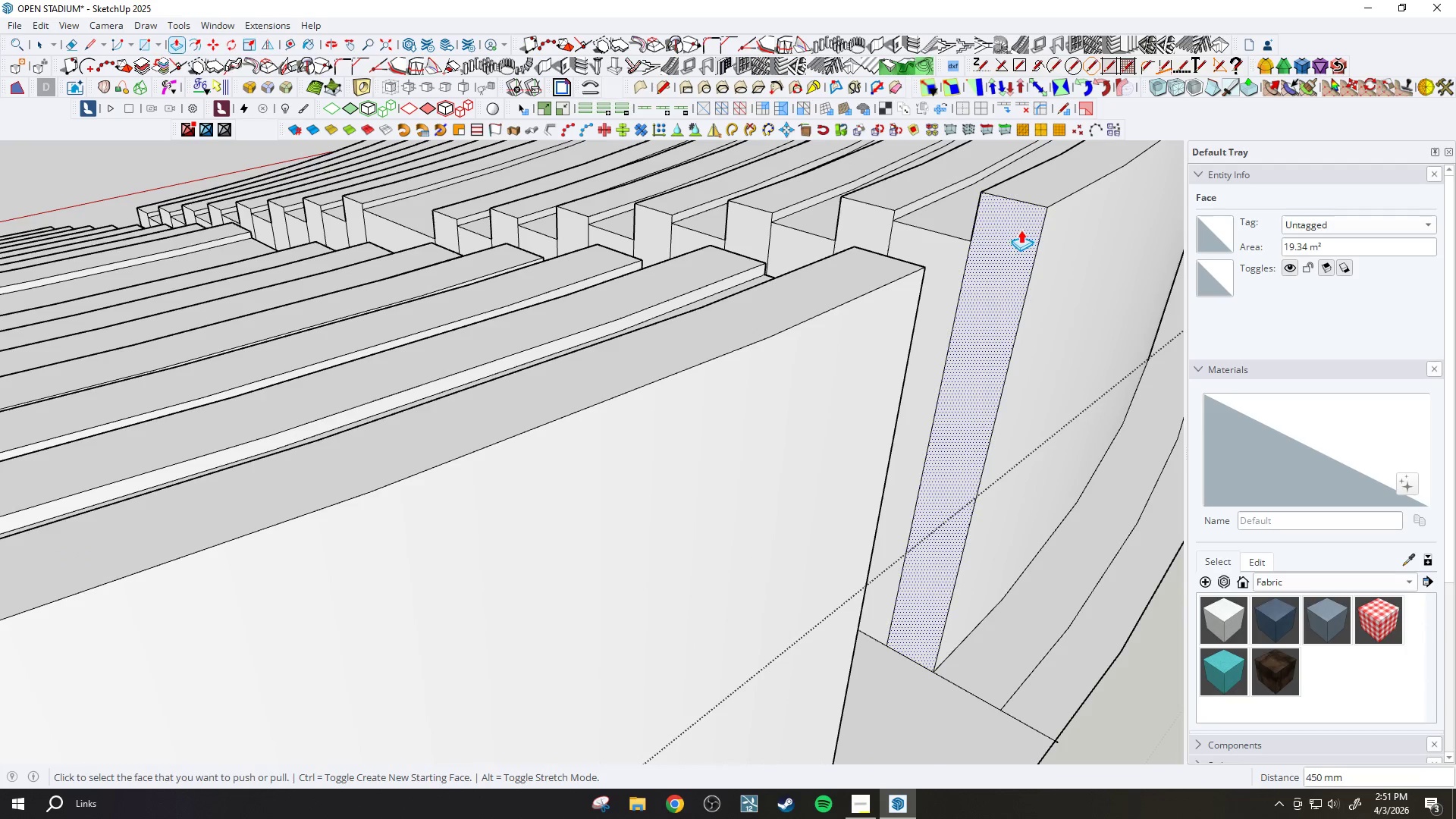 
scroll: coordinate [918, 283], scroll_direction: down, amount: 4.0
 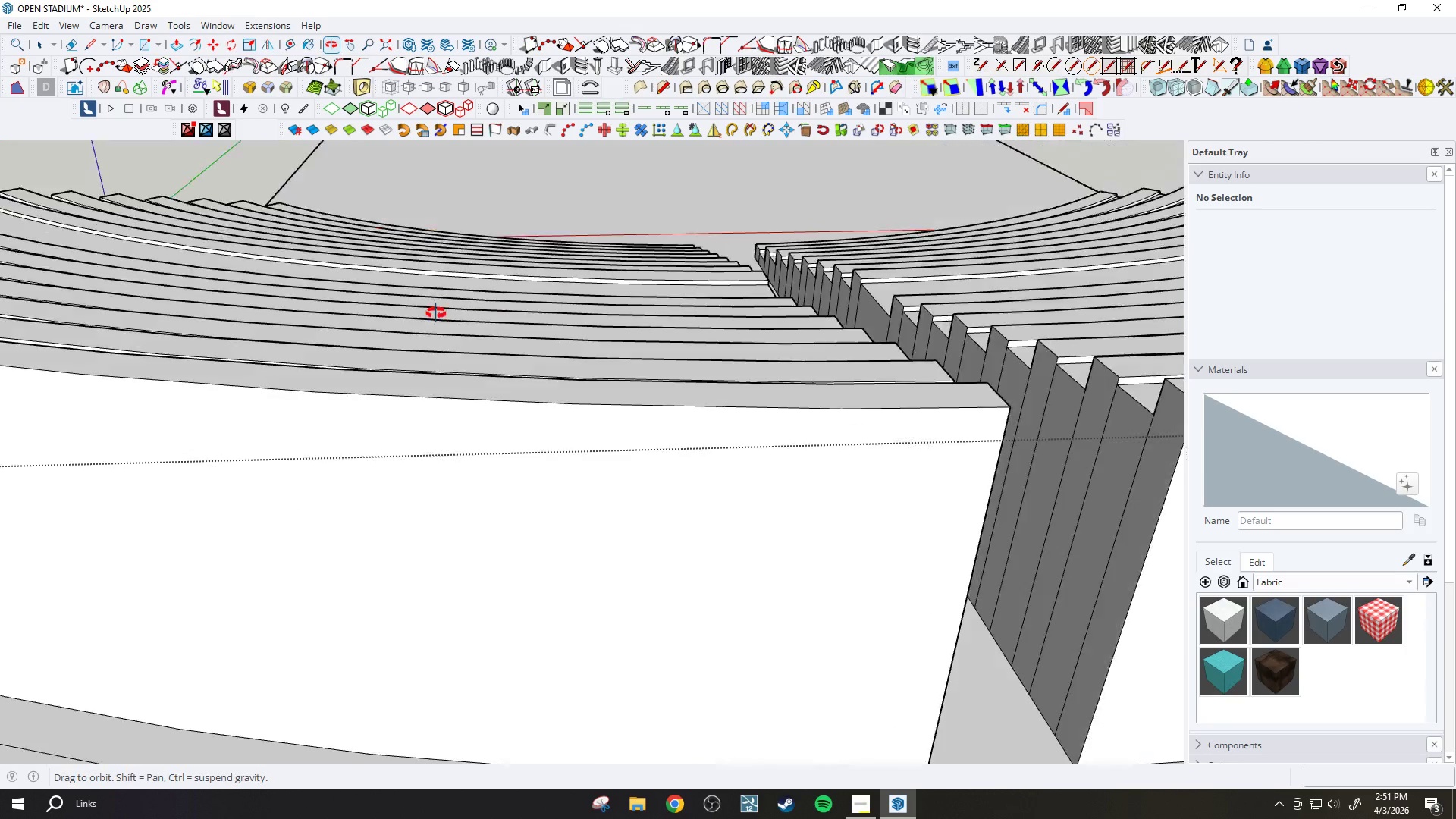 
scroll: coordinate [801, 497], scroll_direction: none, amount: 0.0
 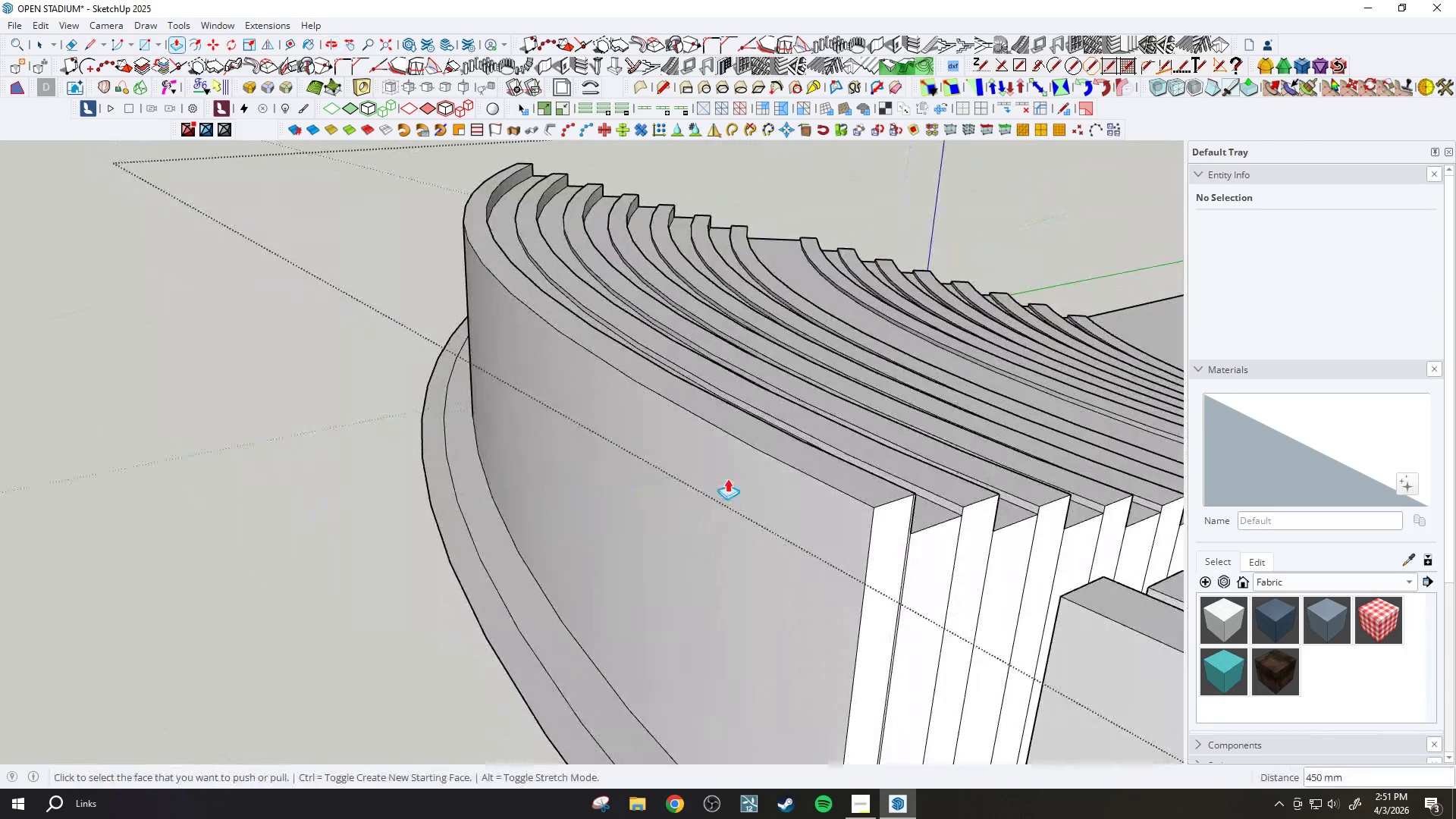 
key(E)
 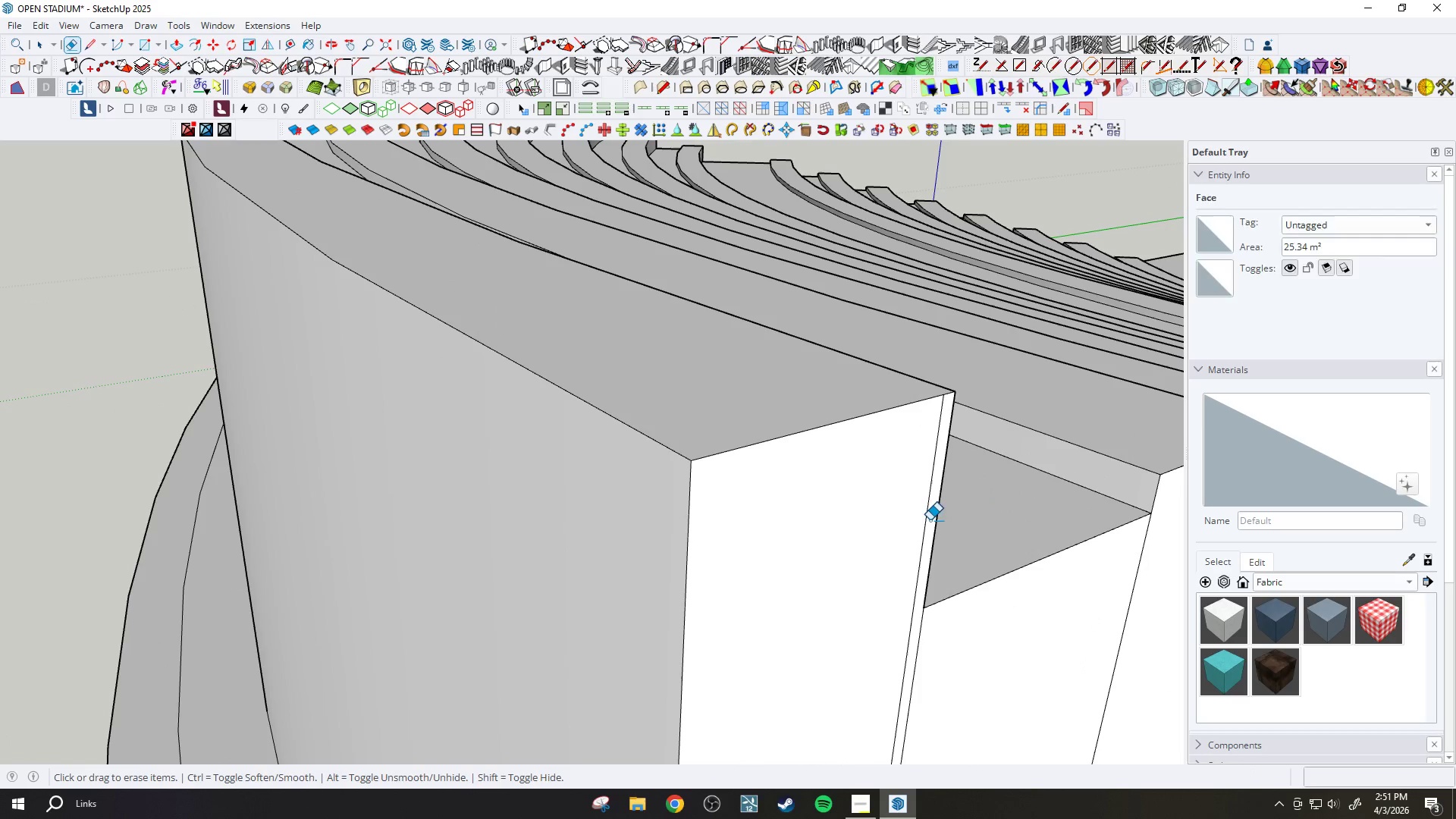 
left_click([927, 513])
 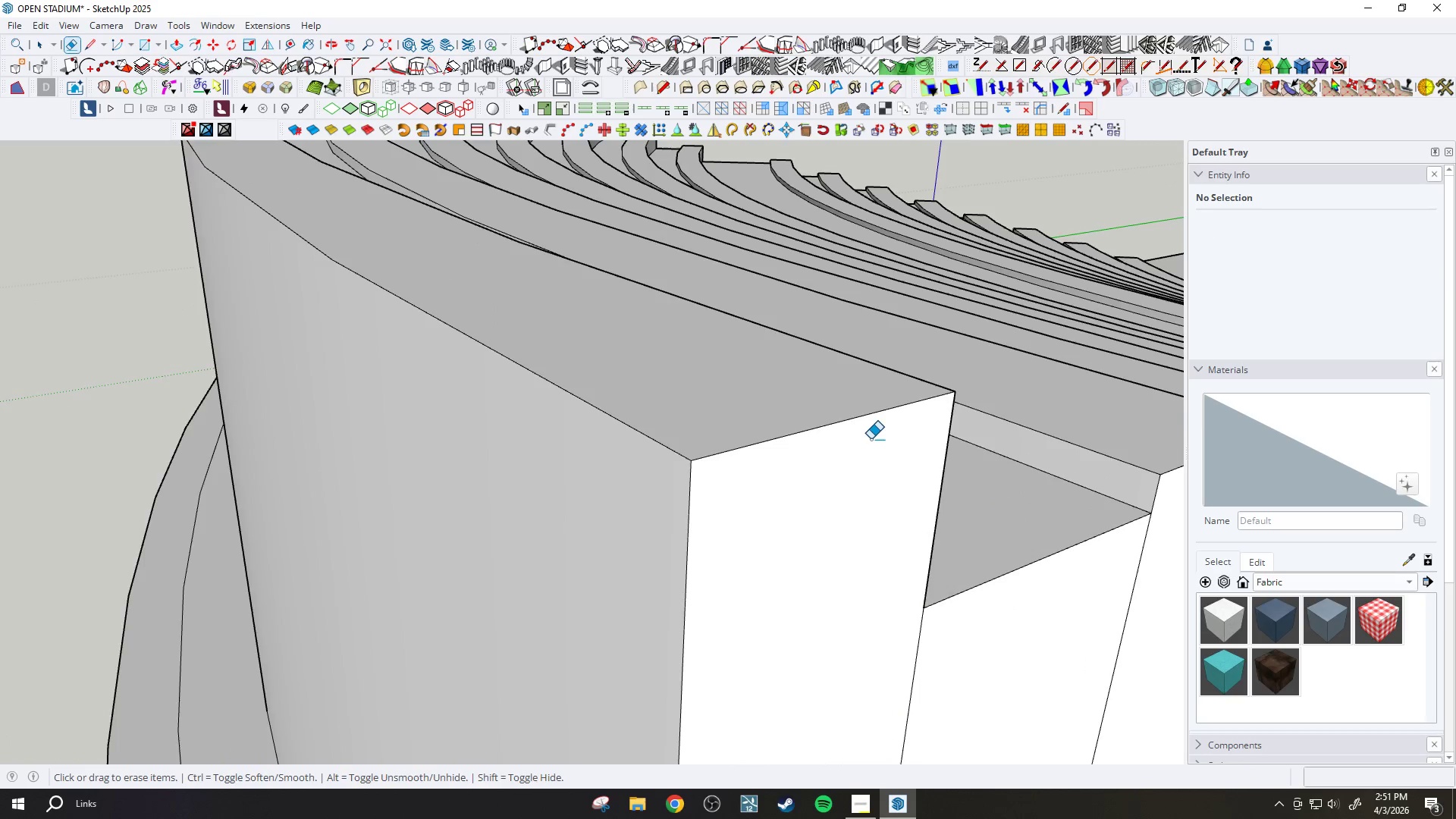 
scroll: coordinate [945, 533], scroll_direction: up, amount: 18.0
 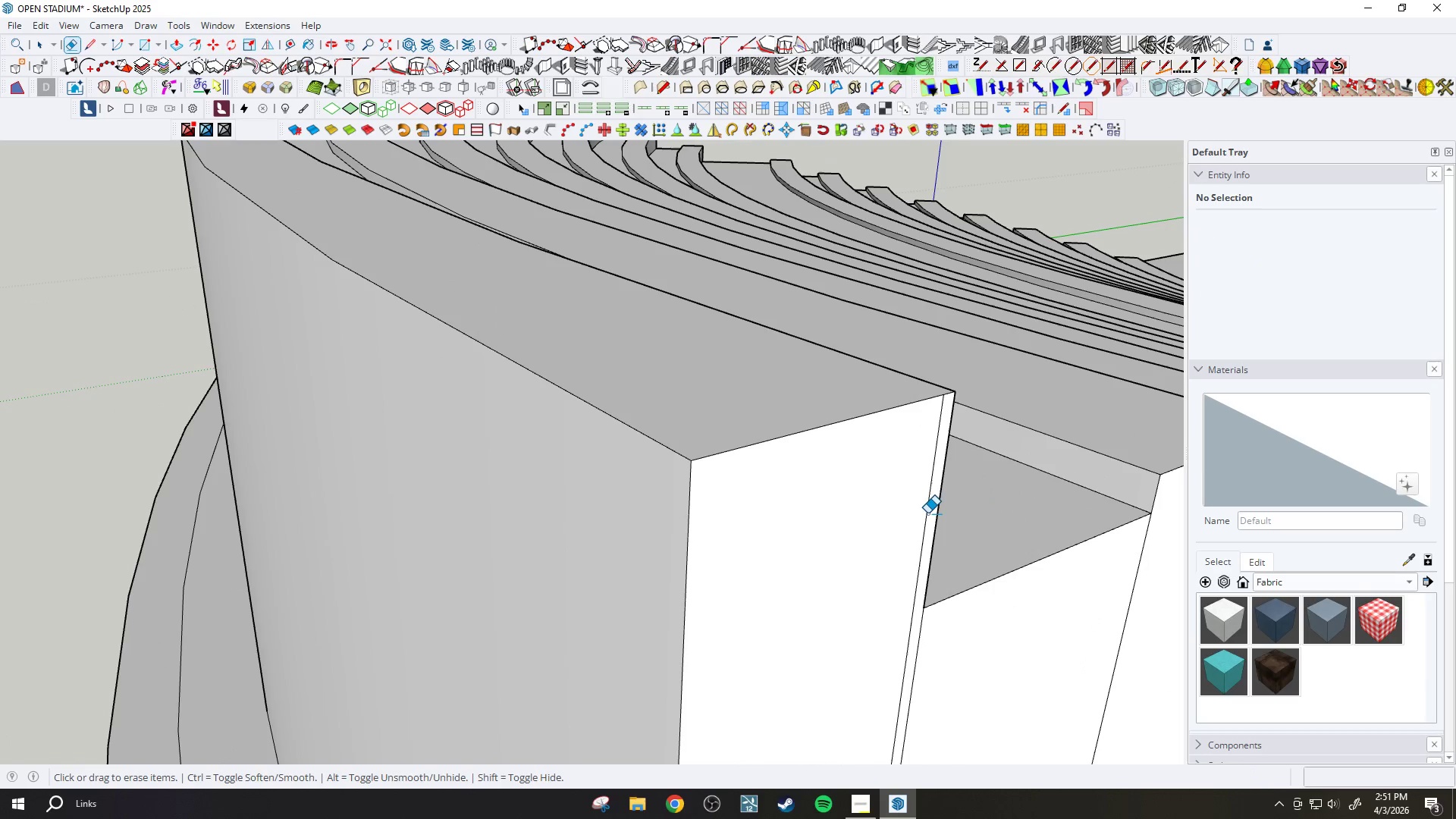 
key(P)
 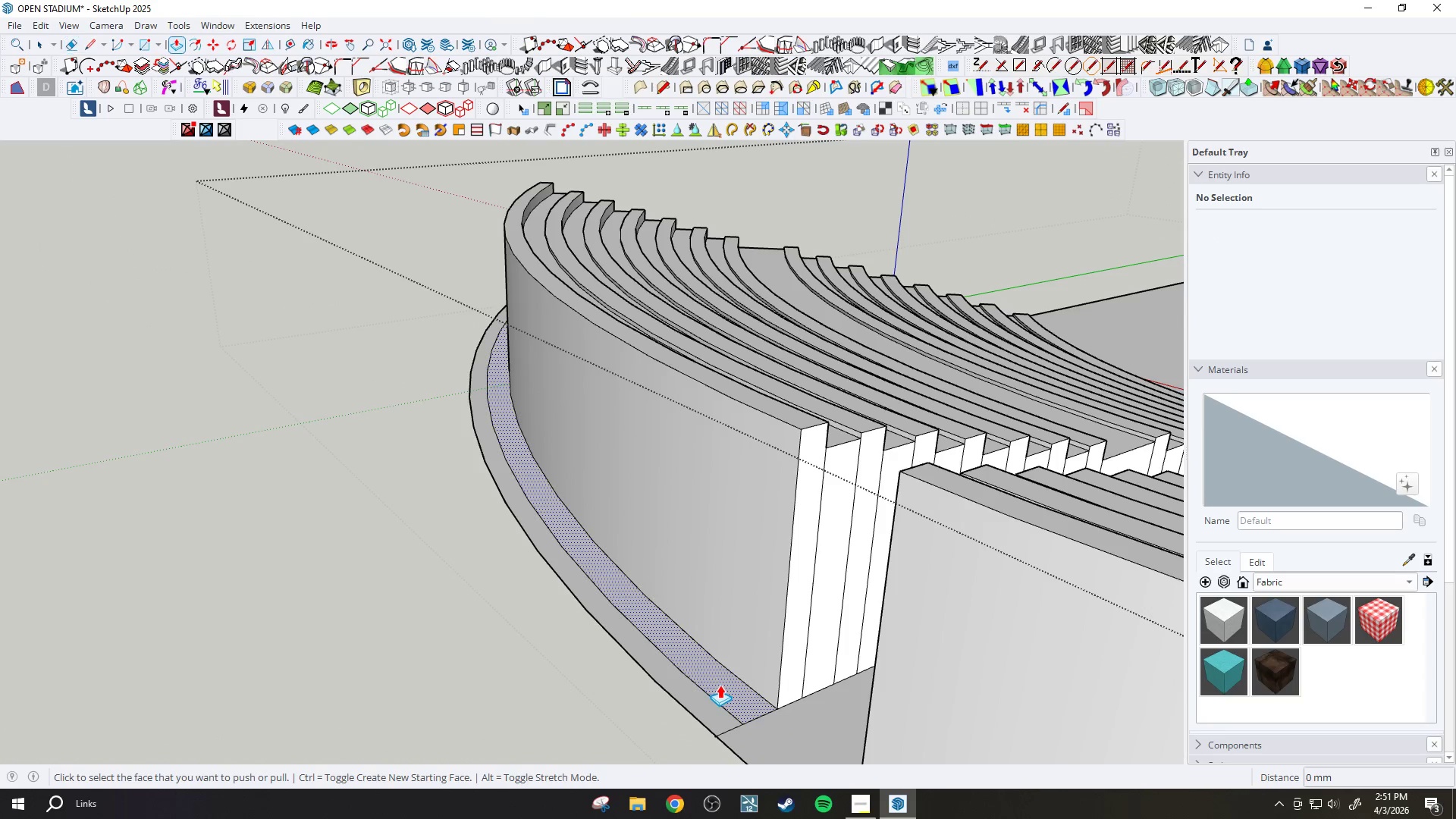 
scroll: coordinate [772, 430], scroll_direction: down, amount: 27.0
 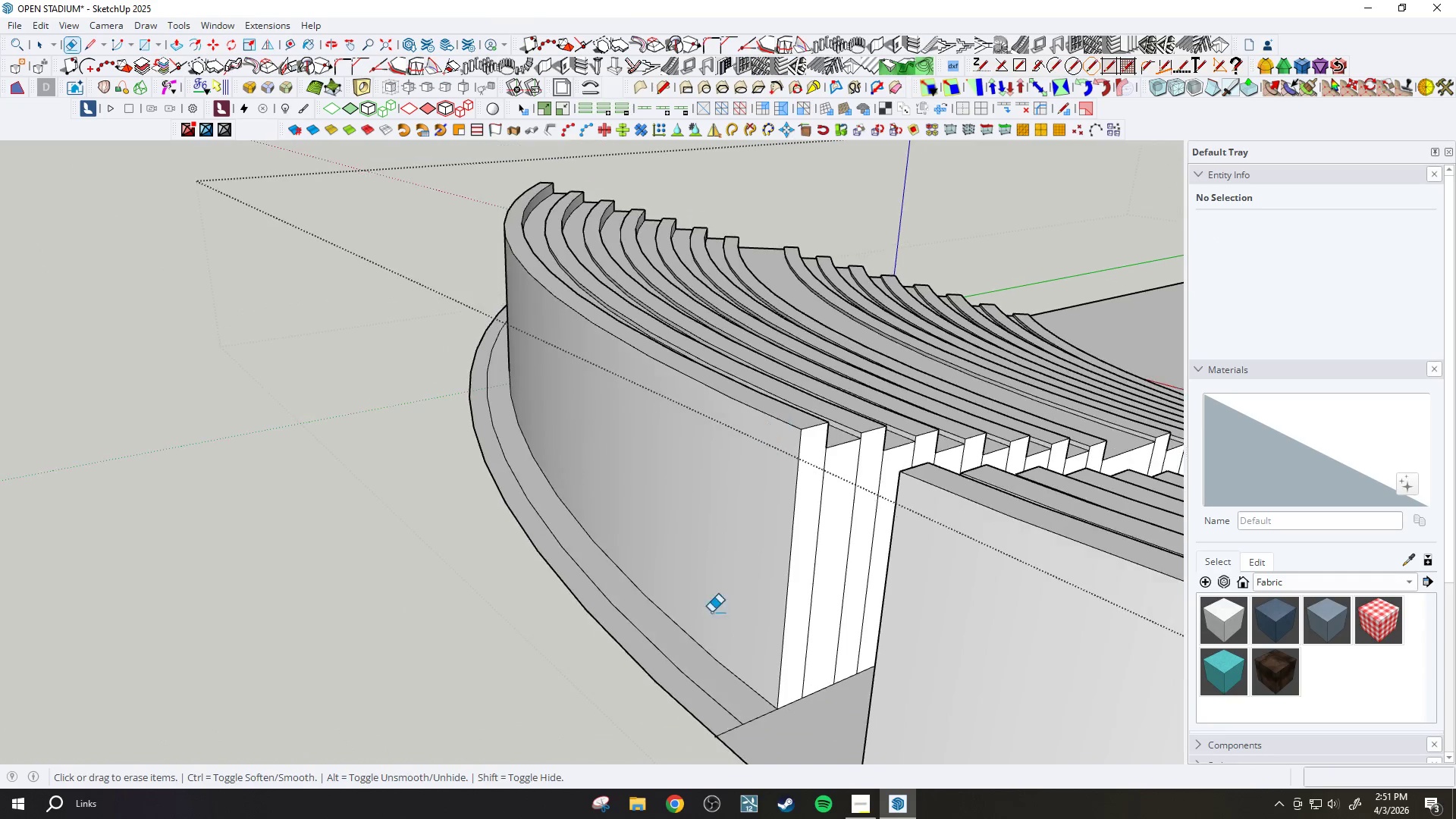 
left_click([720, 685])
 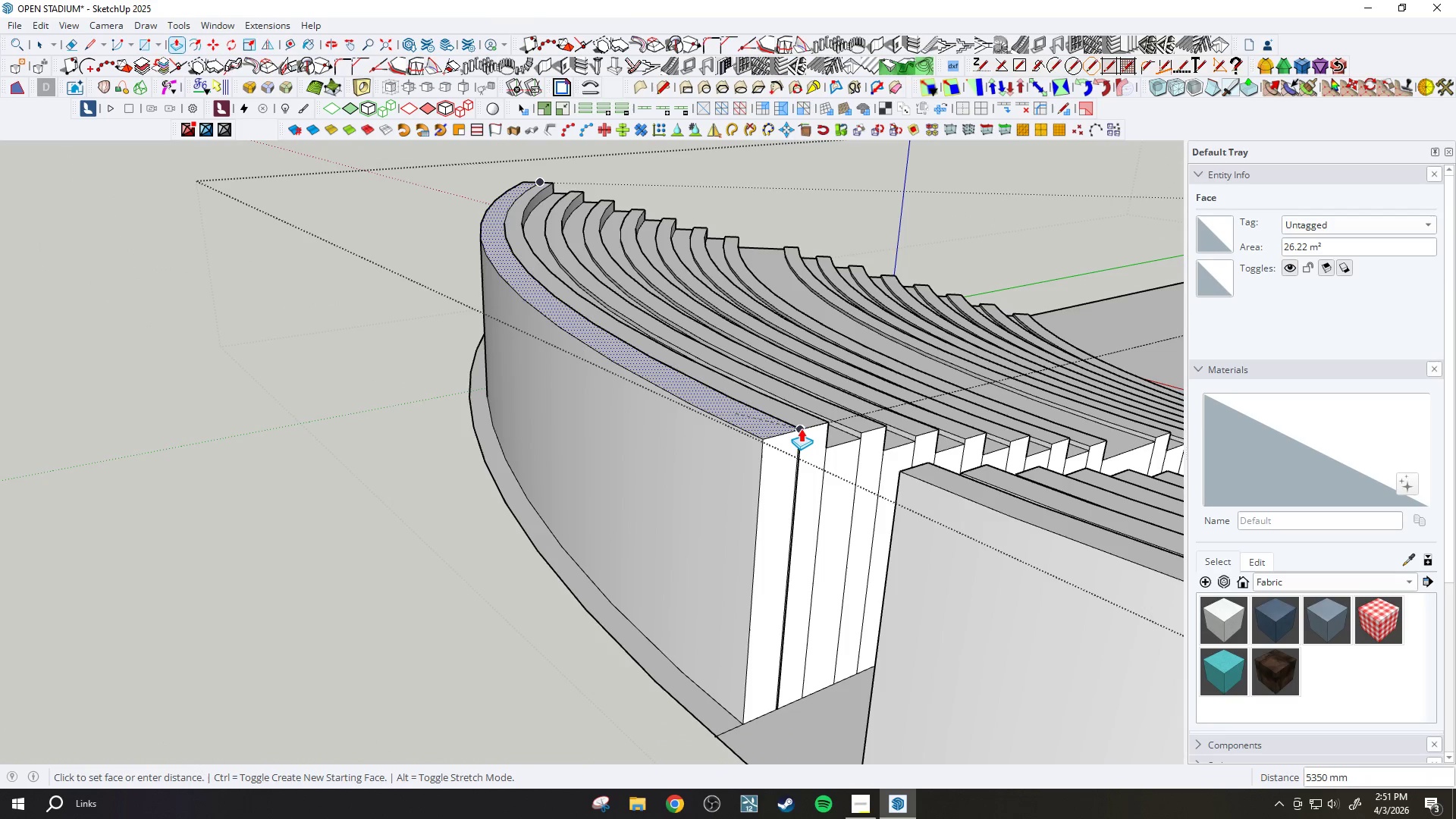 
left_click([807, 429])
 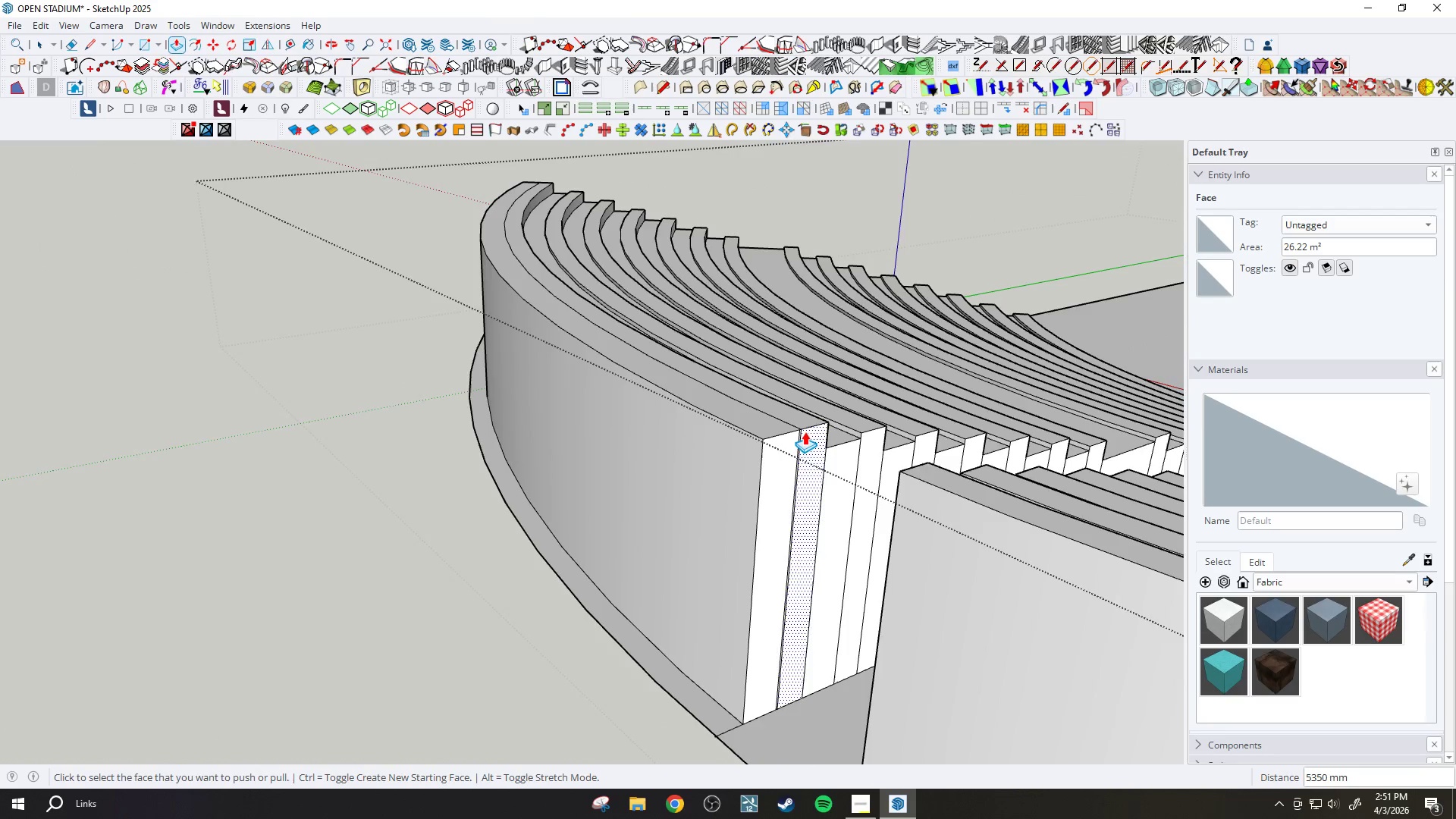 
key(E)
 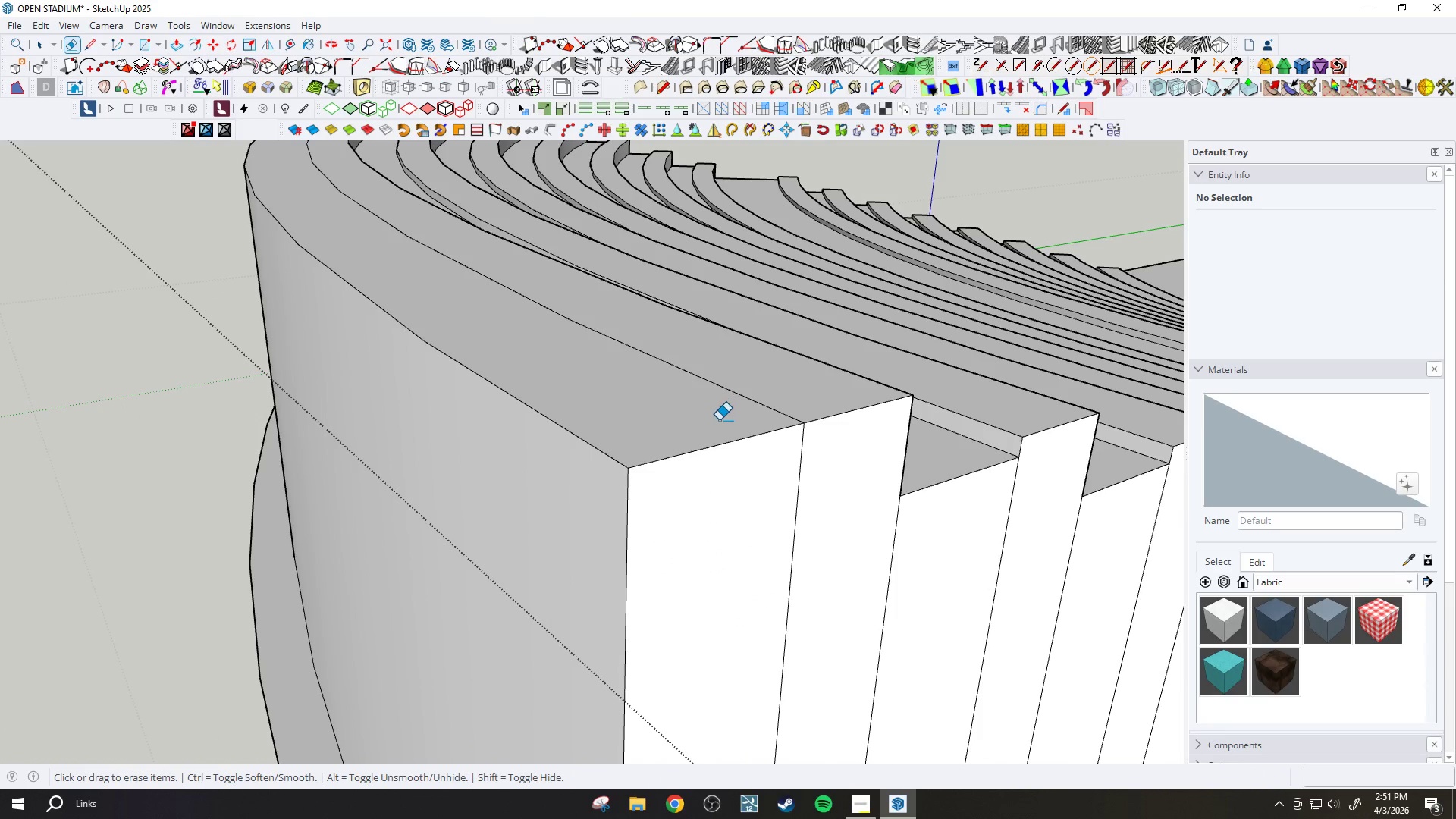 
scroll: coordinate [801, 429], scroll_direction: up, amount: 14.0
 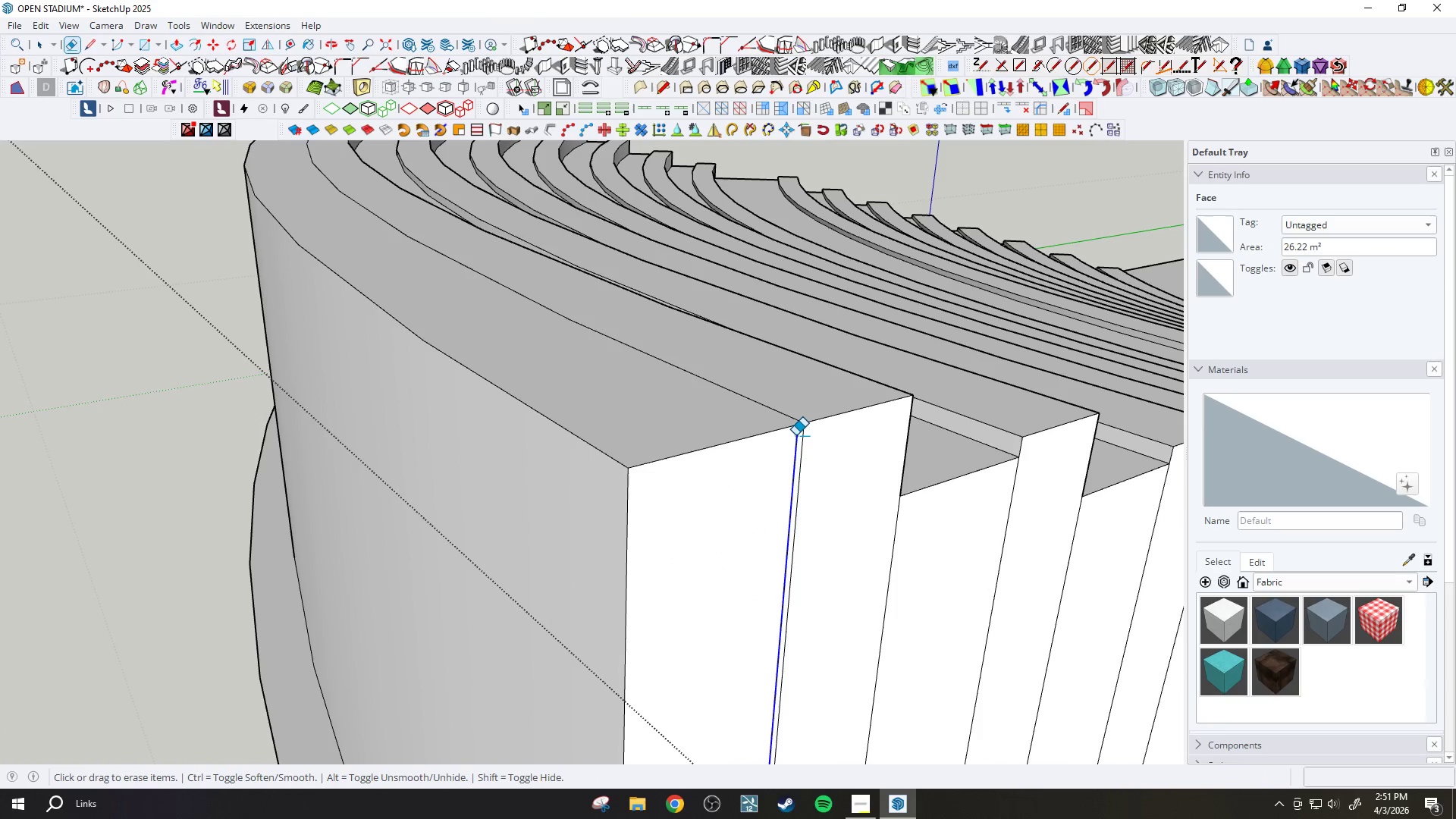 
key(P)
 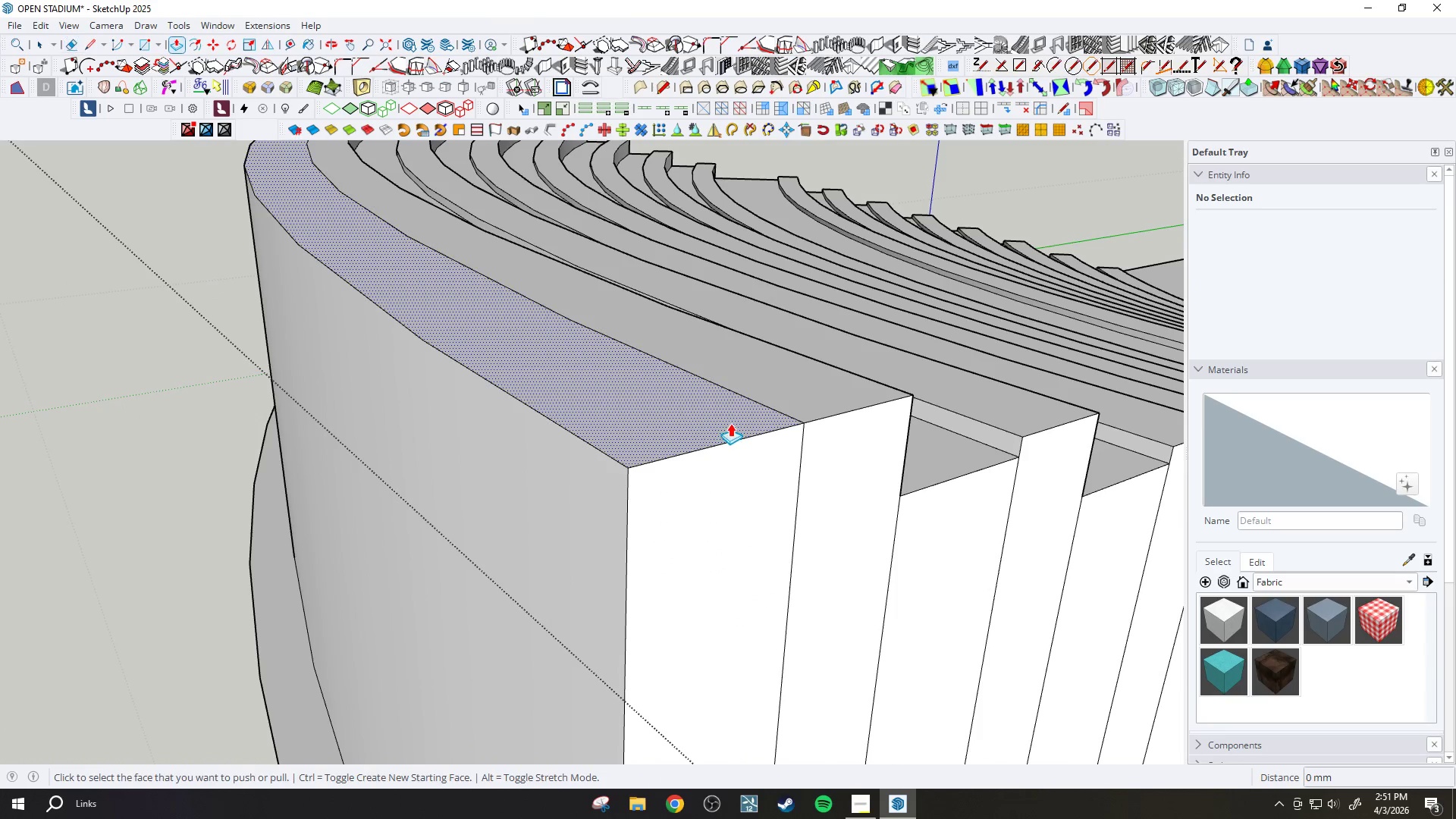 
left_click([729, 422])
 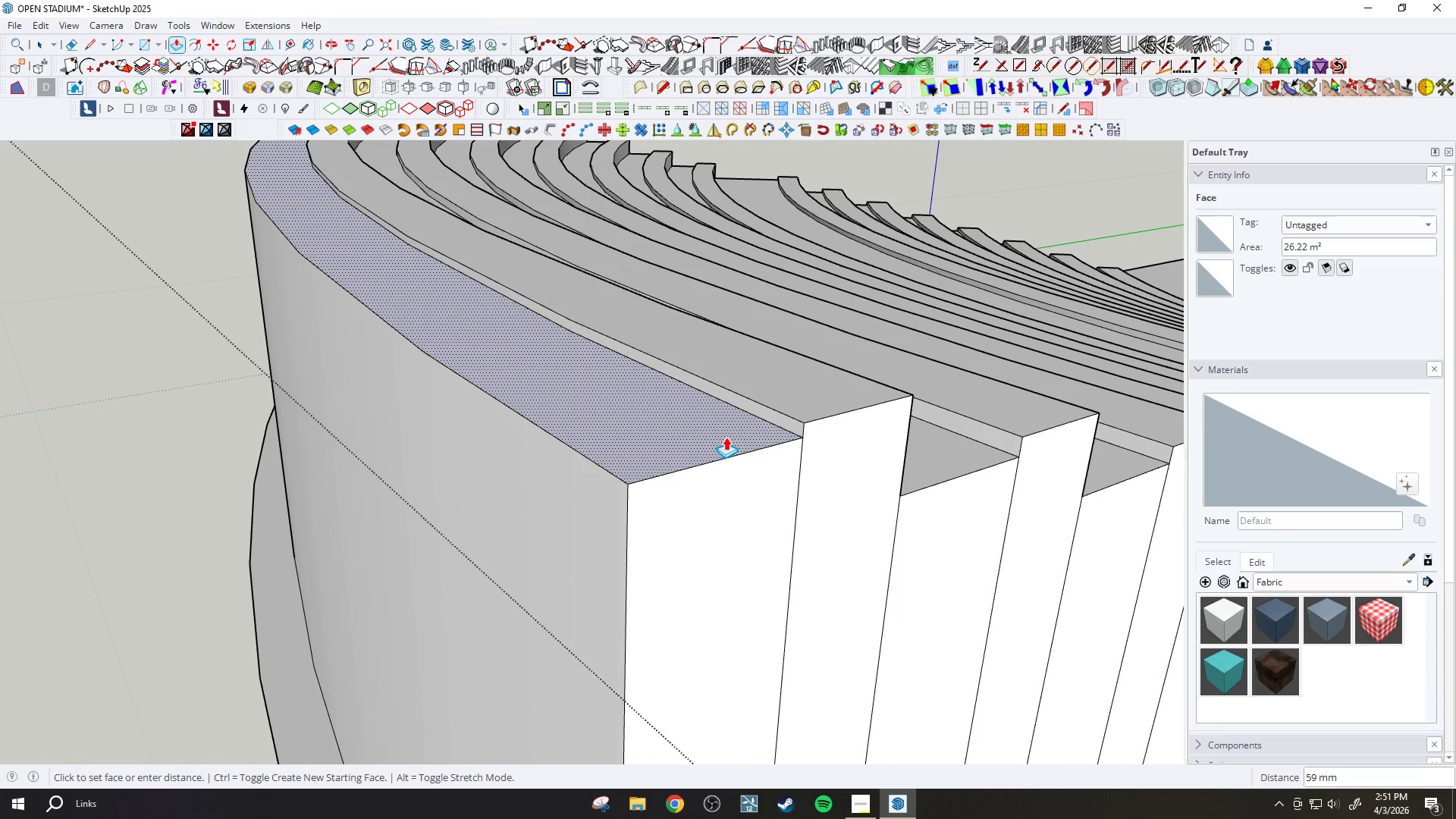 
type(100)
 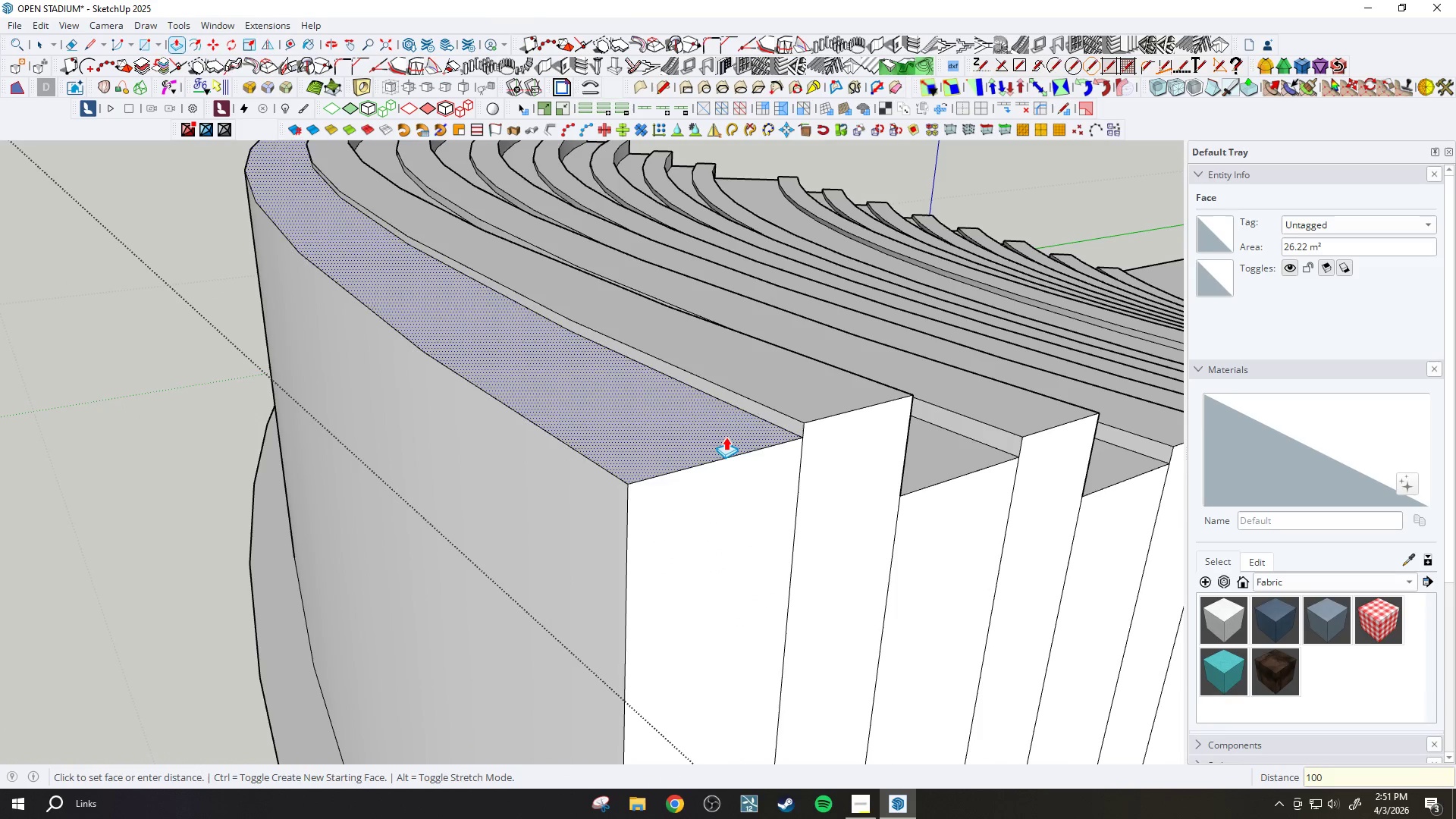 
key(Enter)
 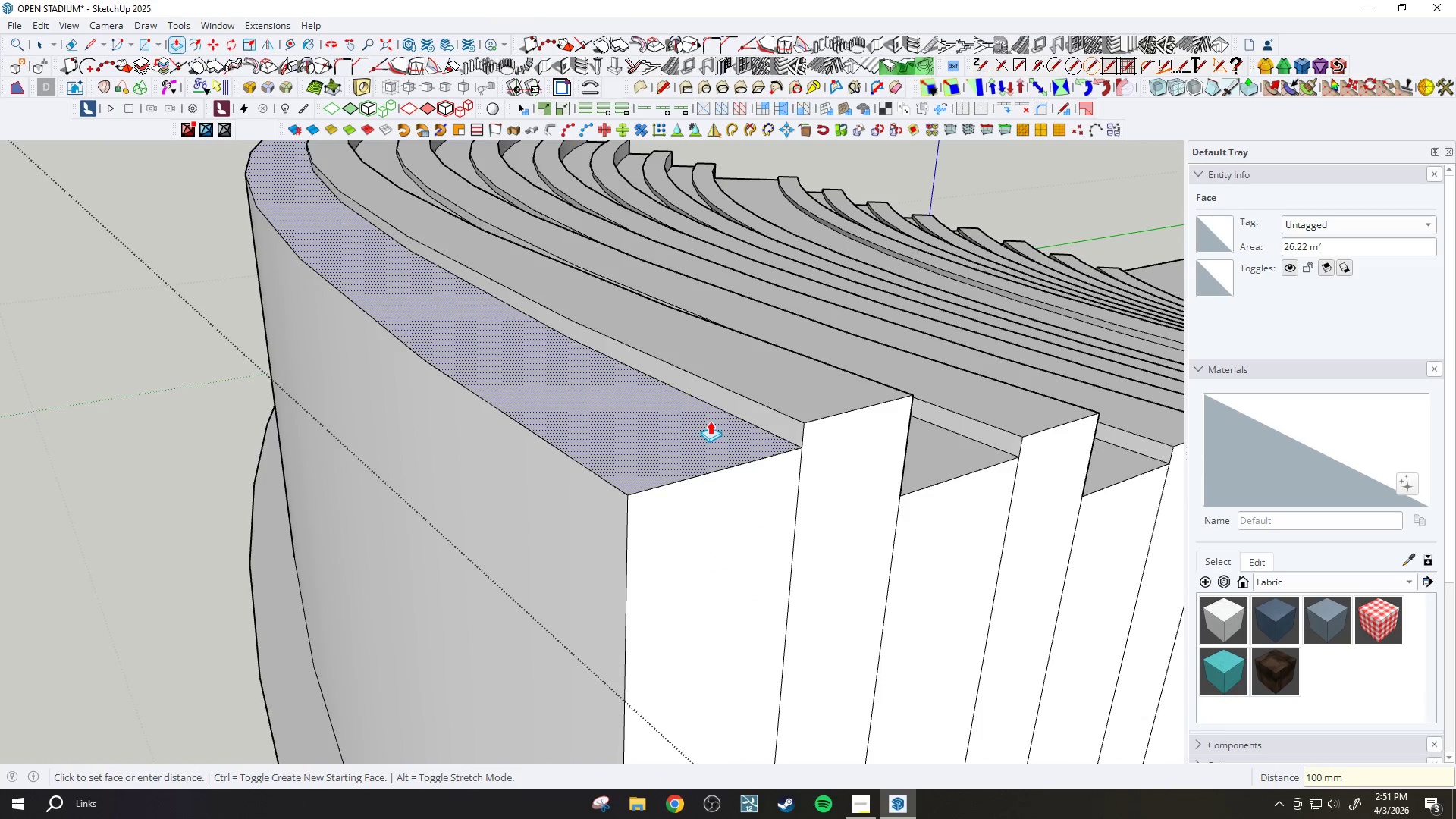 
scroll: coordinate [707, 416], scroll_direction: down, amount: 13.0
 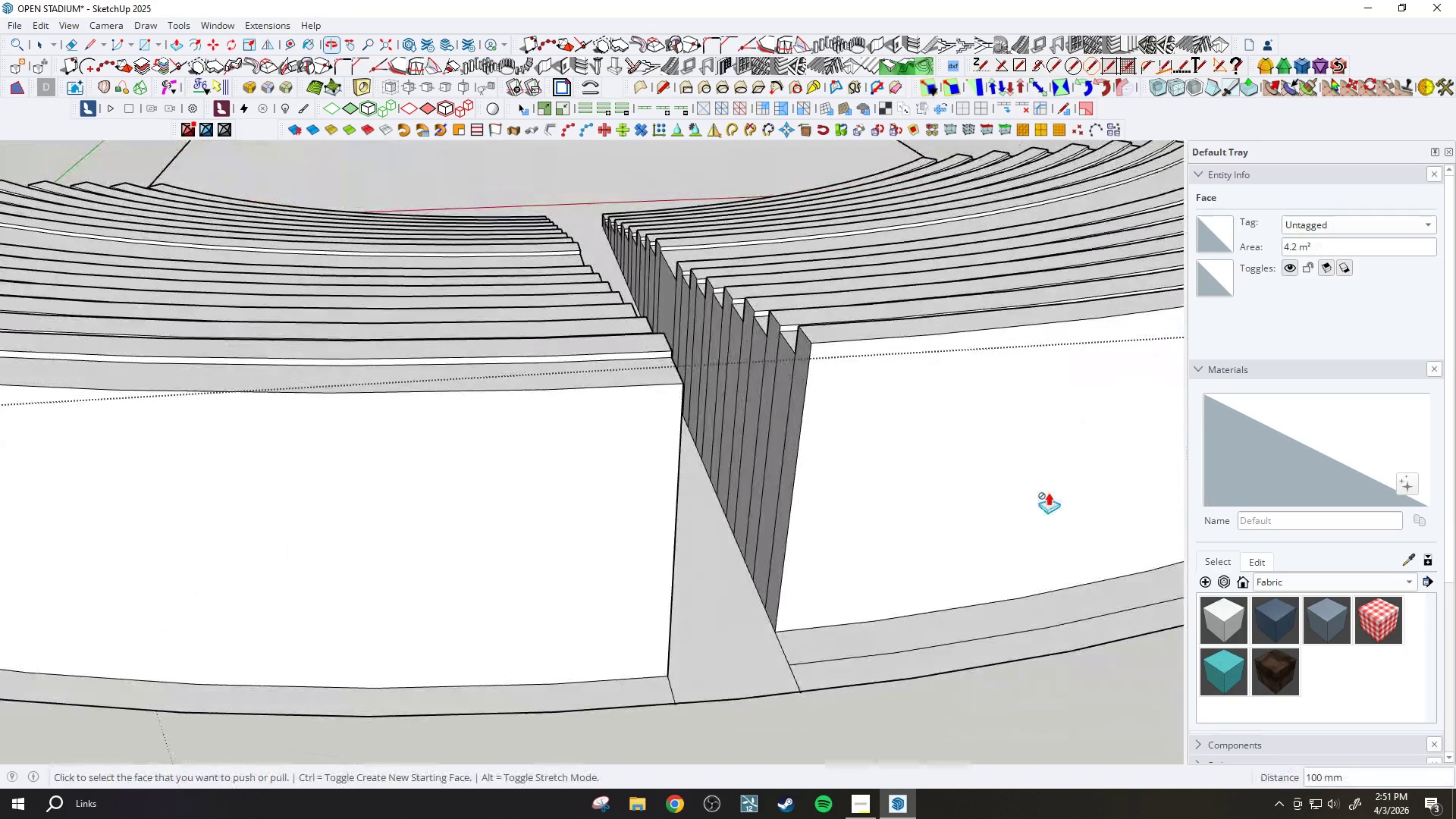 
scroll: coordinate [843, 563], scroll_direction: up, amount: 4.0
 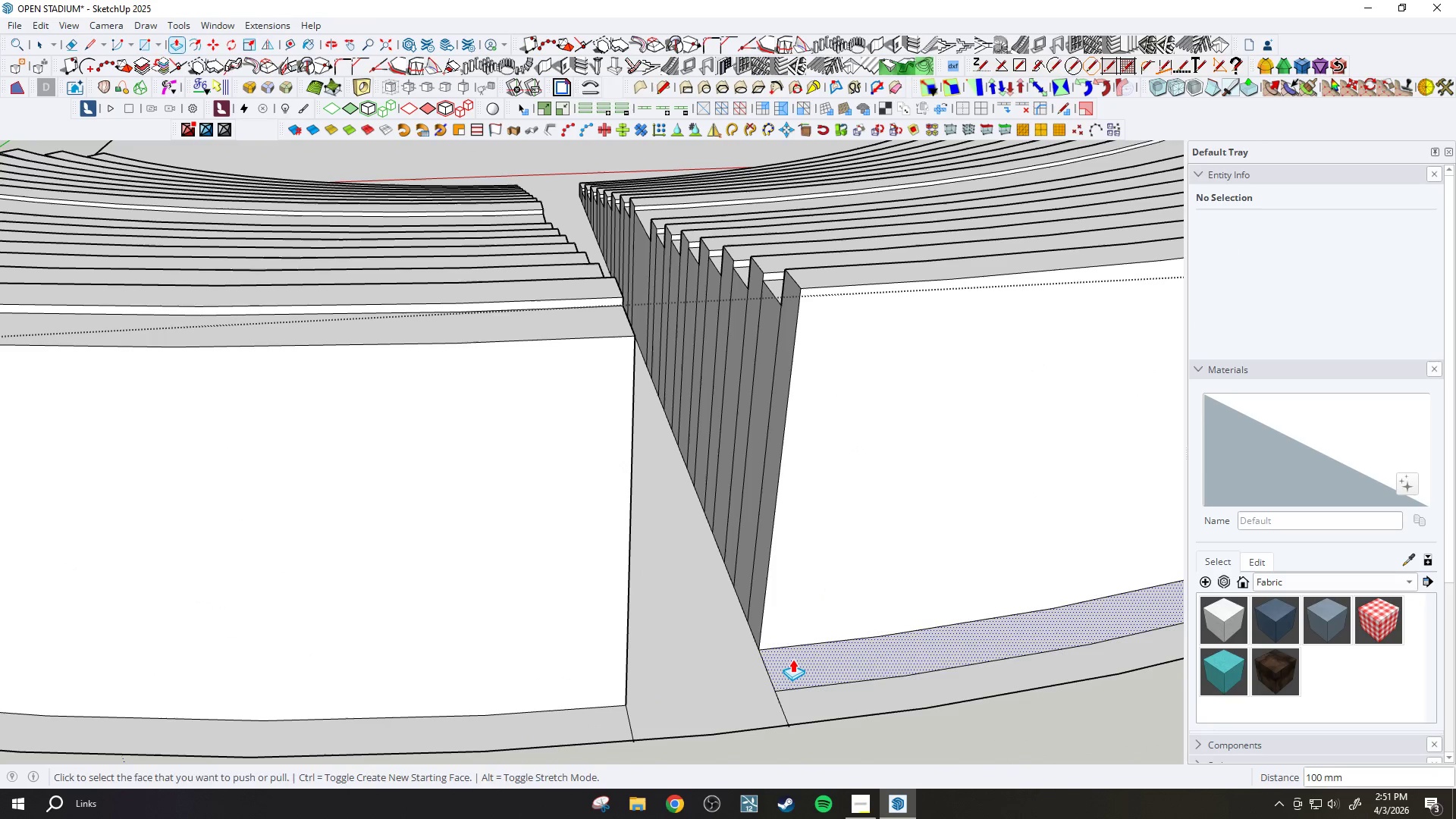 
double_click([792, 659])
 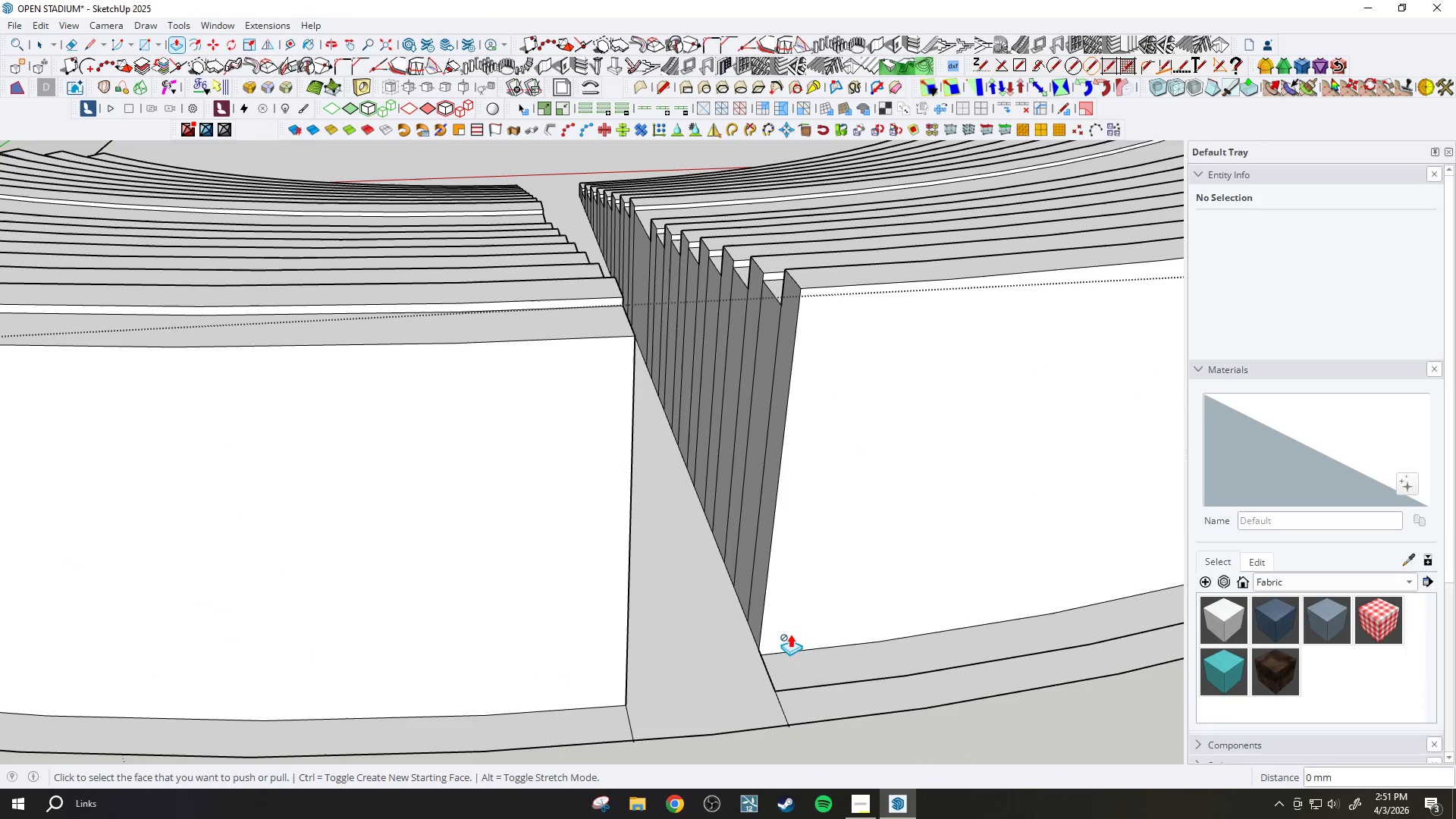 
left_click([792, 661])
 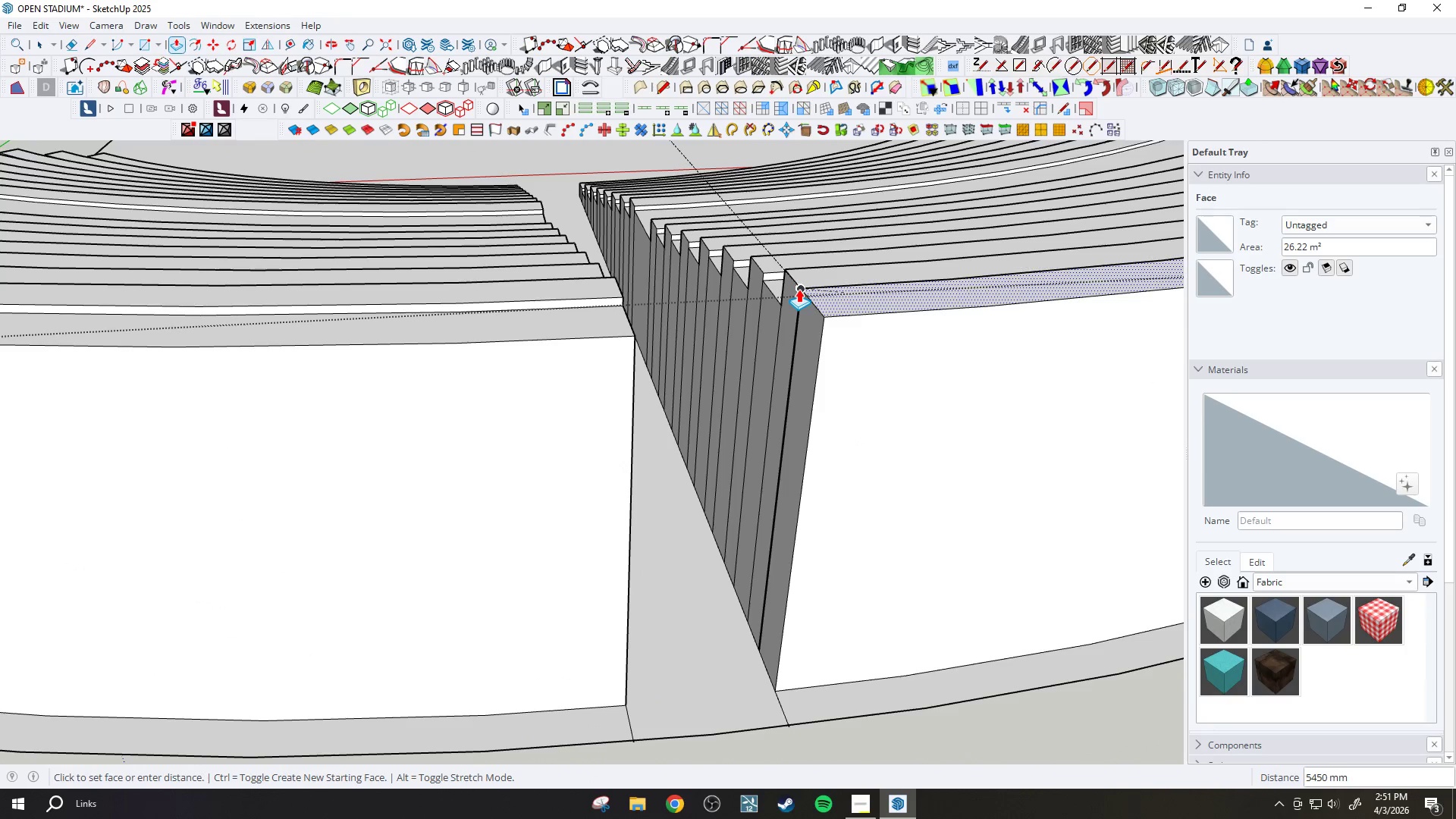 
left_click([844, 319])
 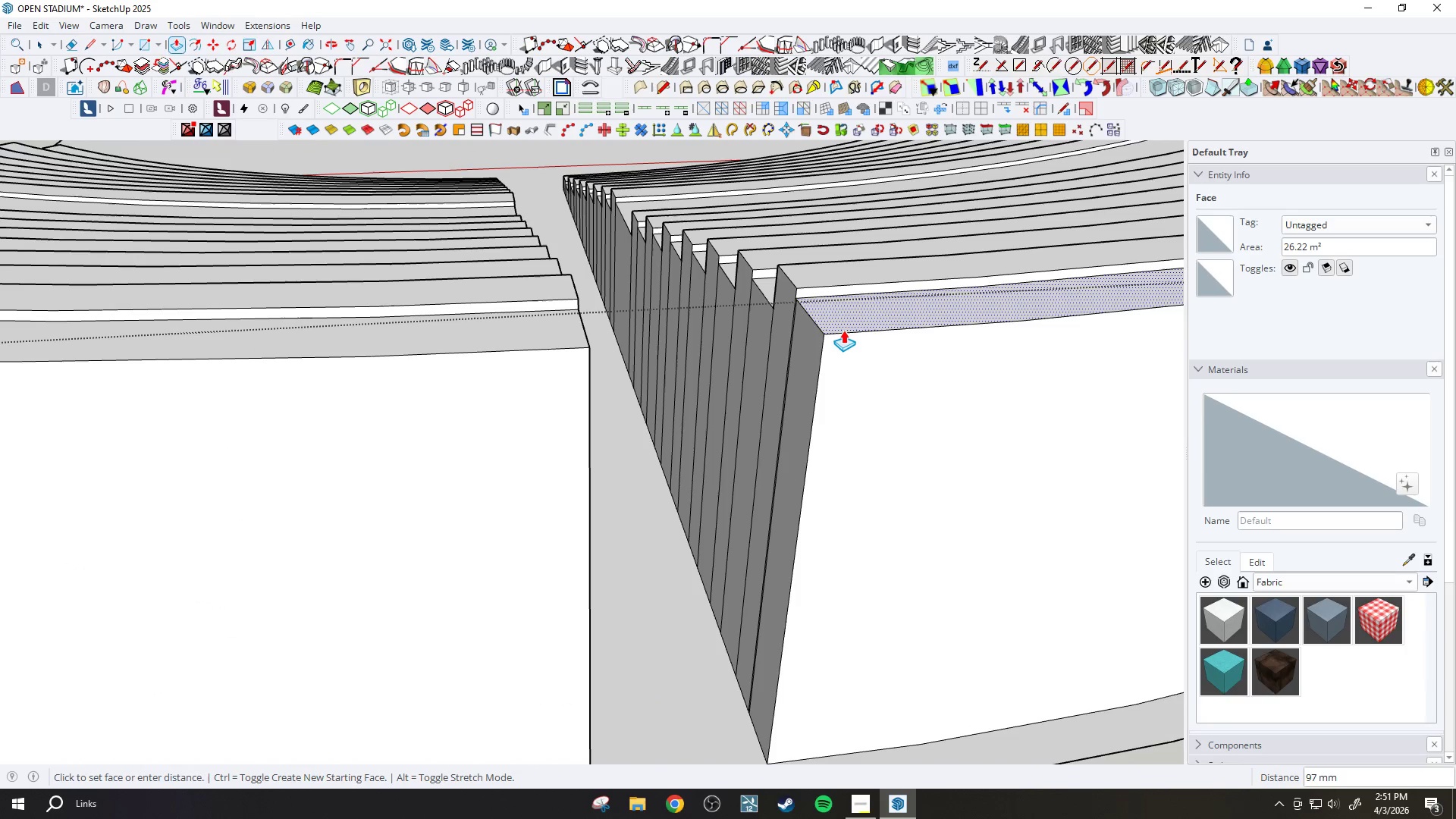 
scroll: coordinate [820, 290], scroll_direction: up, amount: 4.0
 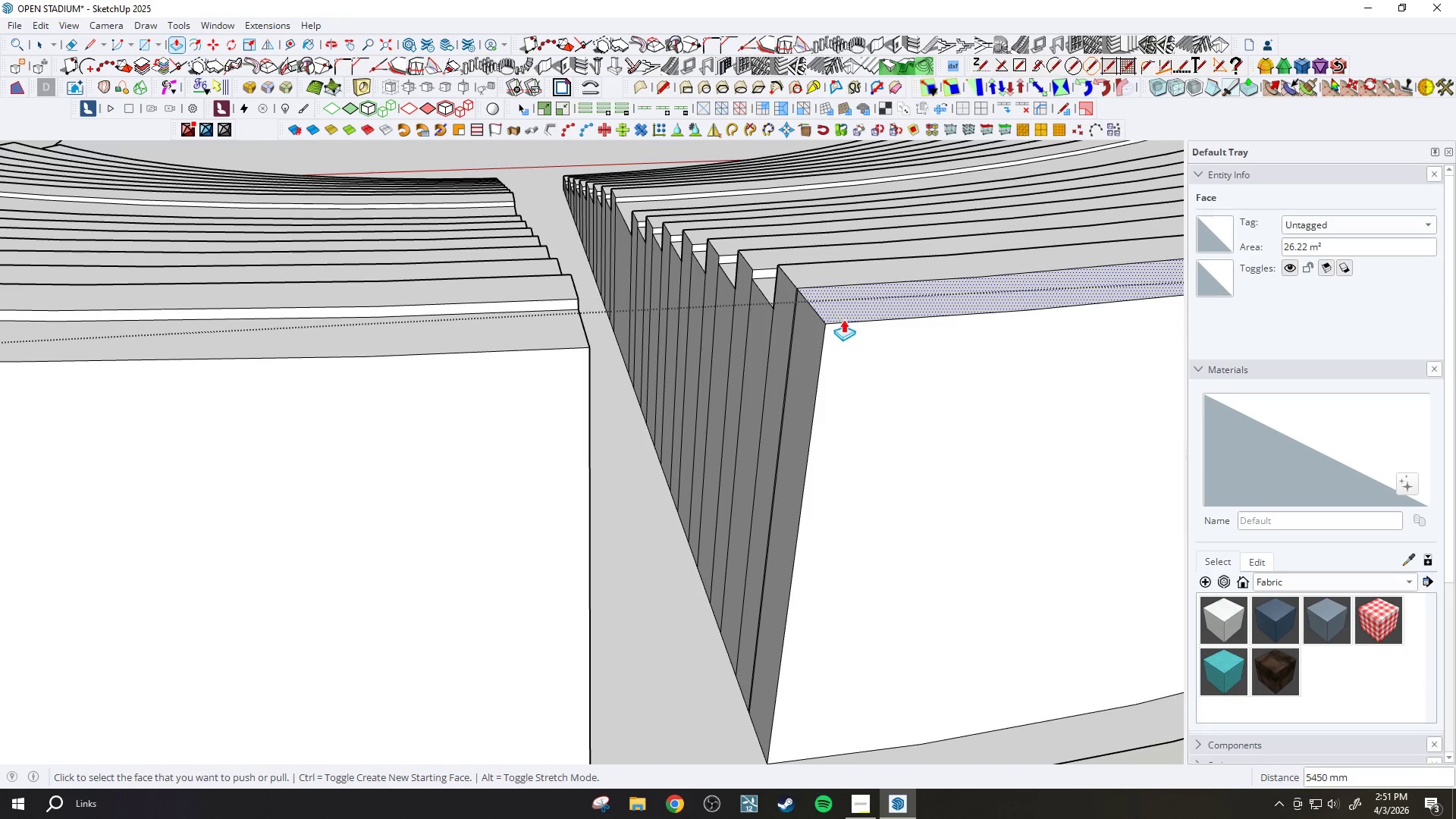 
type(100)
 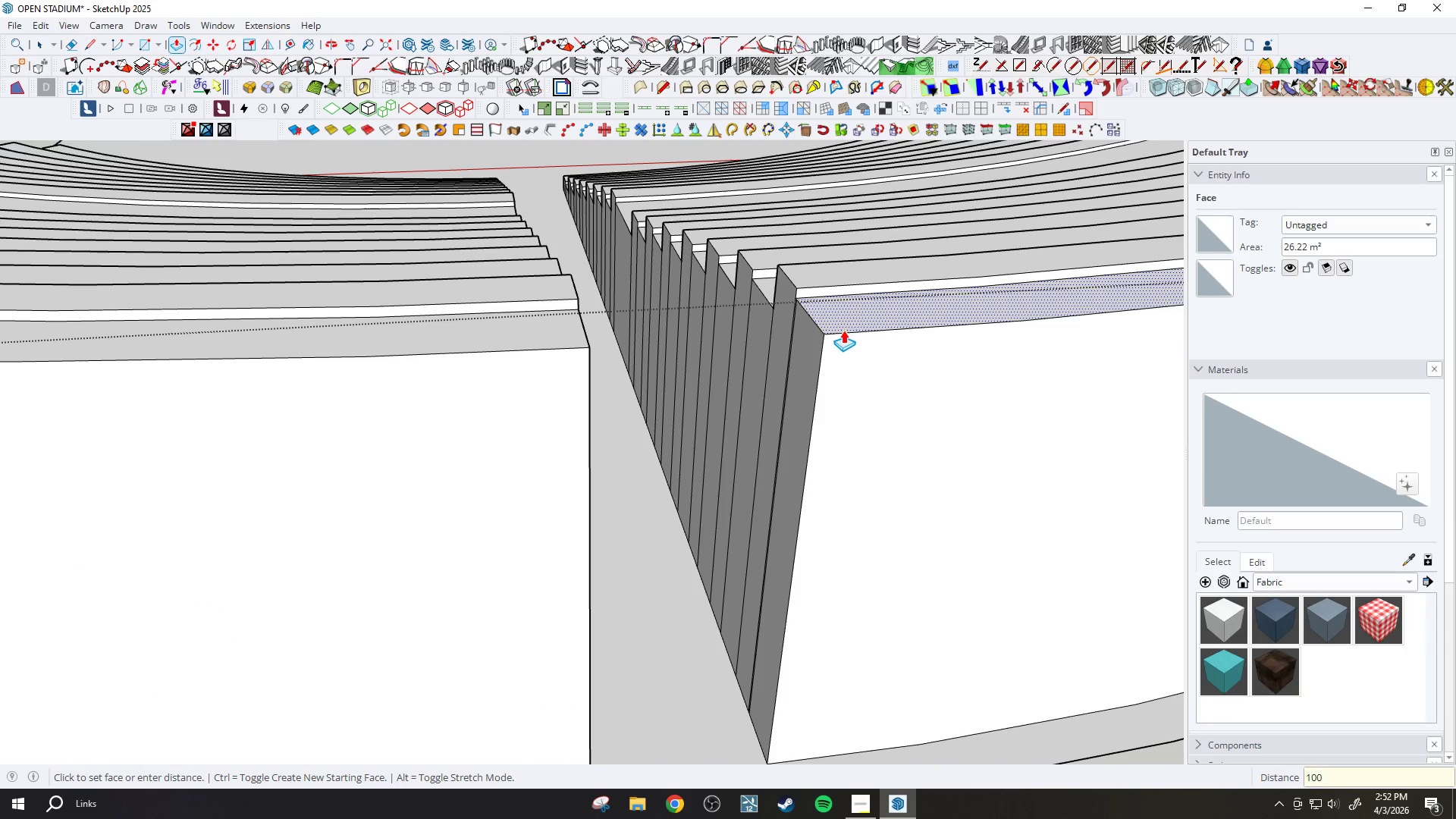 
key(Enter)
 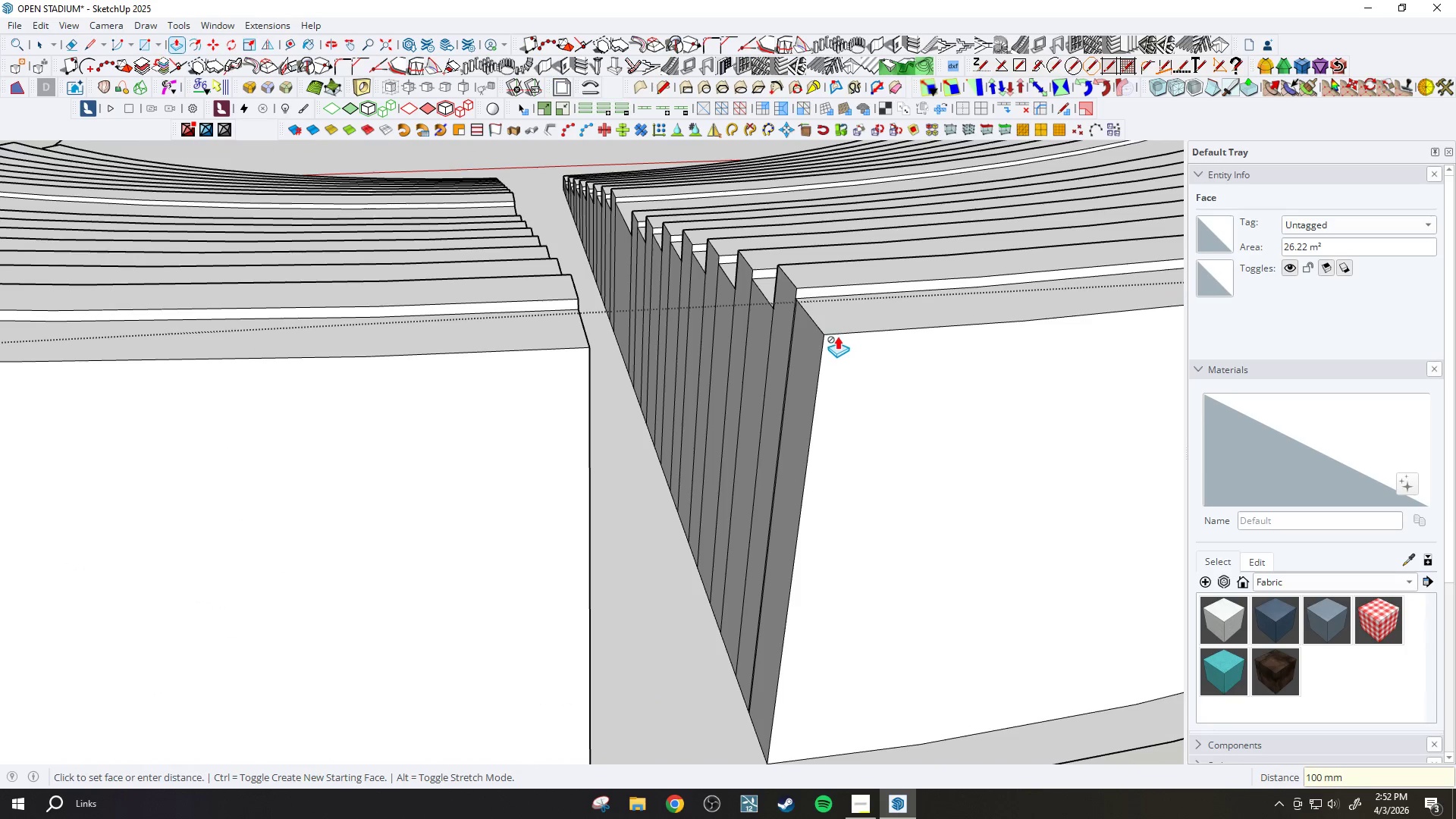 
scroll: coordinate [837, 336], scroll_direction: up, amount: 4.0
 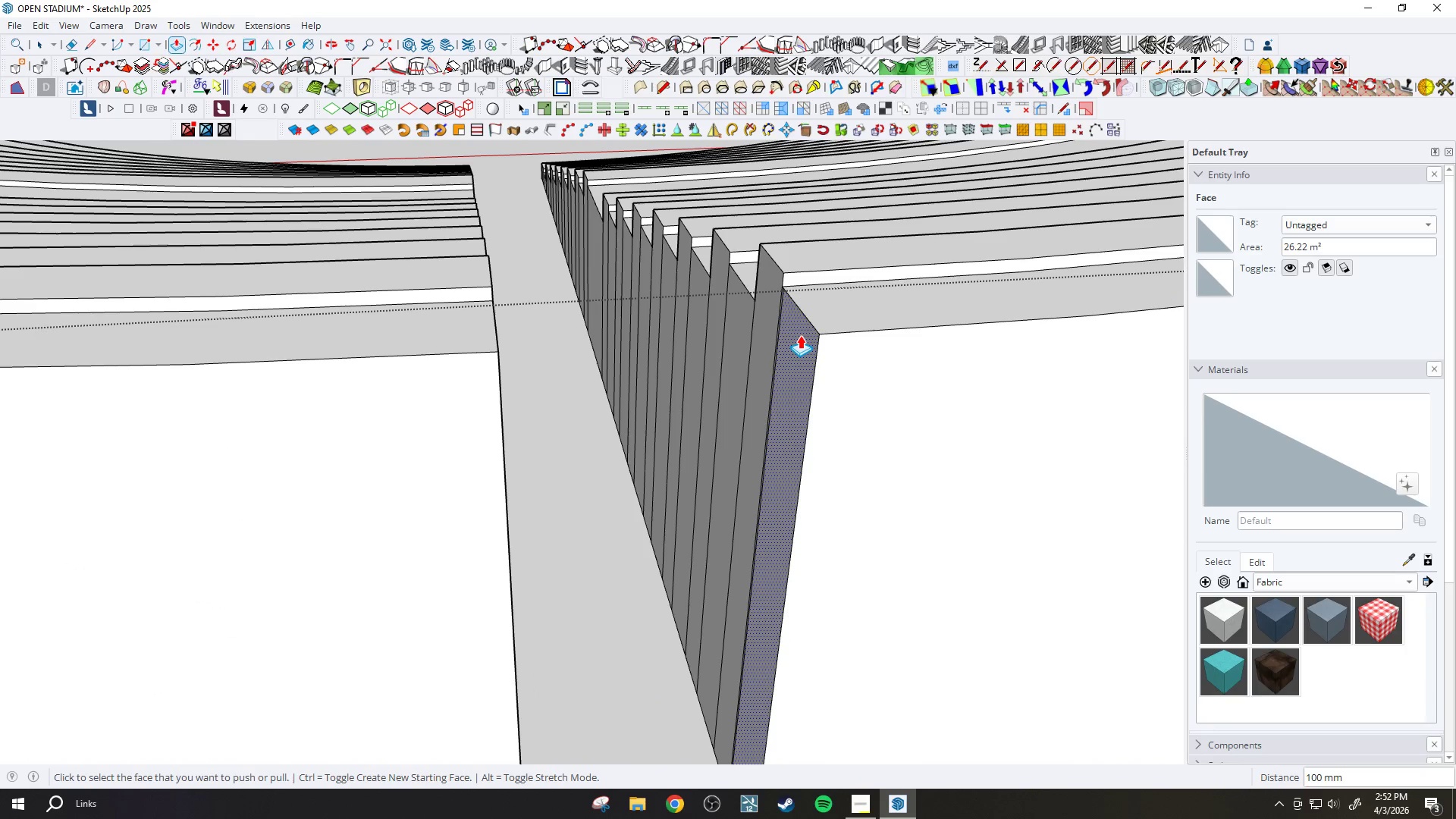 
key(E)
 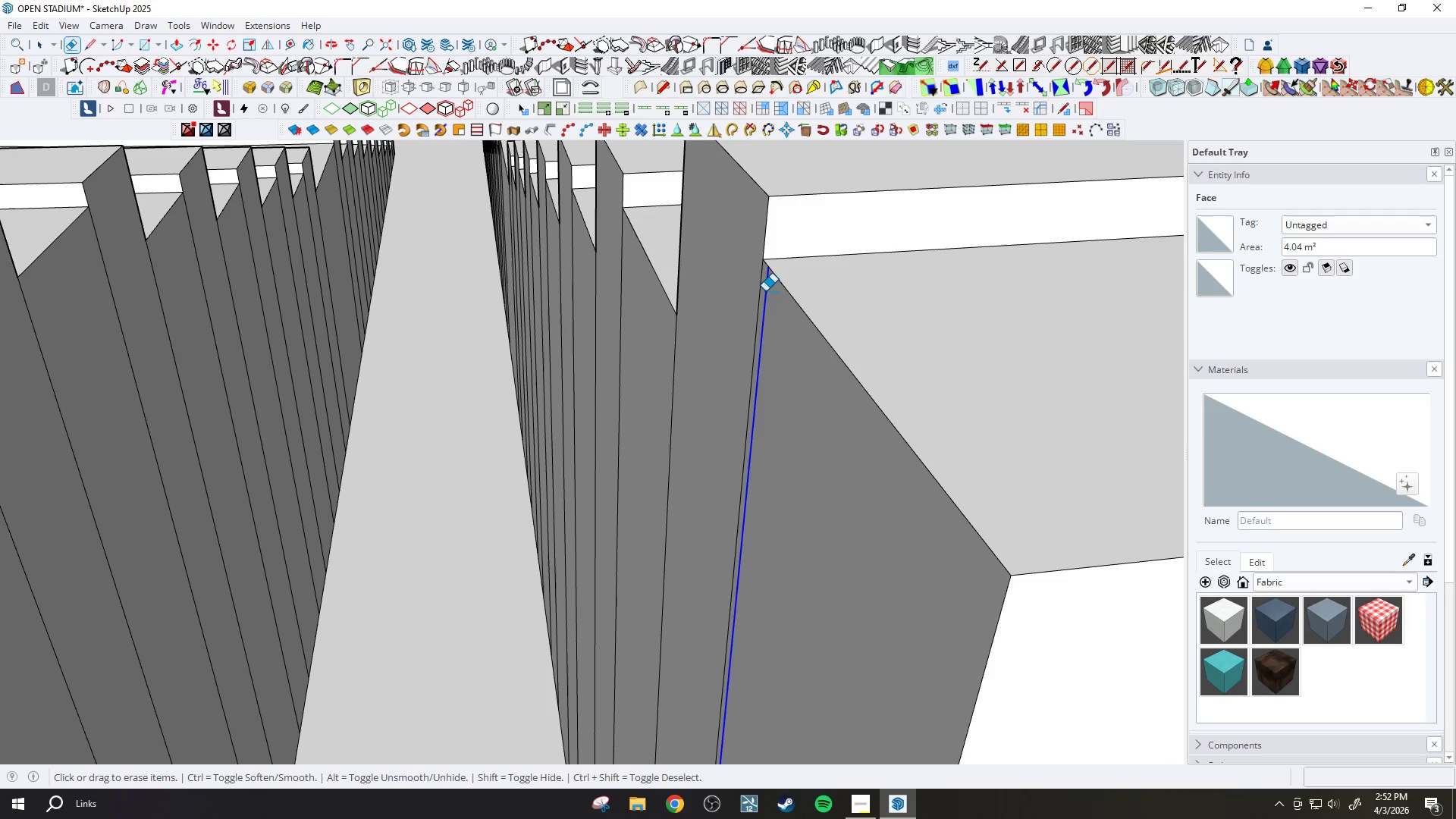 
scroll: coordinate [771, 287], scroll_direction: up, amount: 15.0
 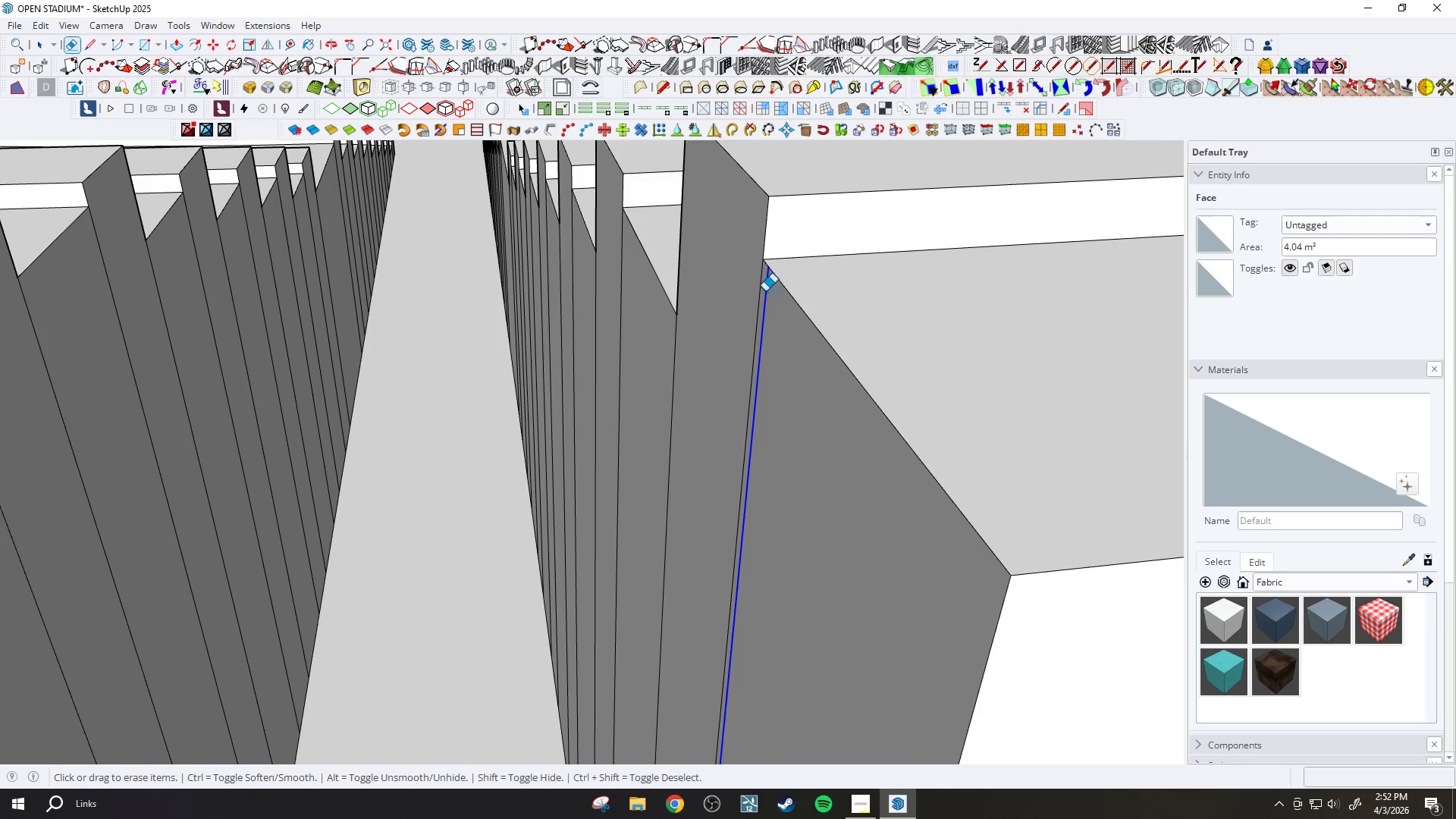 
key(P)
 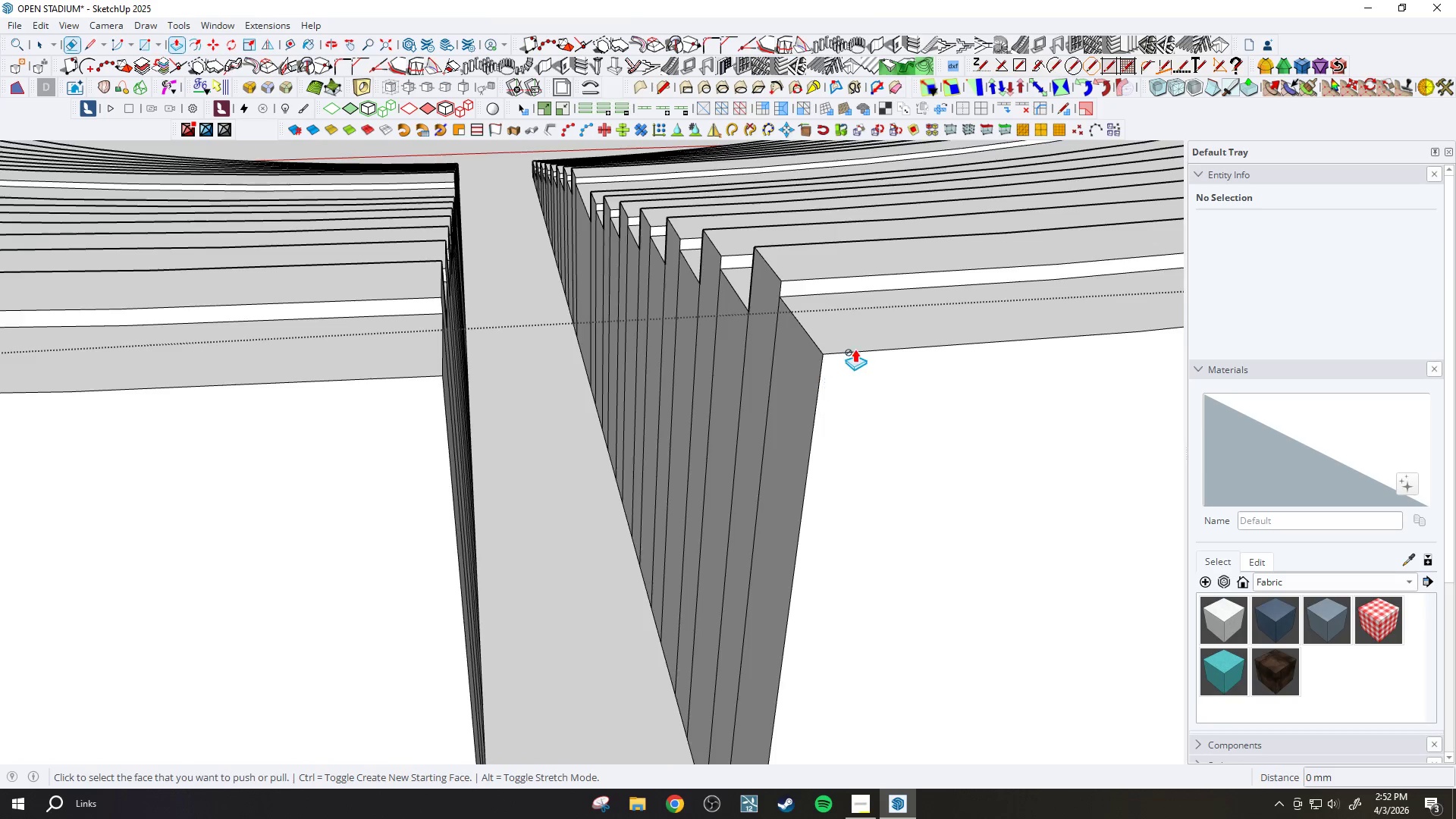 
scroll: coordinate [859, 356], scroll_direction: down, amount: 25.0
 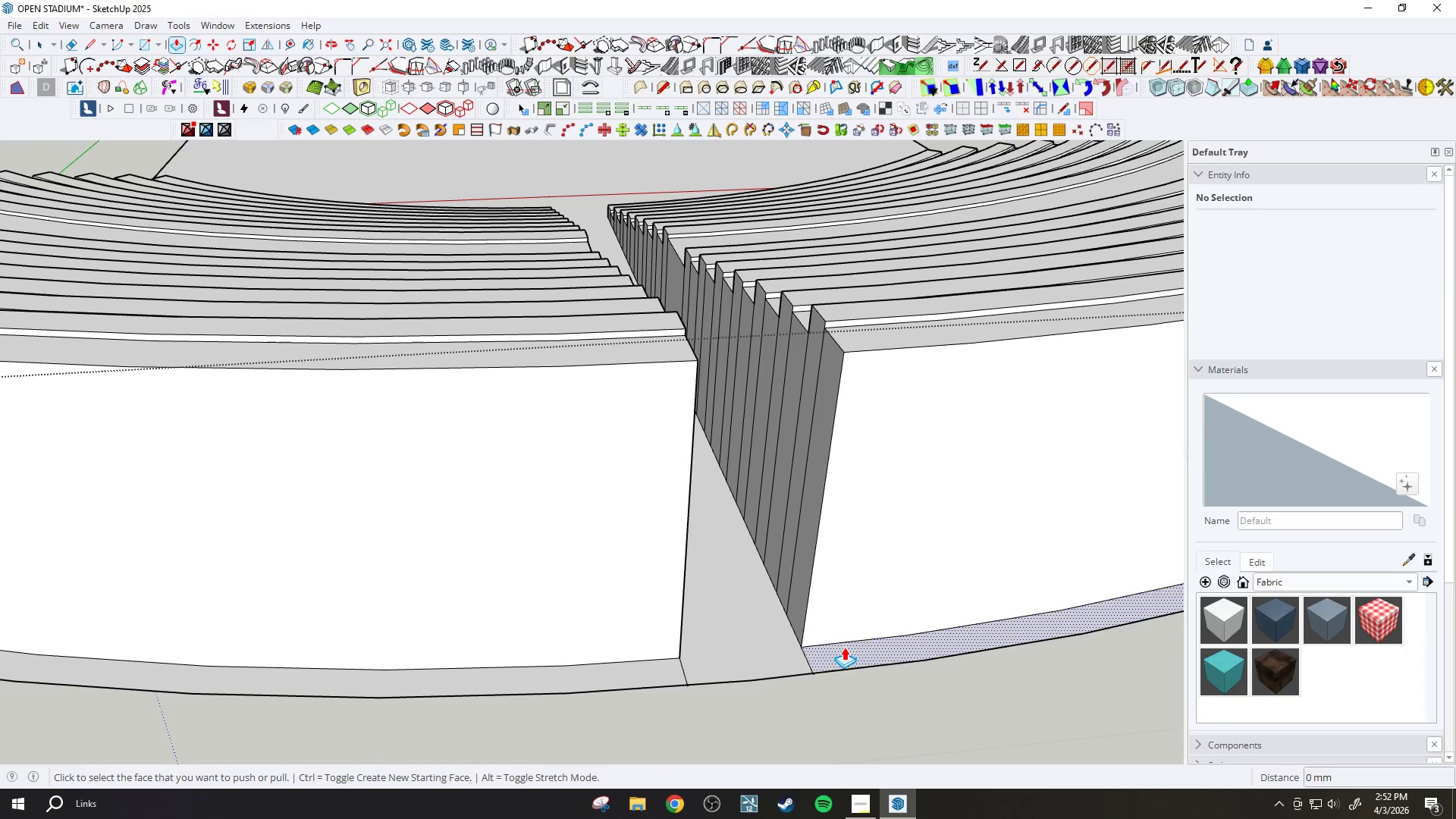 
left_click_drag(start_coordinate=[844, 654], to_coordinate=[843, 650])
 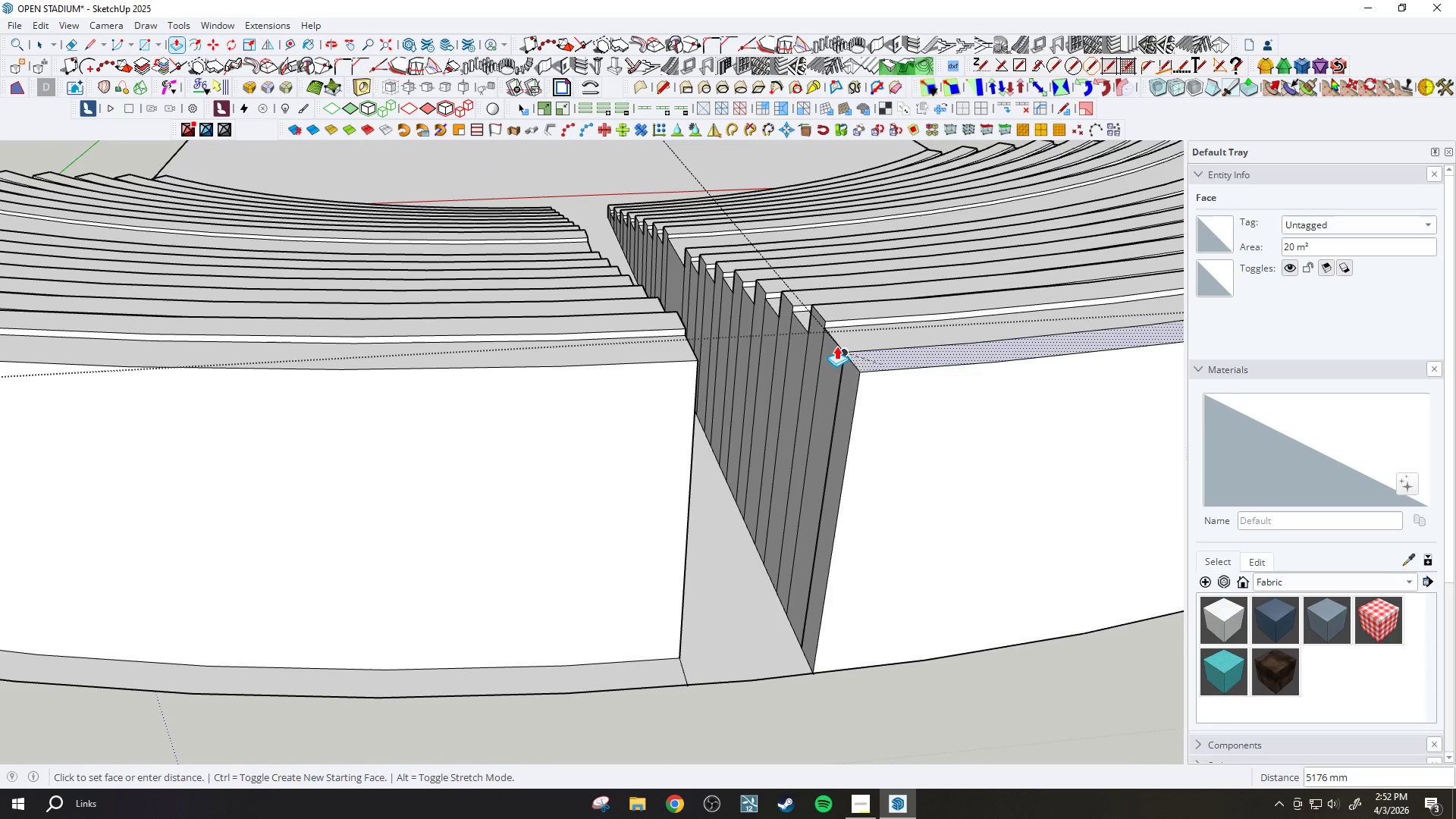 
wait(5.03)
 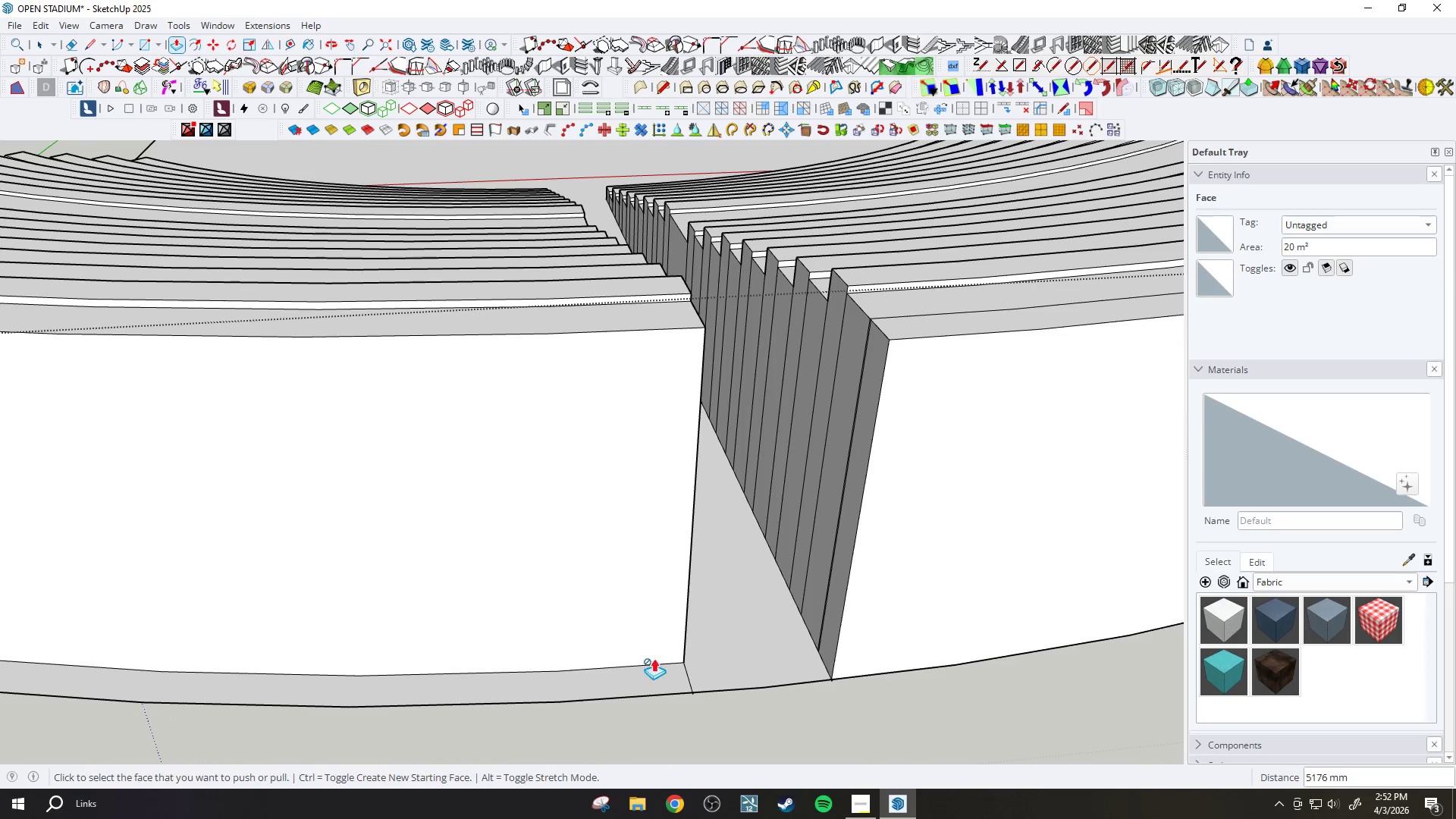 
left_click([662, 675])
 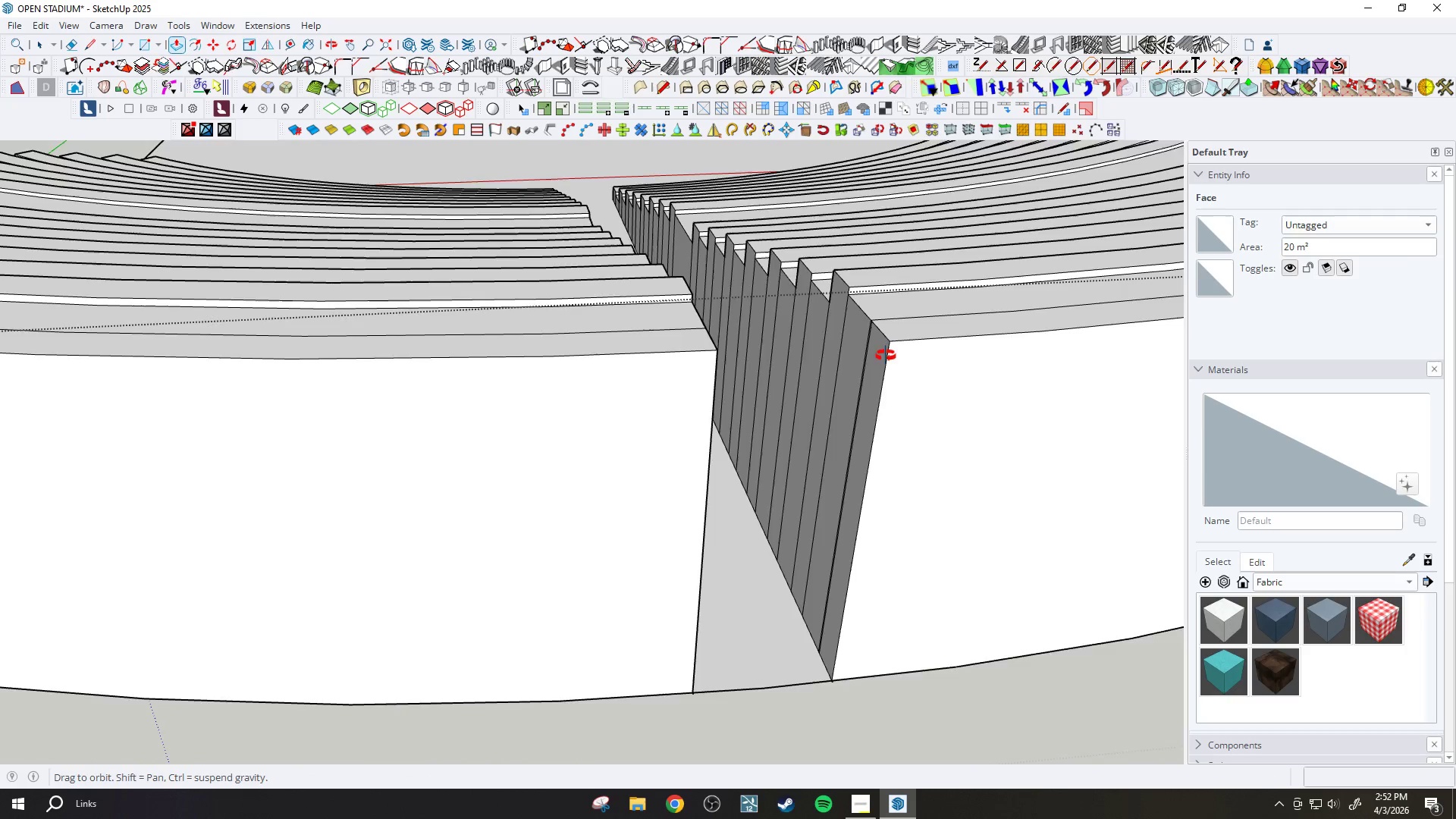 
scroll: coordinate [640, 615], scroll_direction: up, amount: 2.0
 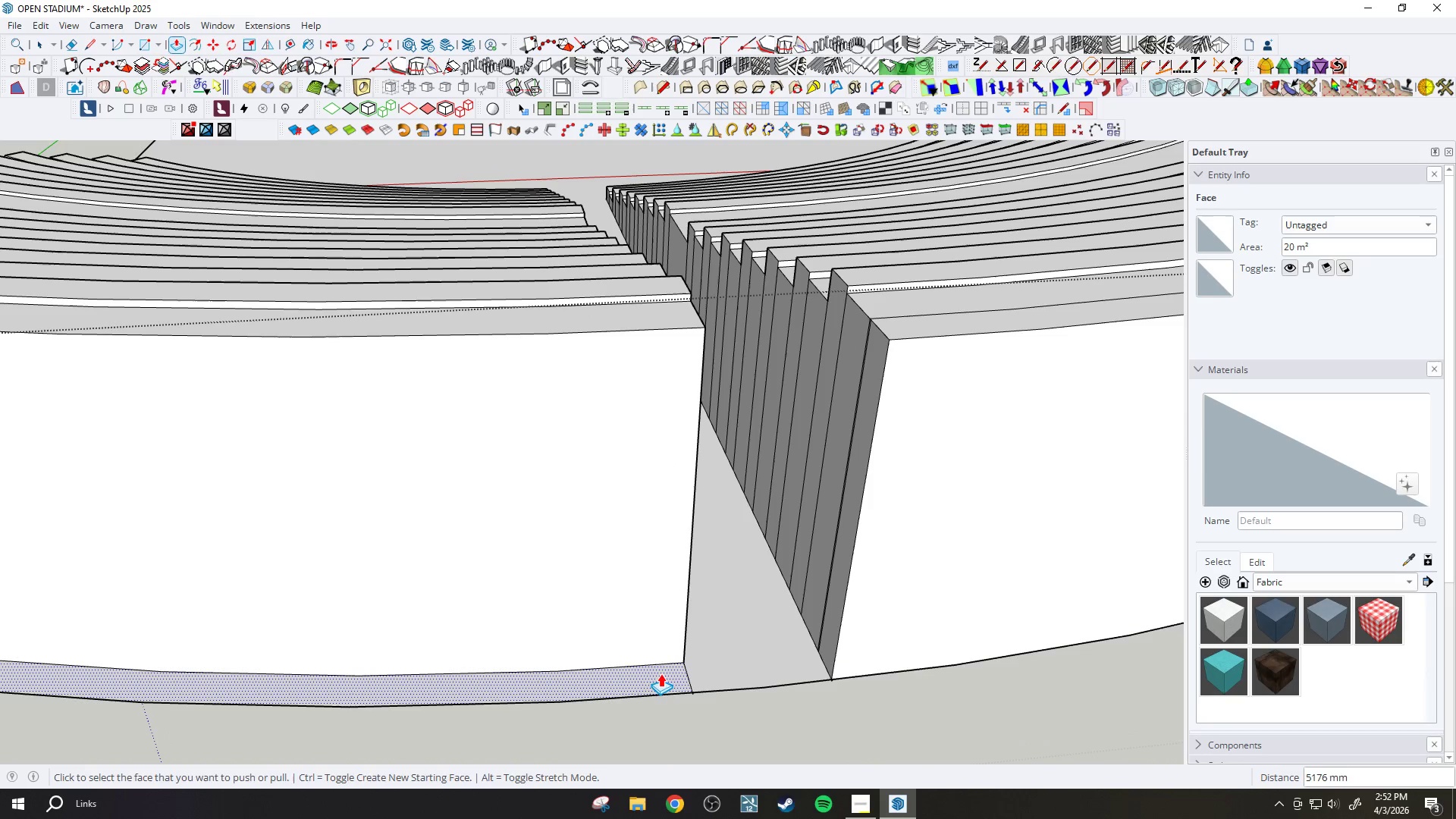 
key(E)
 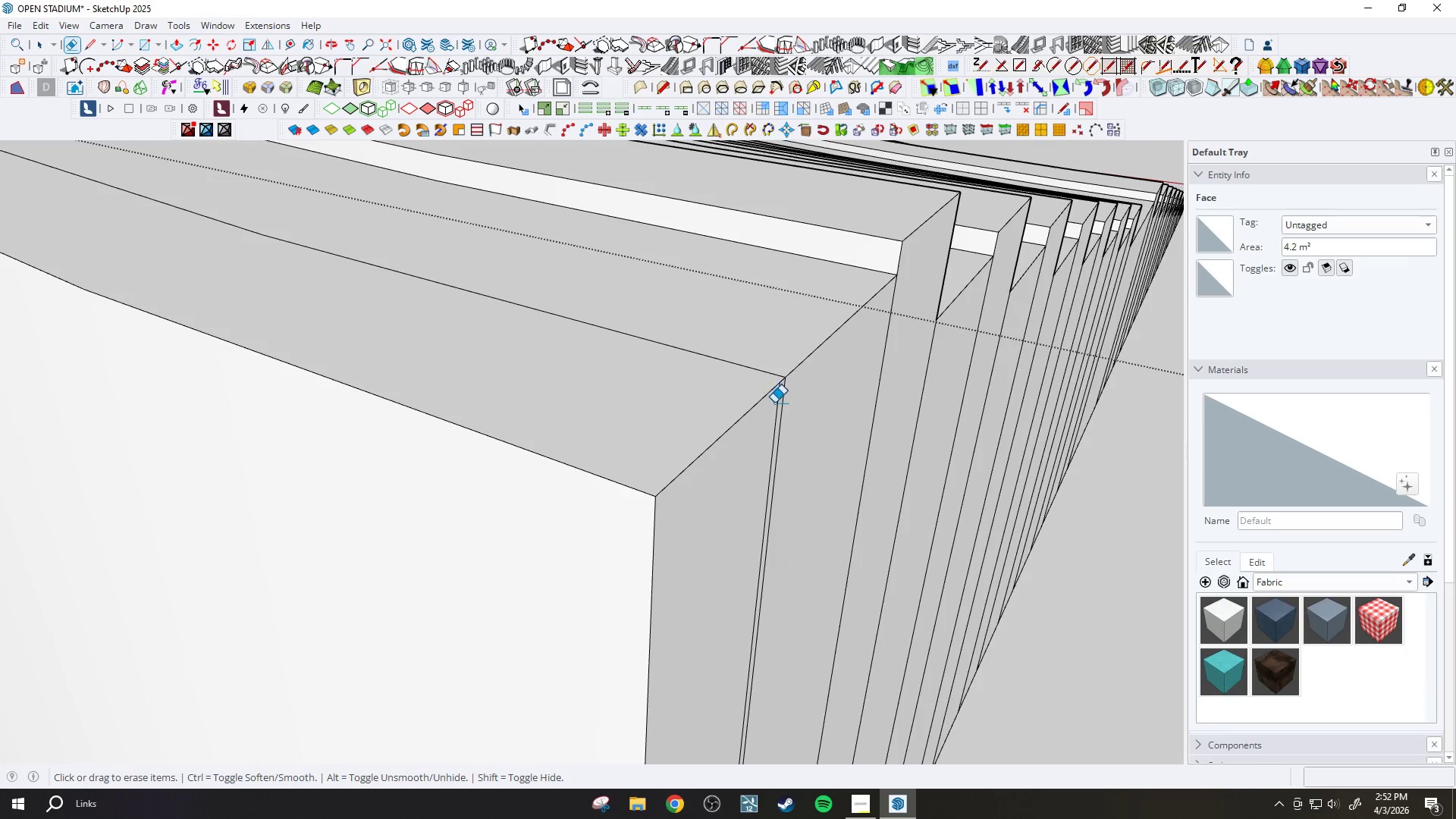 
scroll: coordinate [805, 385], scroll_direction: up, amount: 16.0
 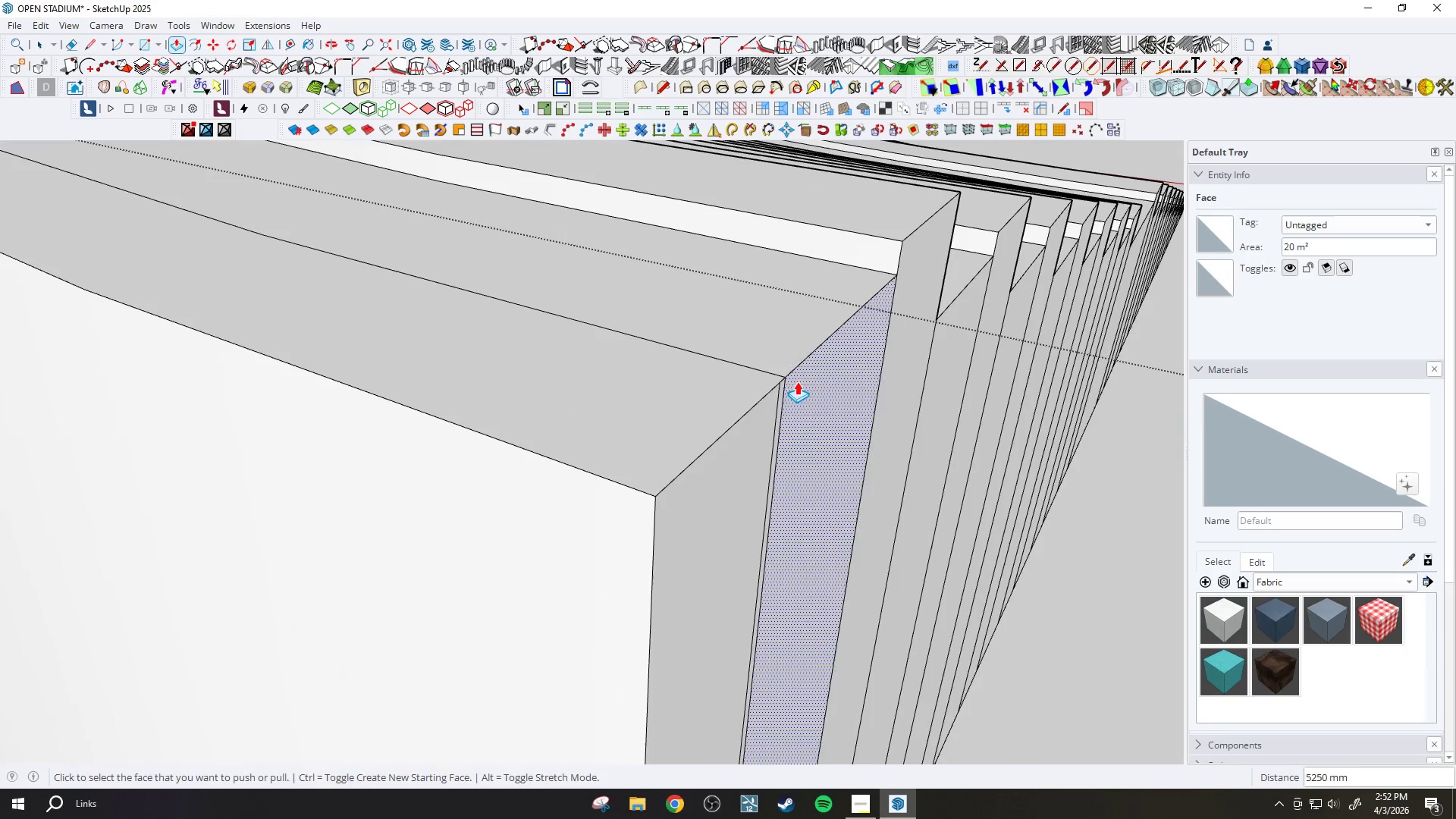 
left_click([777, 403])
 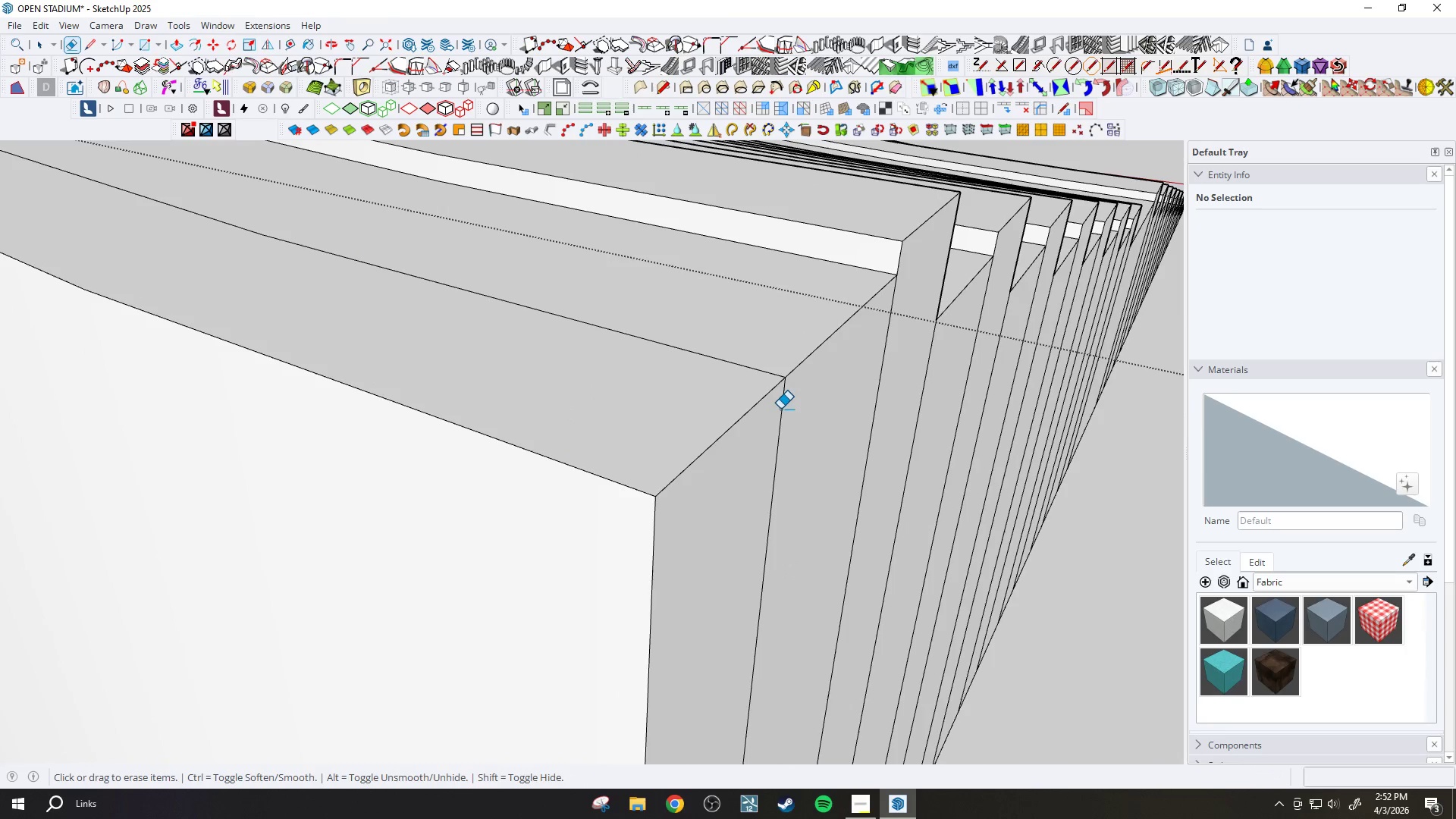 
type(p450)
 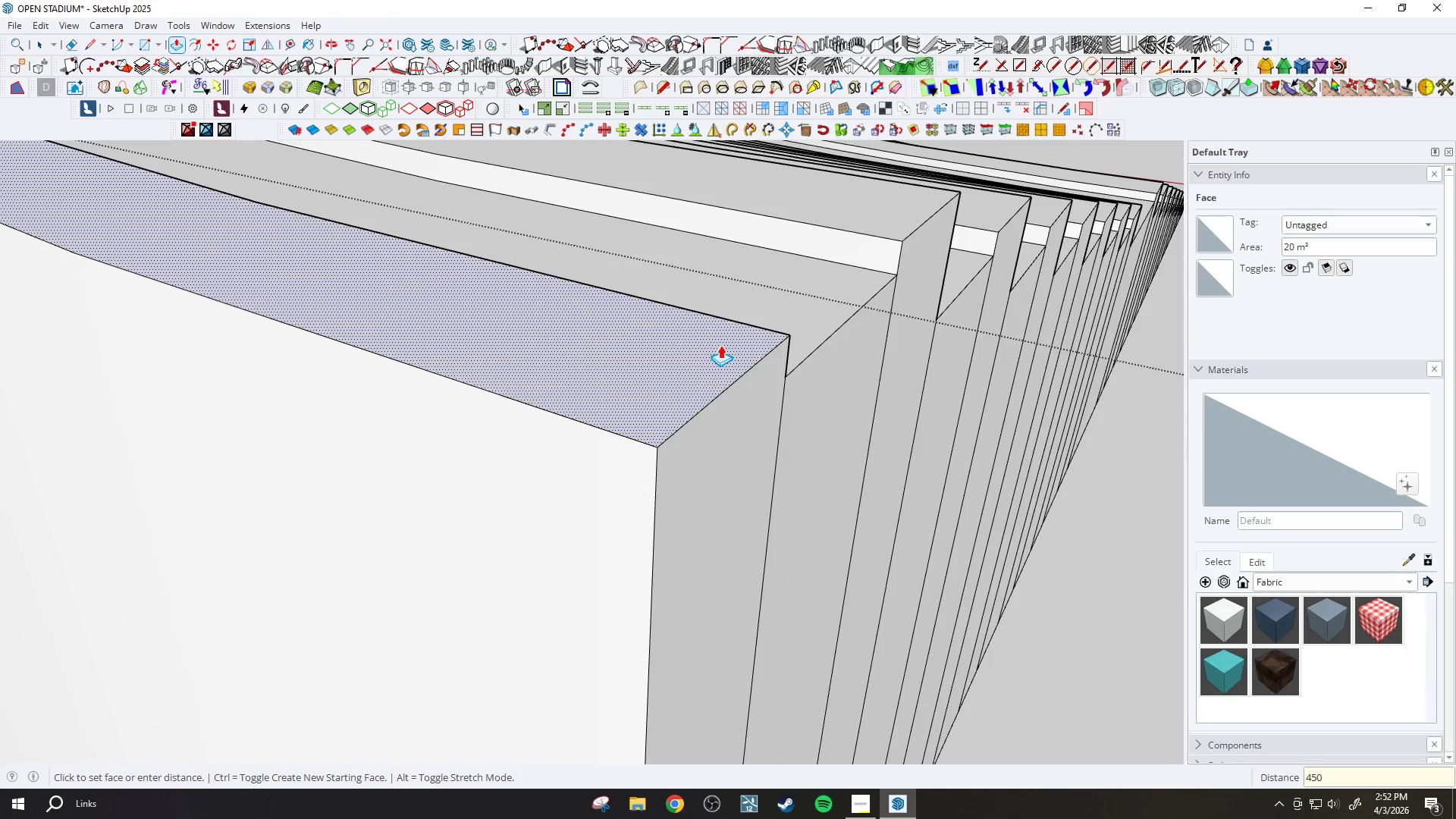 
key(Enter)
 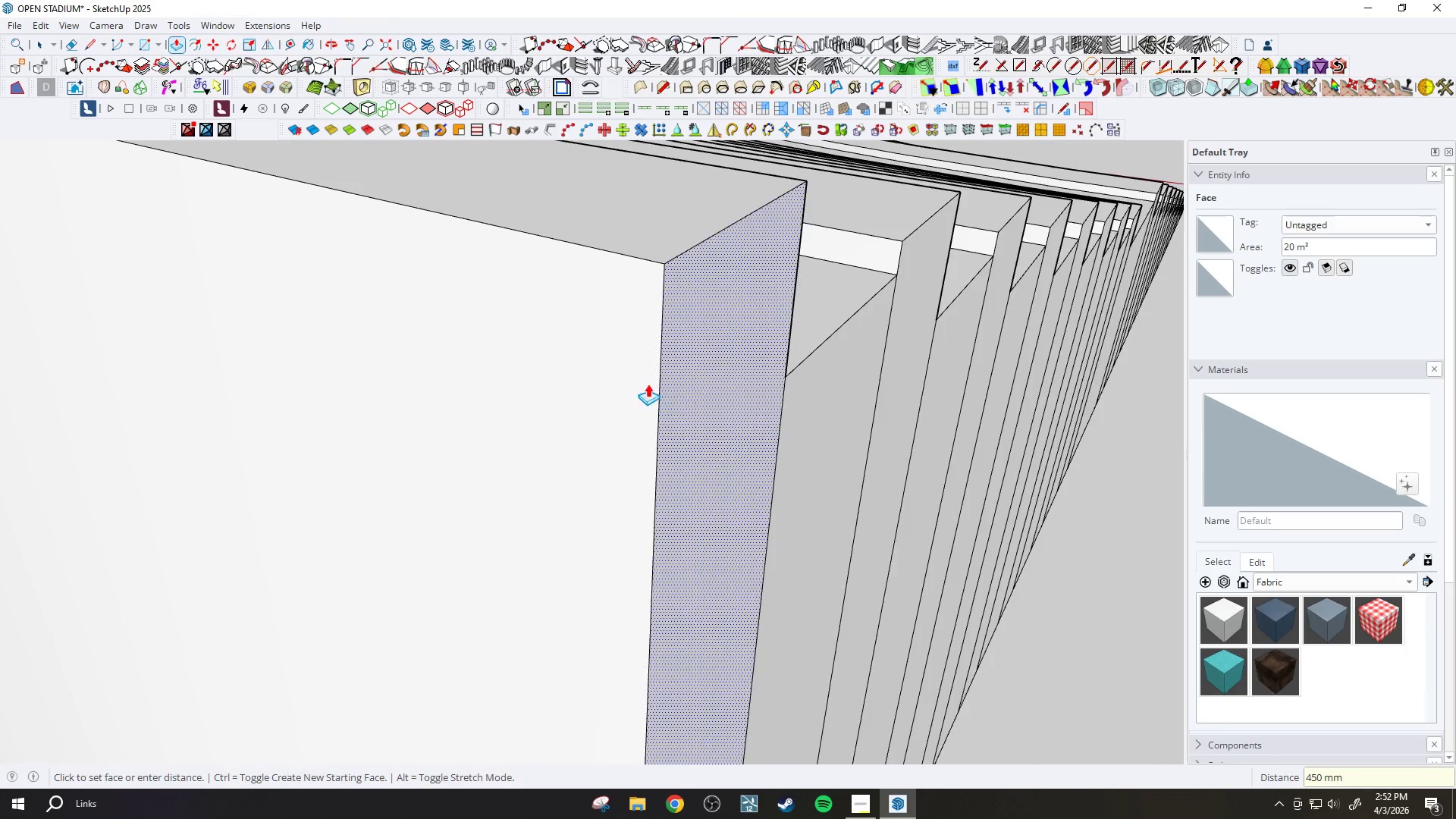 
scroll: coordinate [654, 433], scroll_direction: down, amount: 16.0
 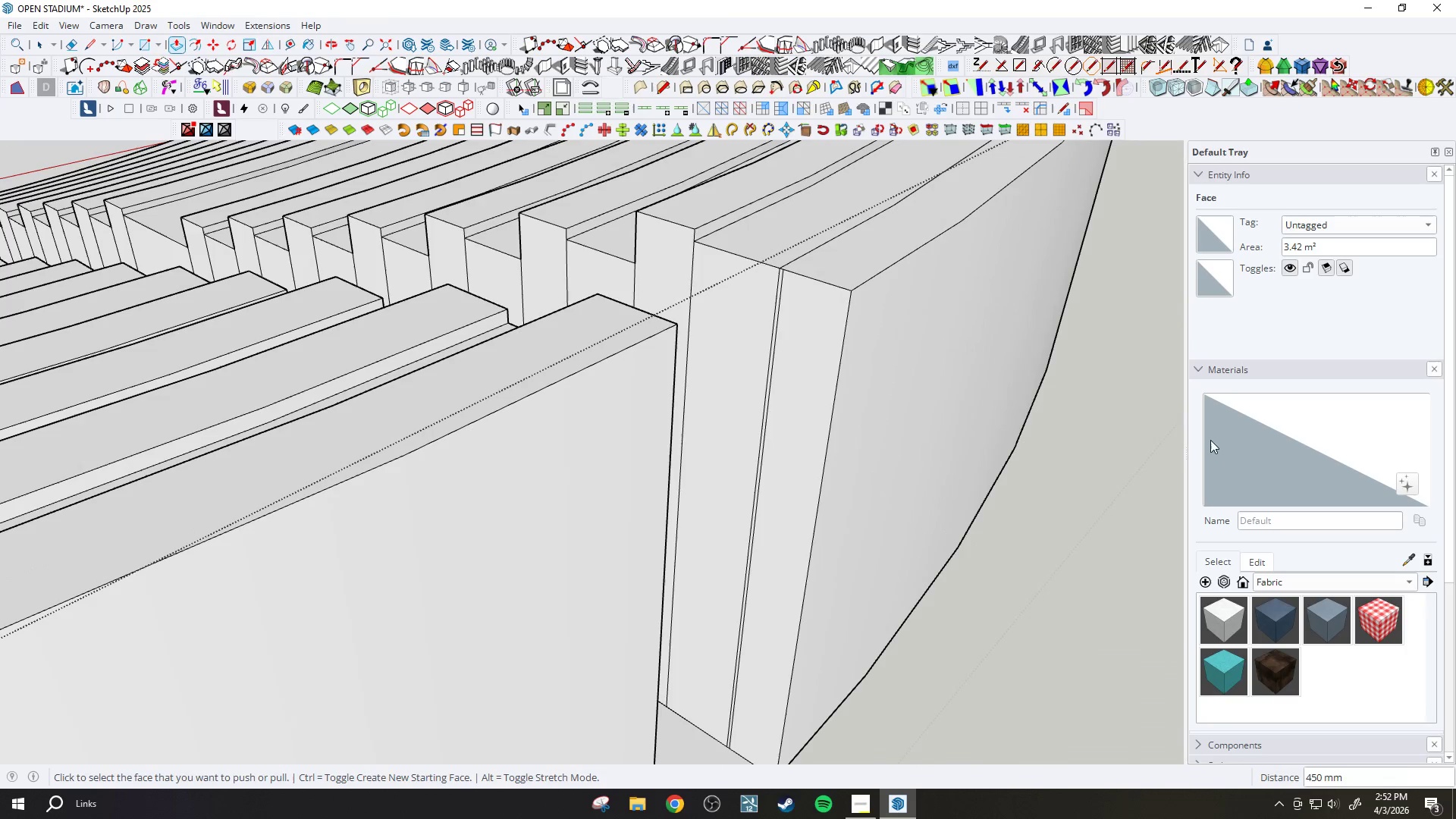 
key(E)
 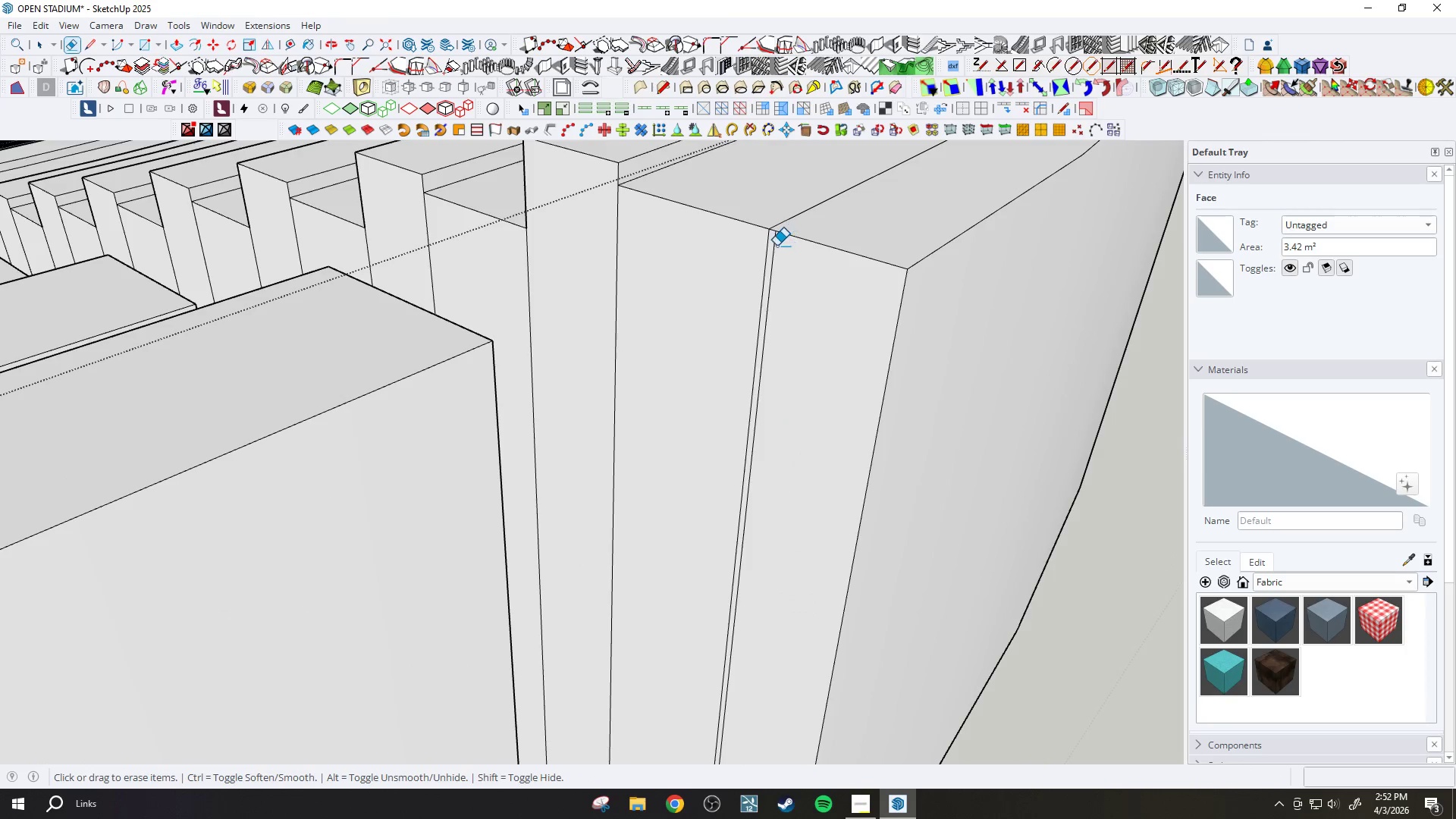 
scroll: coordinate [780, 246], scroll_direction: up, amount: 9.0
 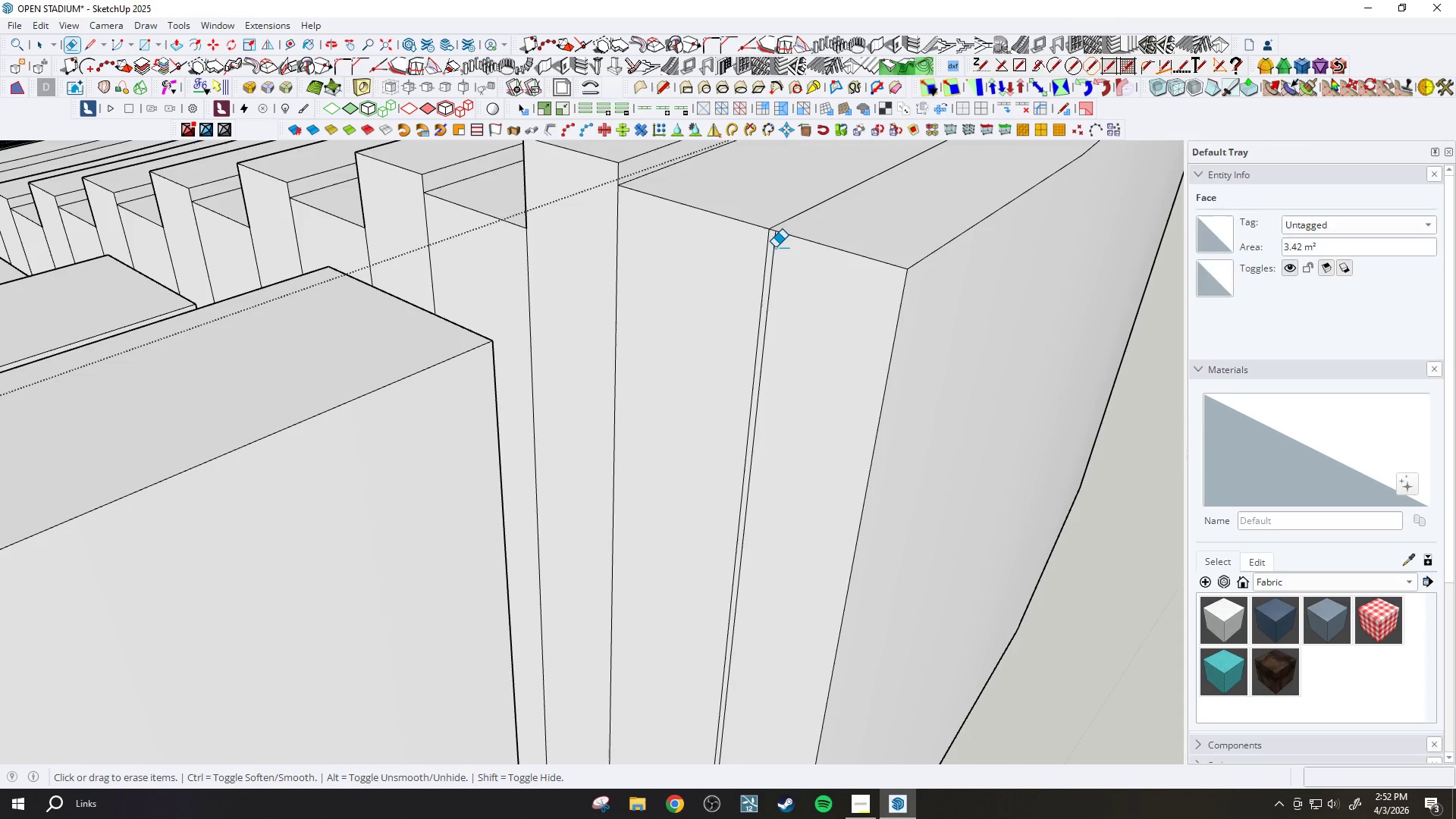 
left_click([773, 248])
 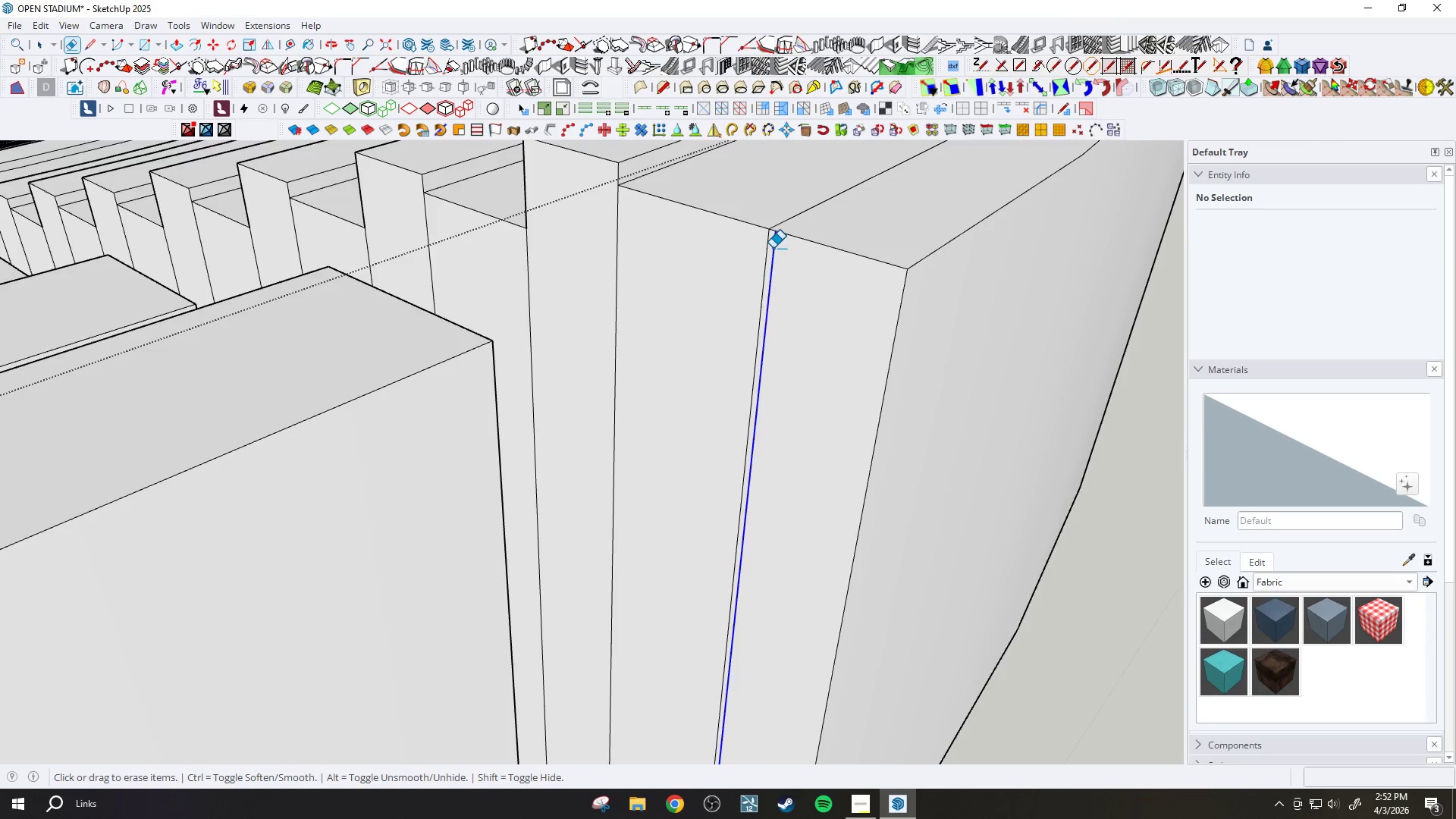 
scroll: coordinate [773, 248], scroll_direction: up, amount: 1.0
 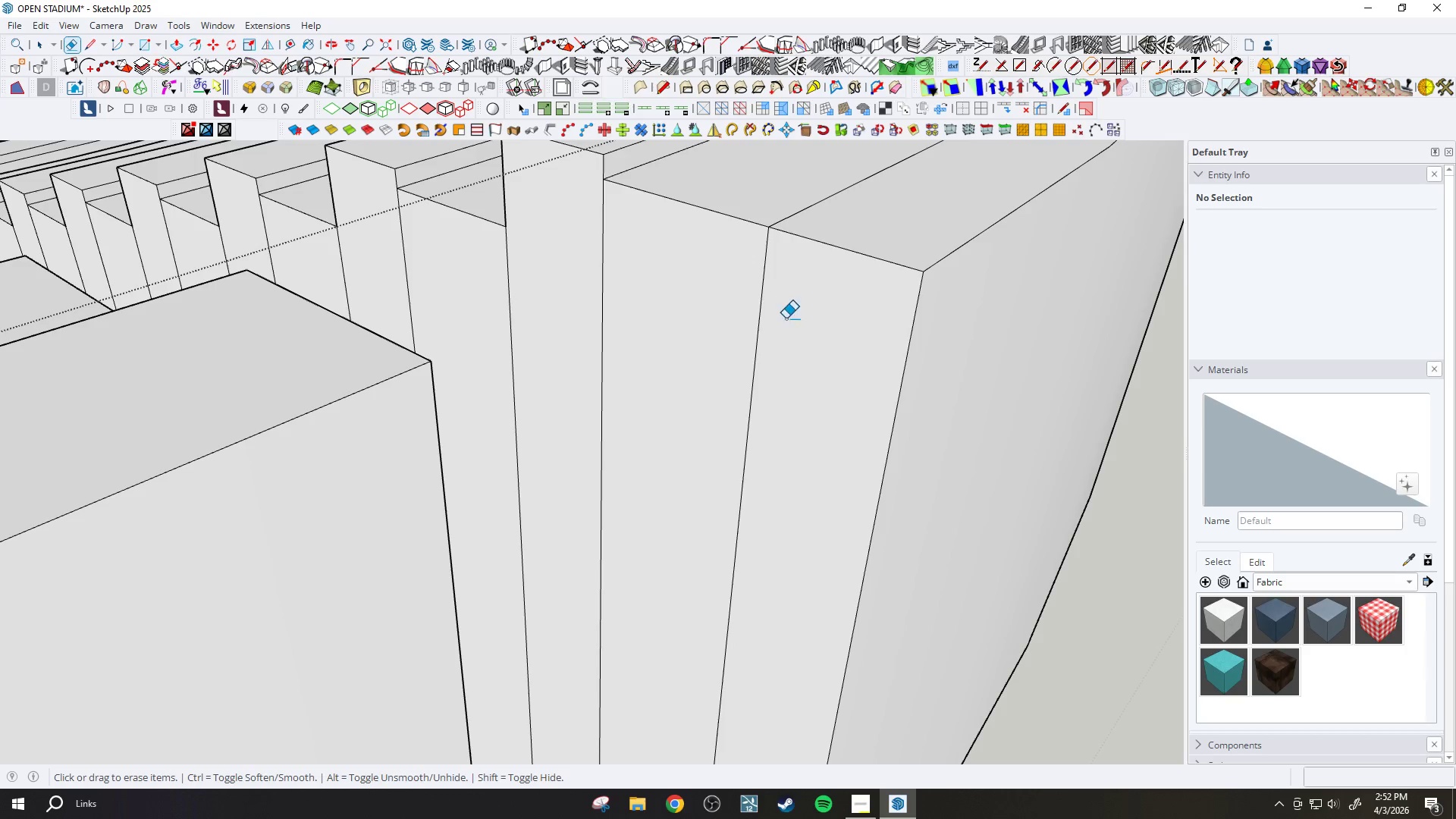 
scroll: coordinate [720, 381], scroll_direction: down, amount: 7.0
 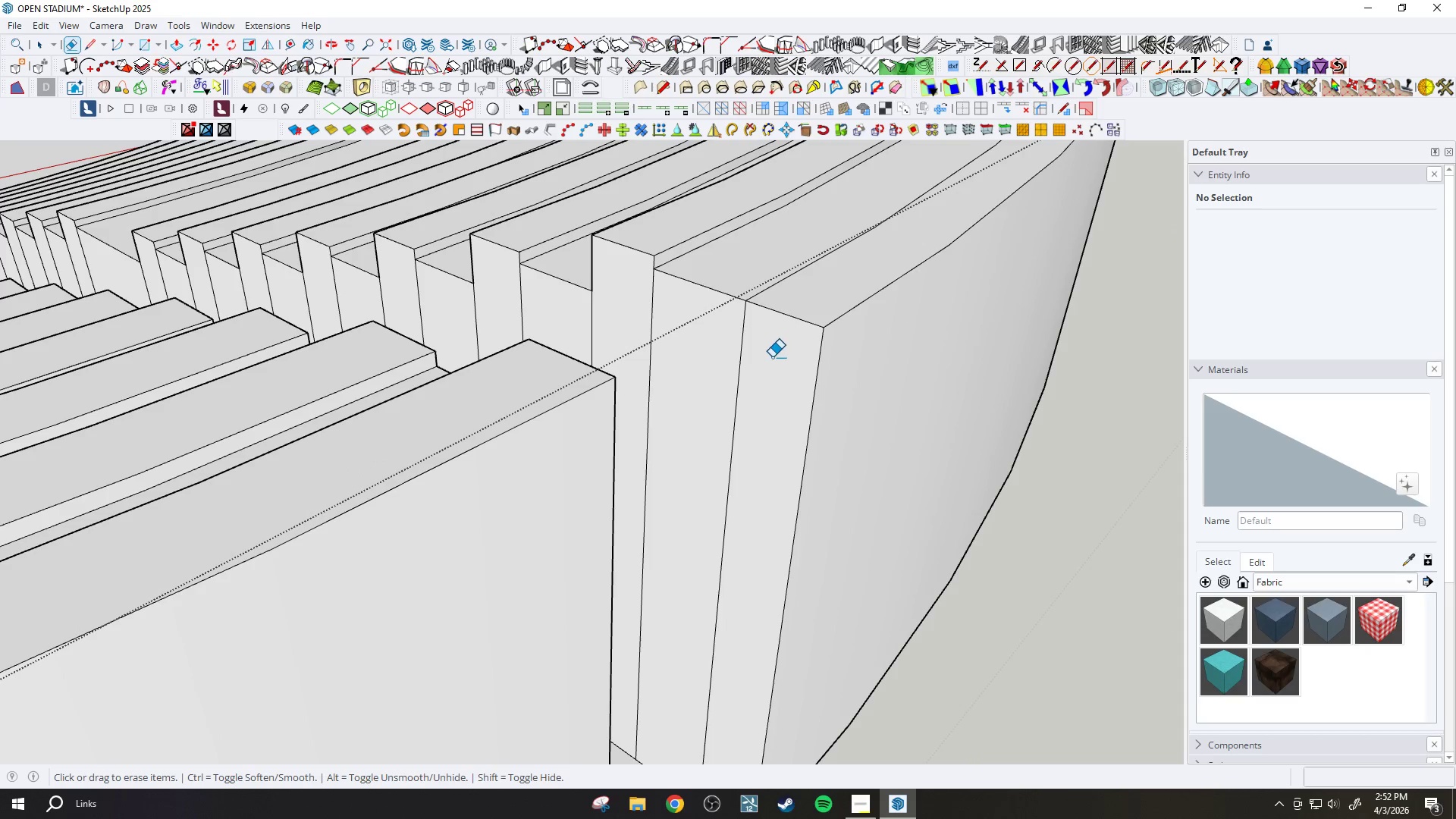 
type(p450)
 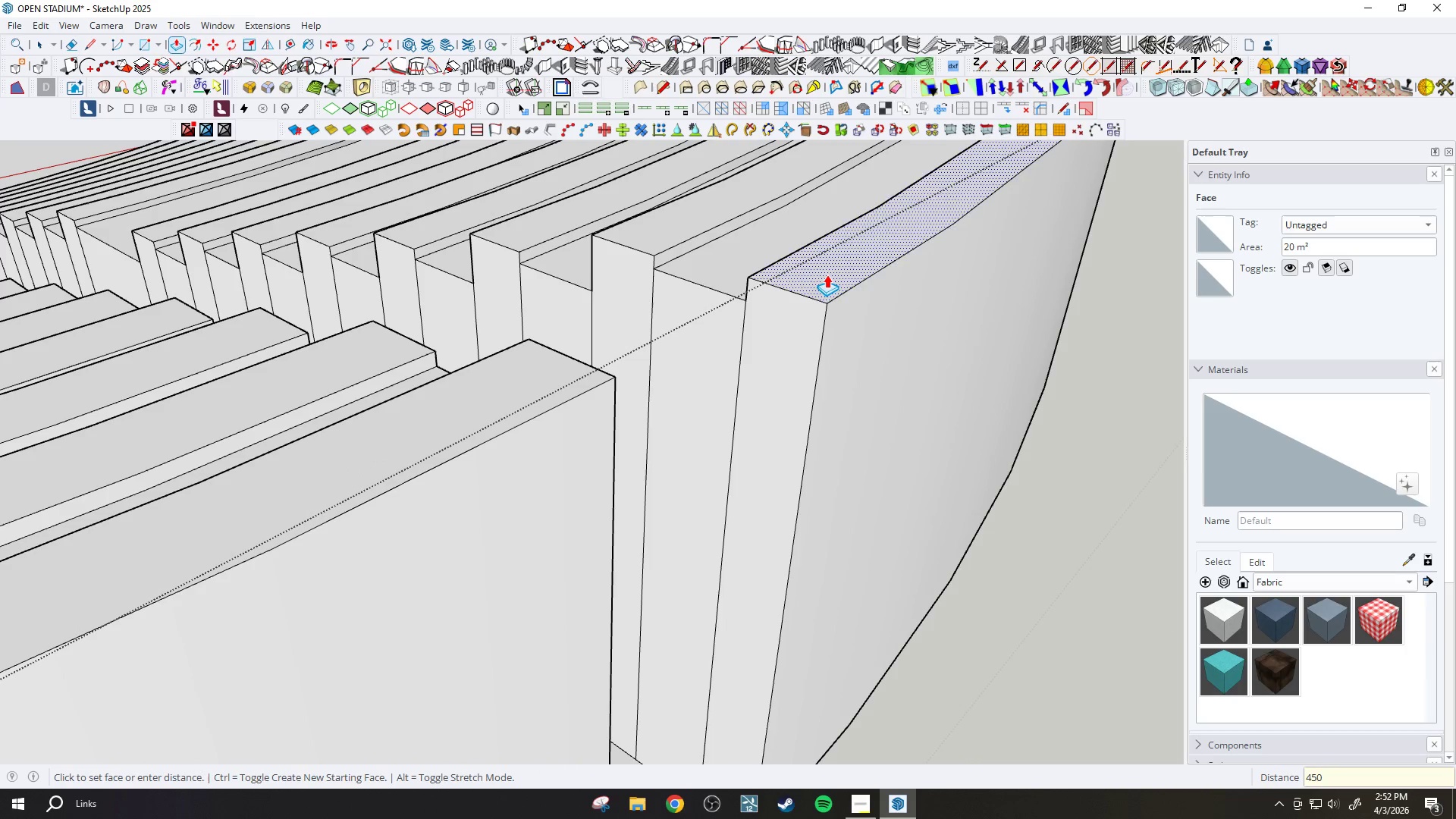 
key(Enter)
 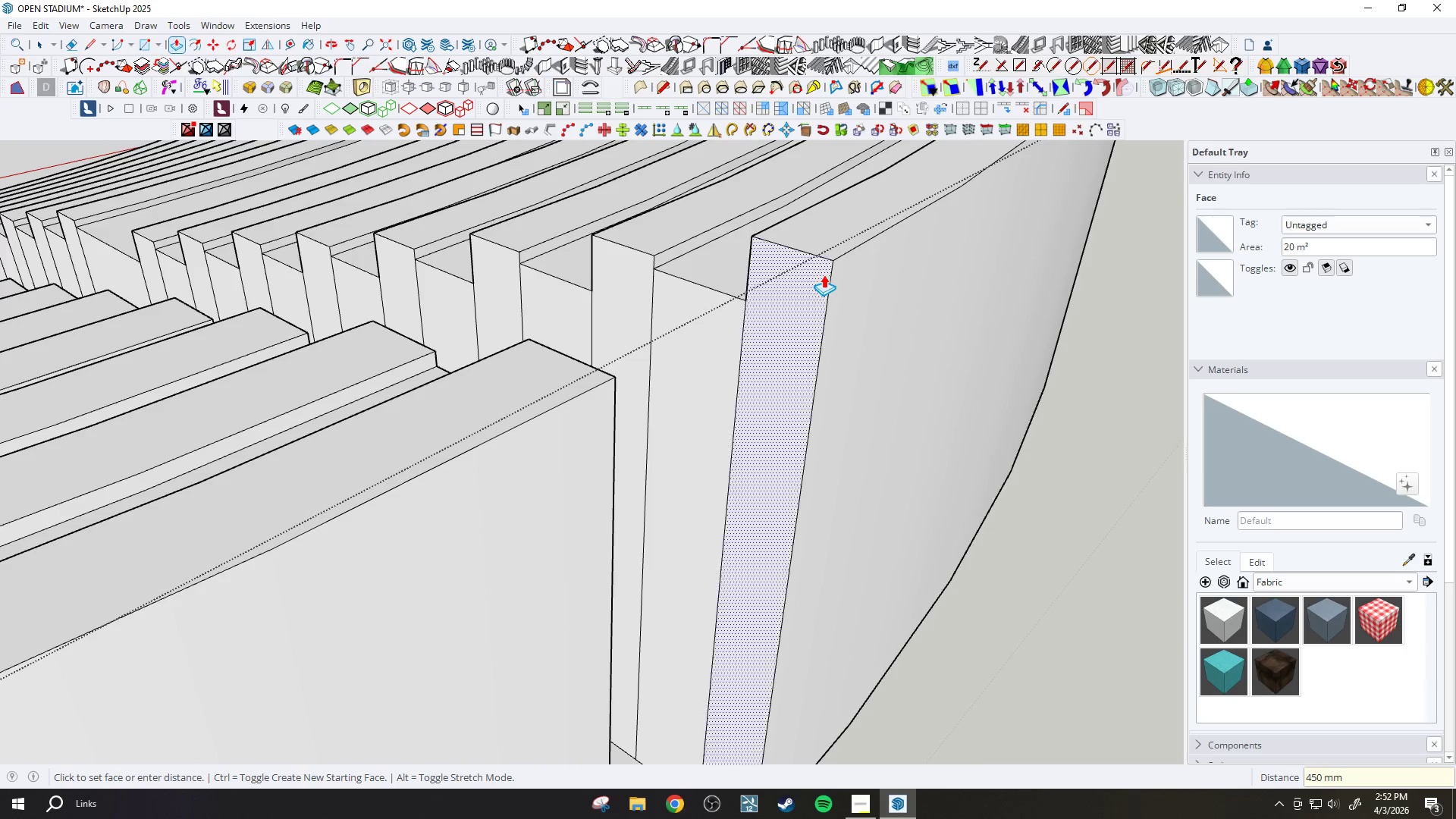 
scroll: coordinate [606, 406], scroll_direction: down, amount: 31.0
 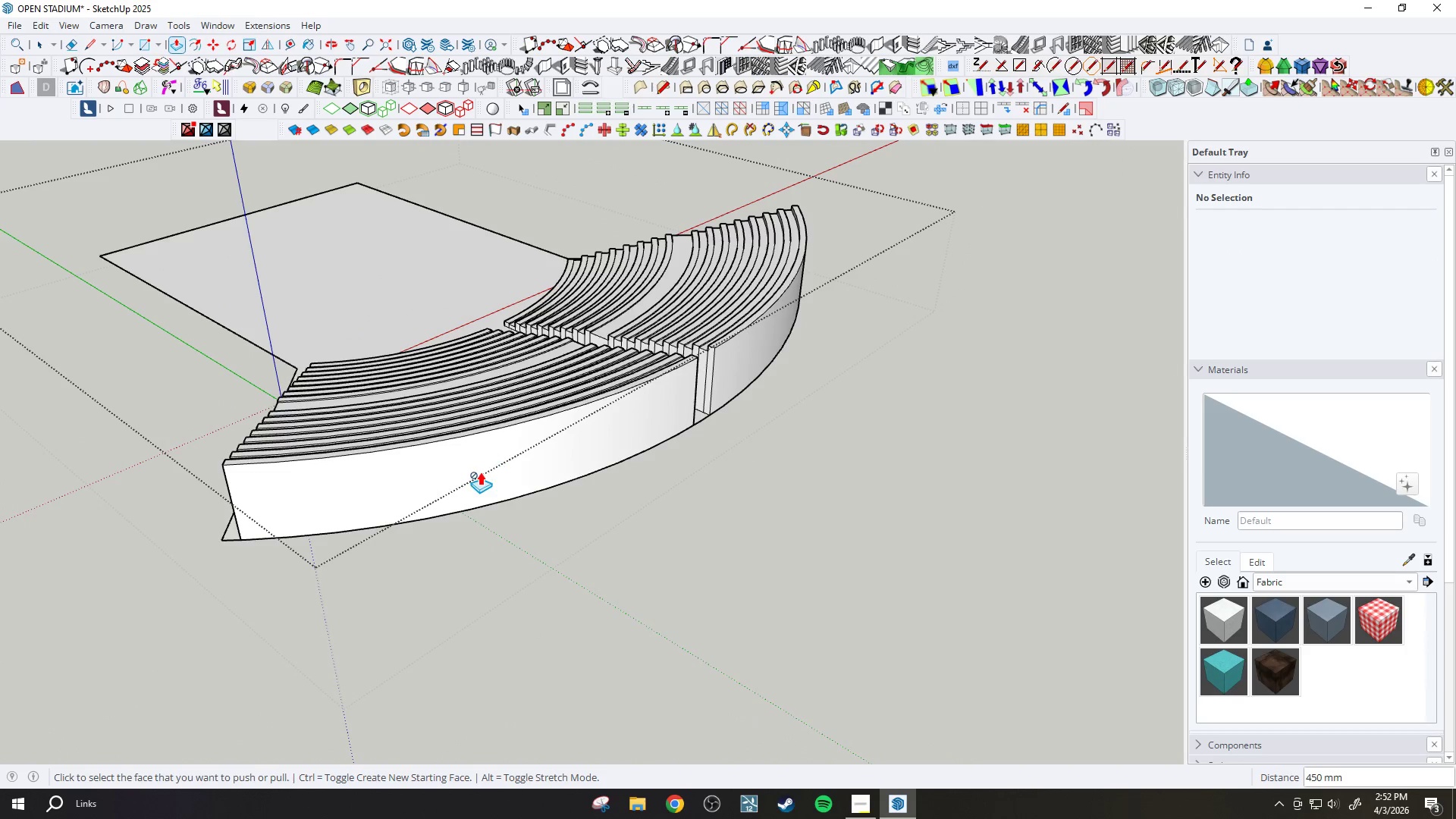 
scroll: coordinate [428, 596], scroll_direction: up, amount: 5.0
 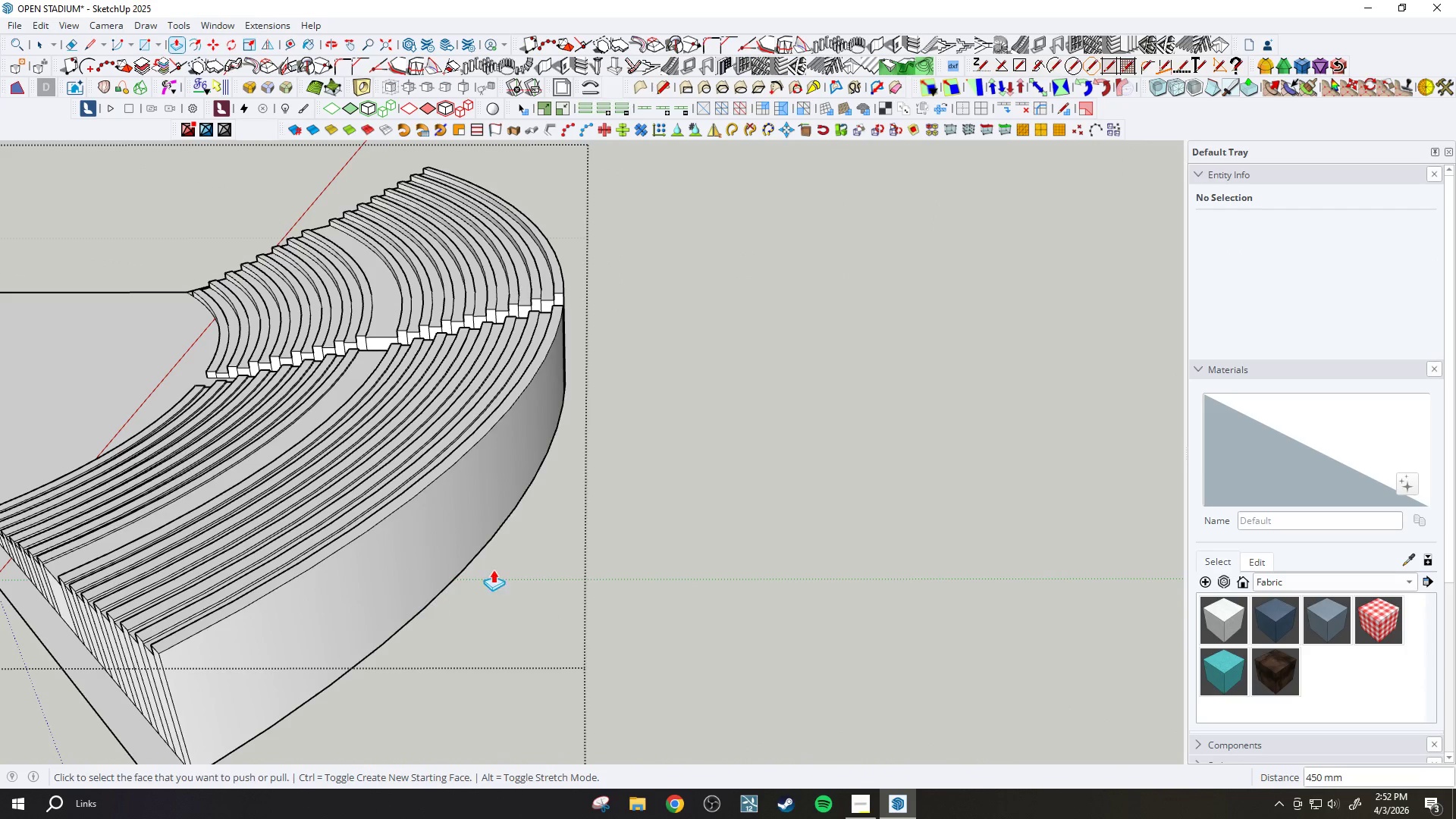 
scroll: coordinate [535, 562], scroll_direction: down, amount: 5.0
 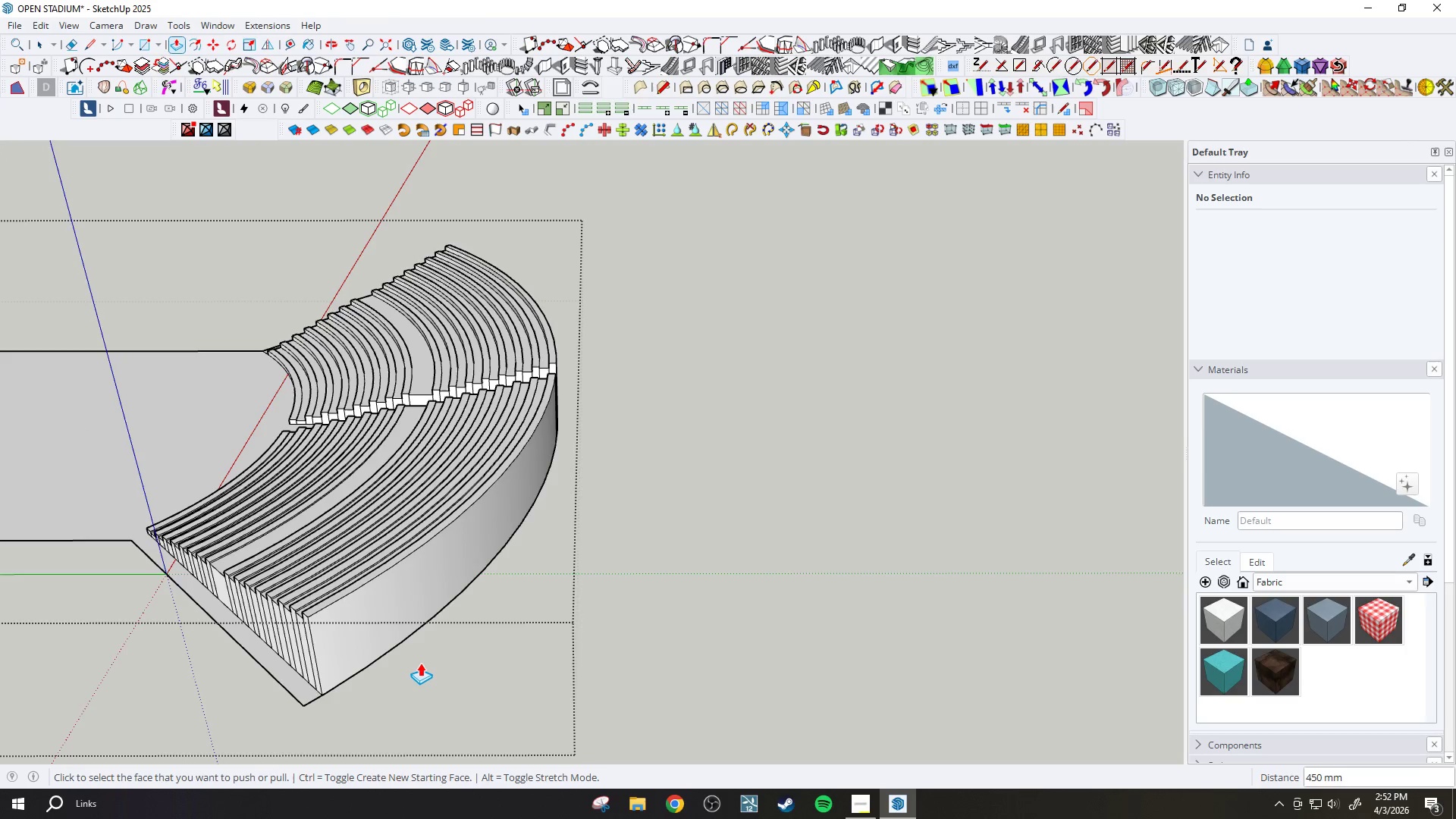 
scroll: coordinate [418, 658], scroll_direction: up, amount: 4.0
 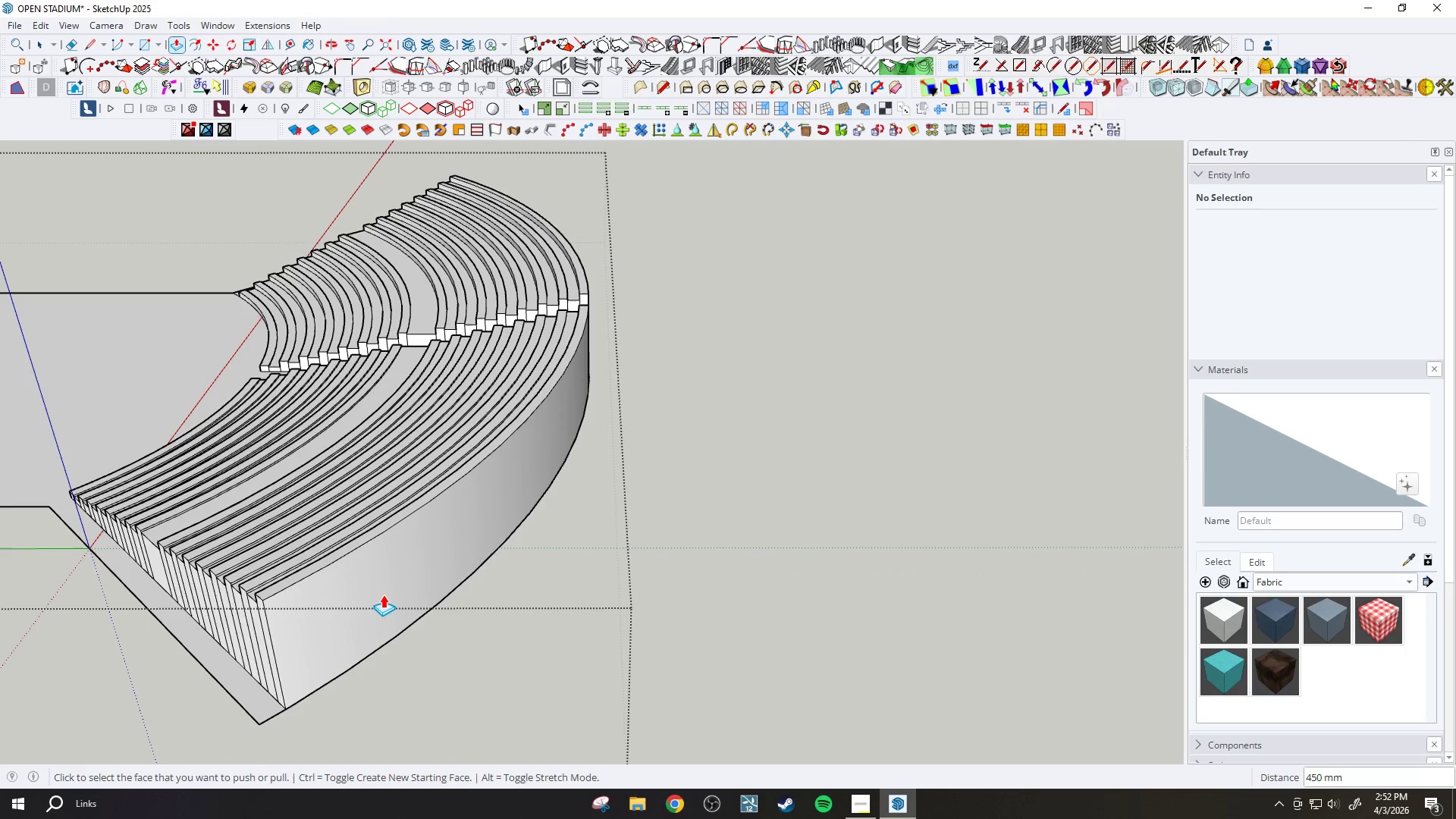 
key(F)
 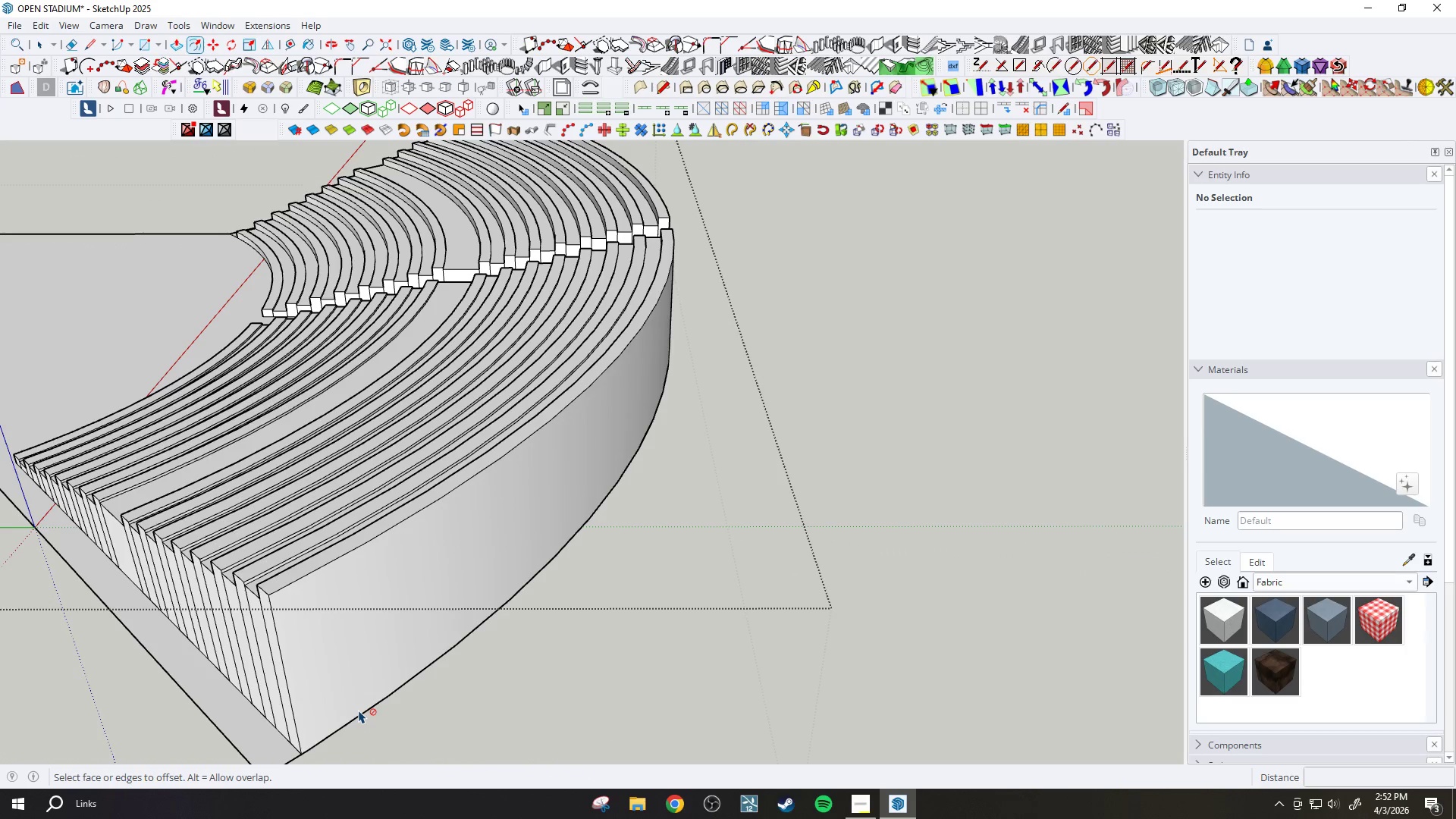 
scroll: coordinate [255, 619], scroll_direction: up, amount: 4.0
 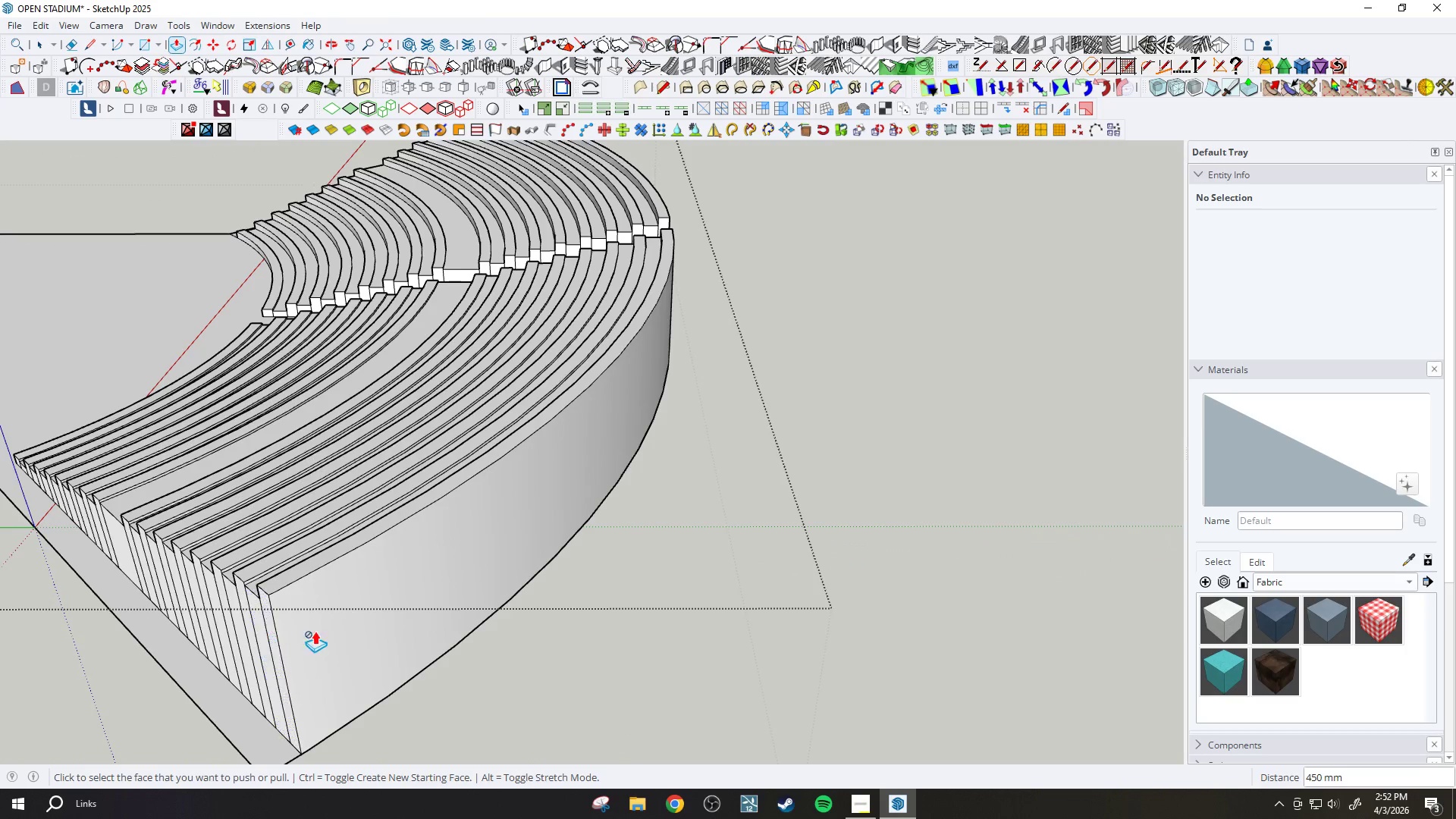 
left_click([359, 714])
 